 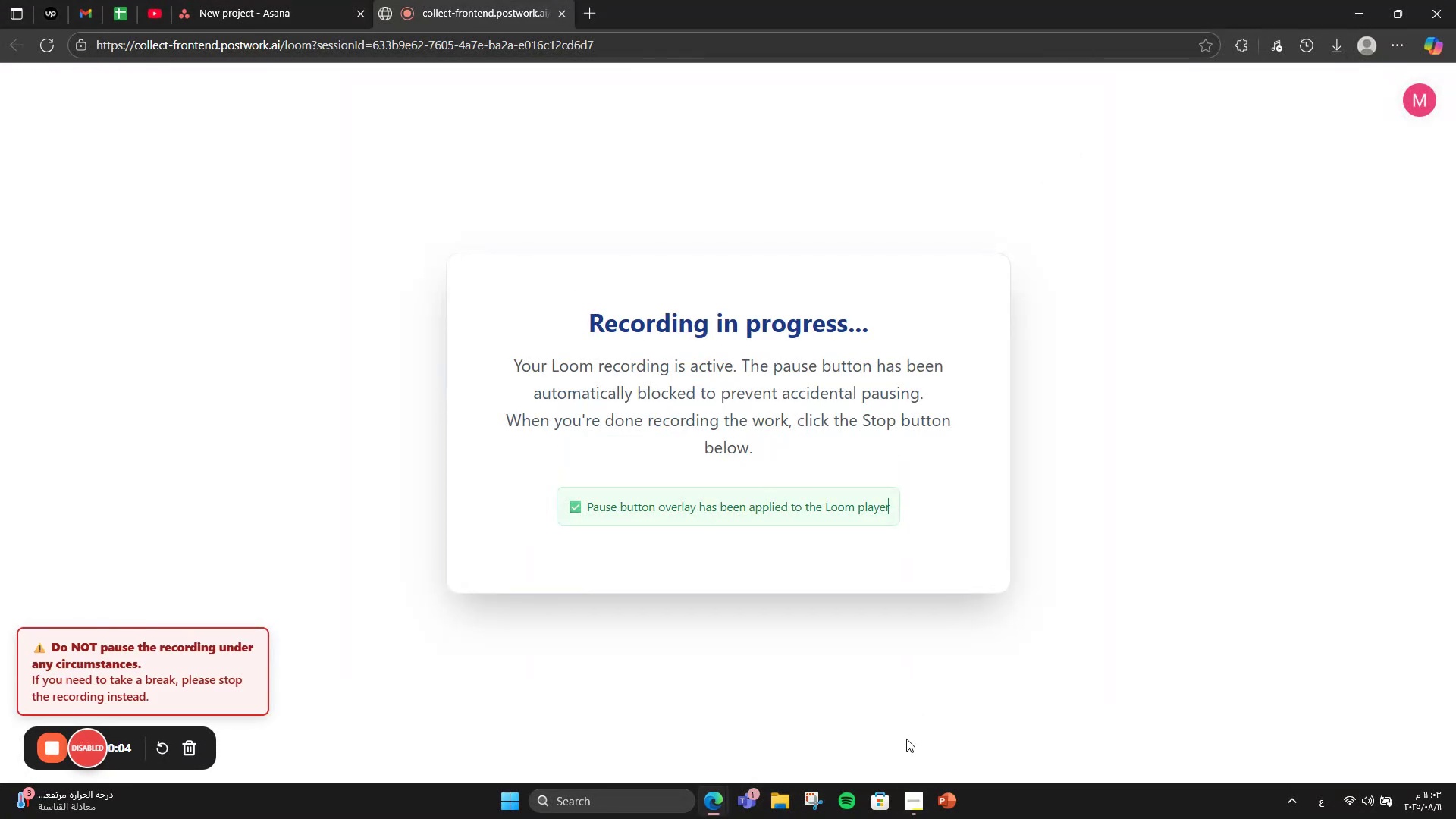 
left_click([239, 0])
 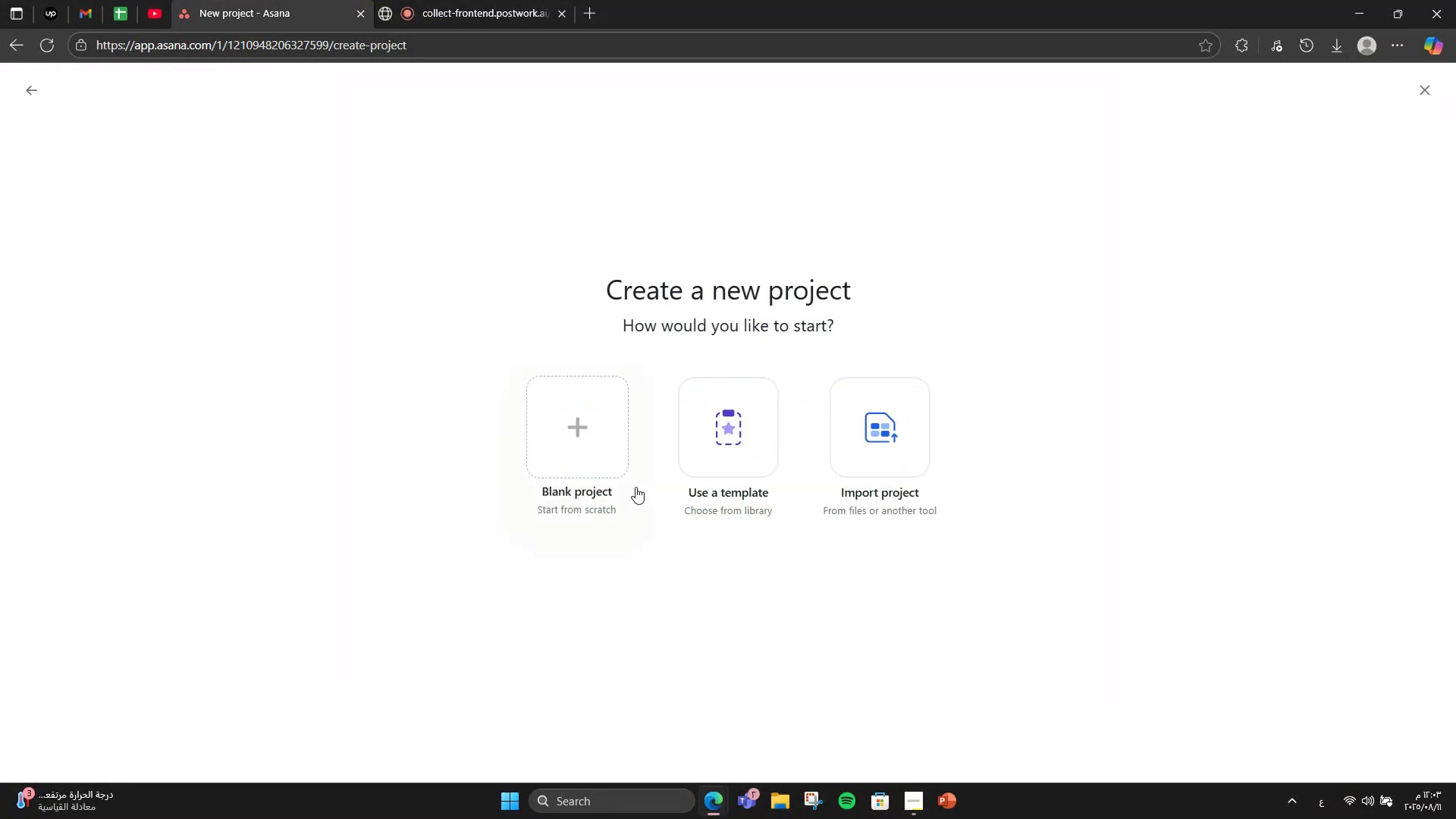 
left_click([633, 485])
 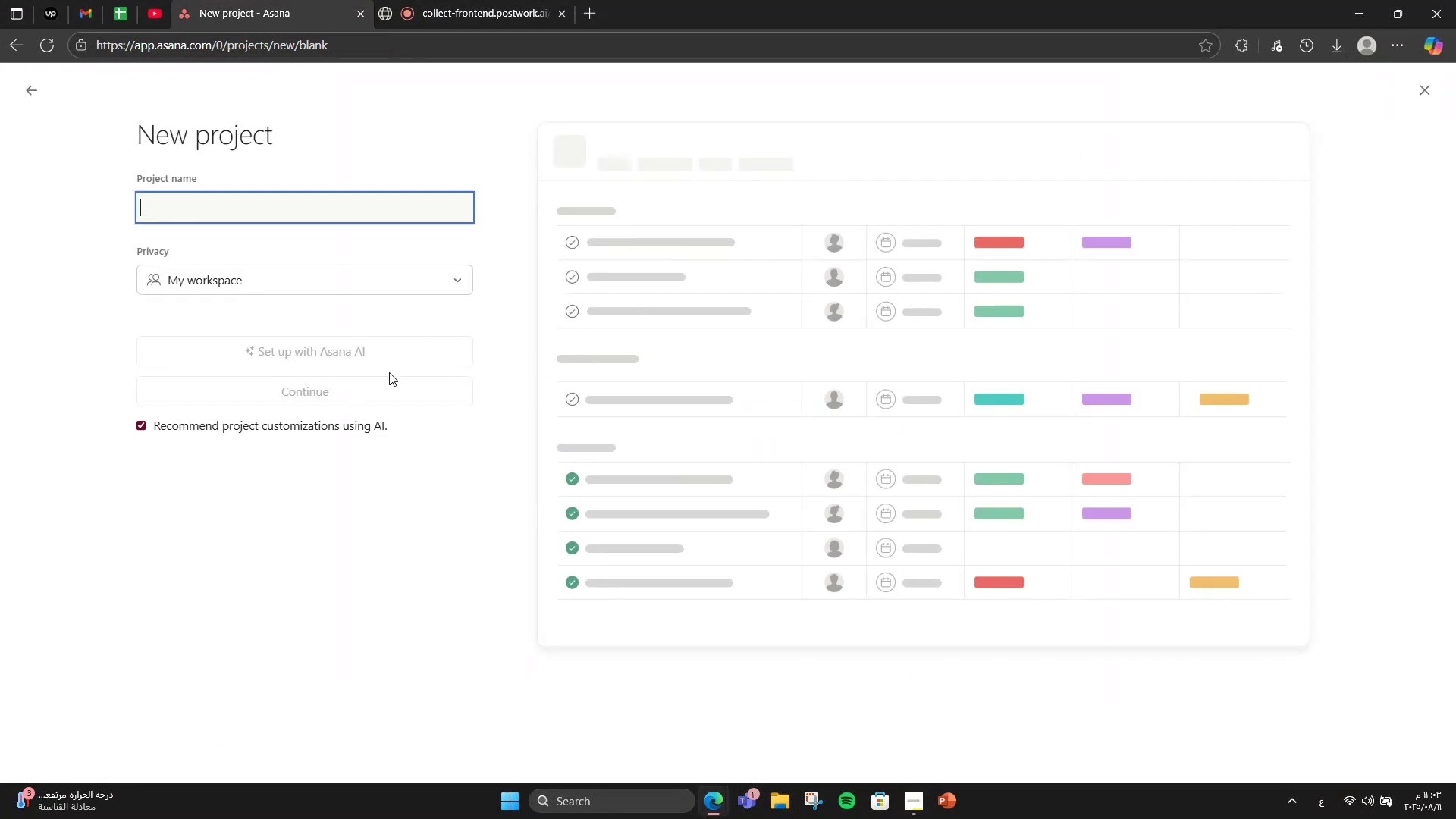 
key(Alt+AltLeft)
 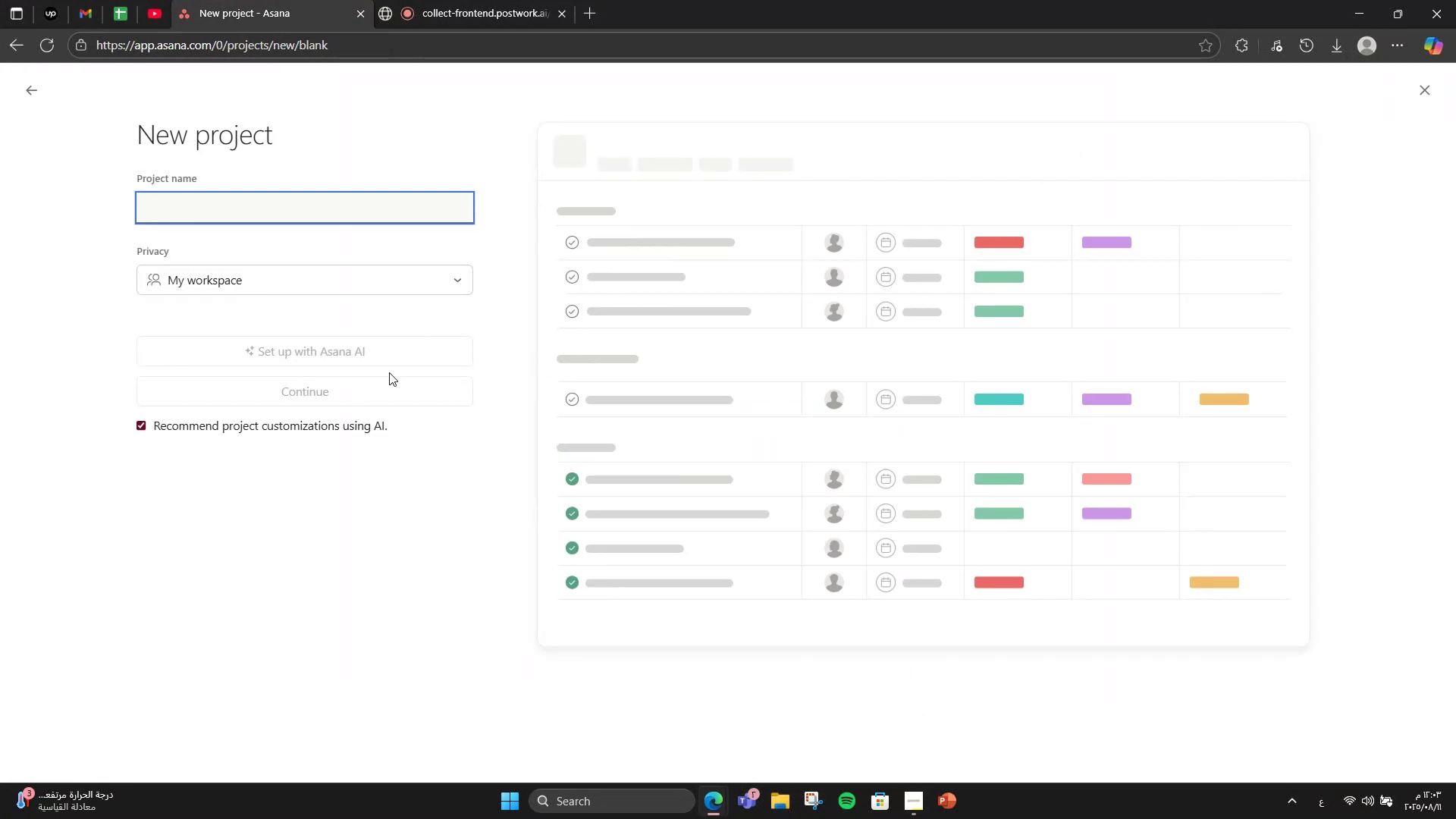 
type(MeckLink-)
 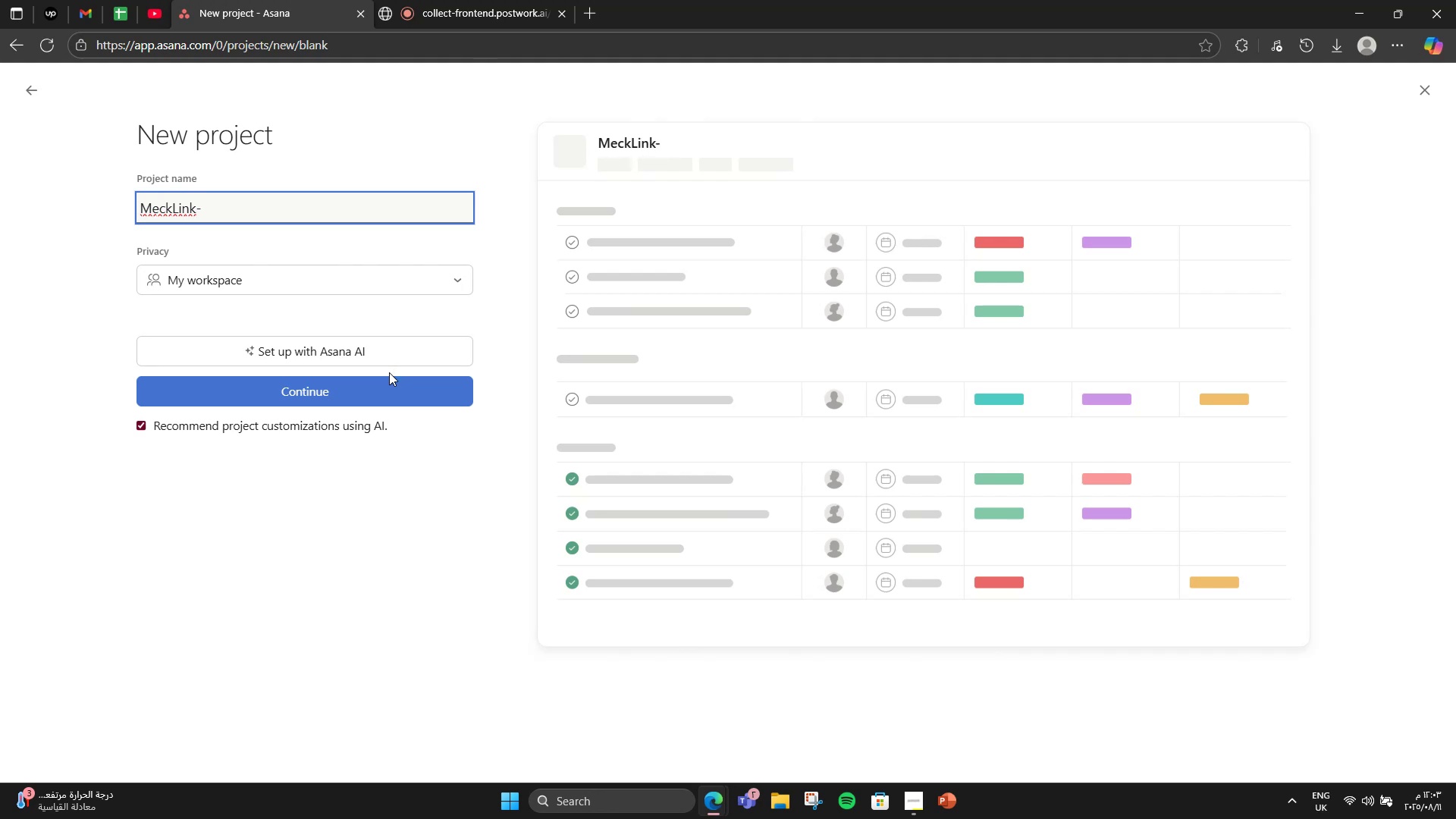 
key(ArrowLeft)
 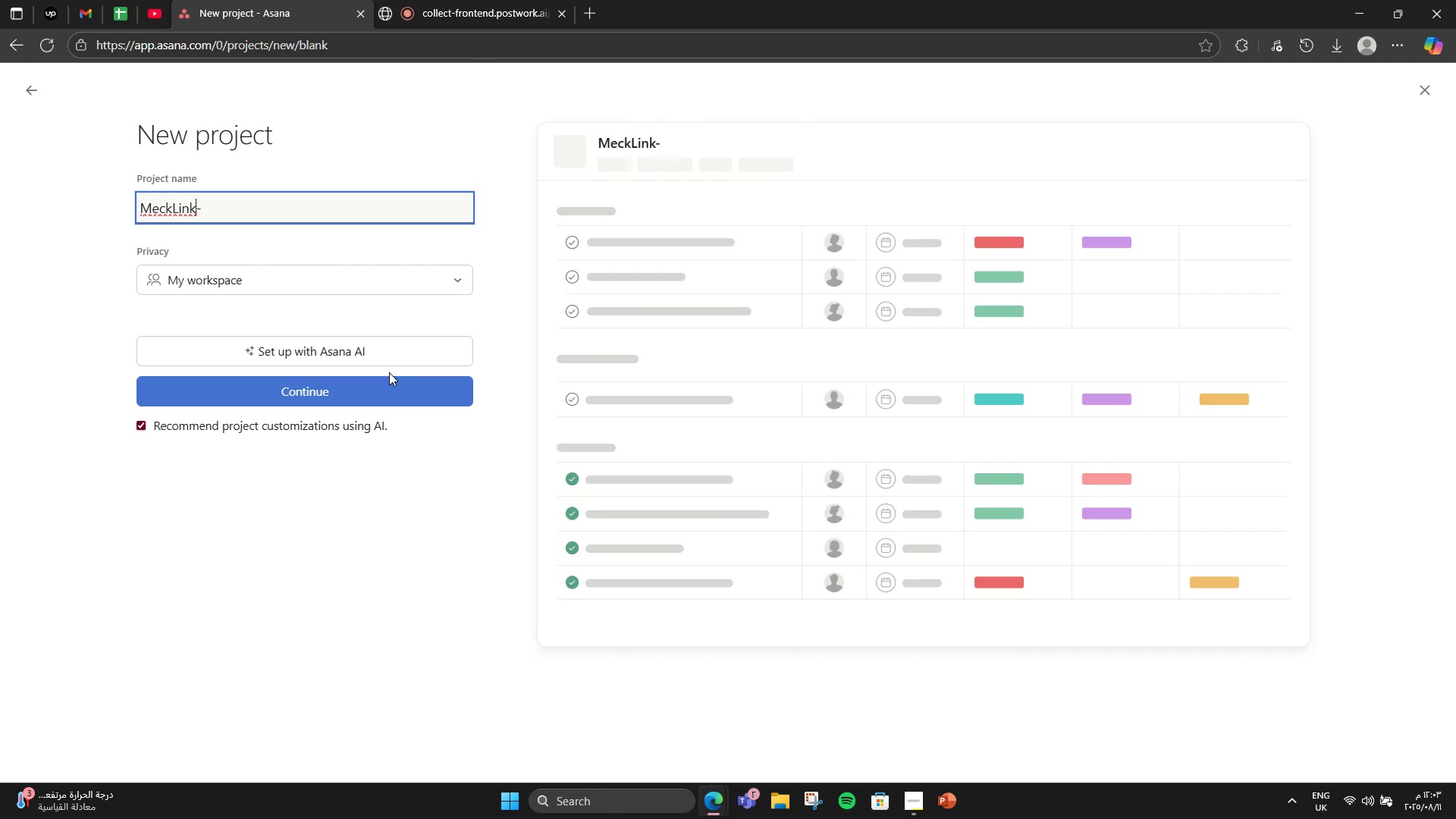 
key(Space)
 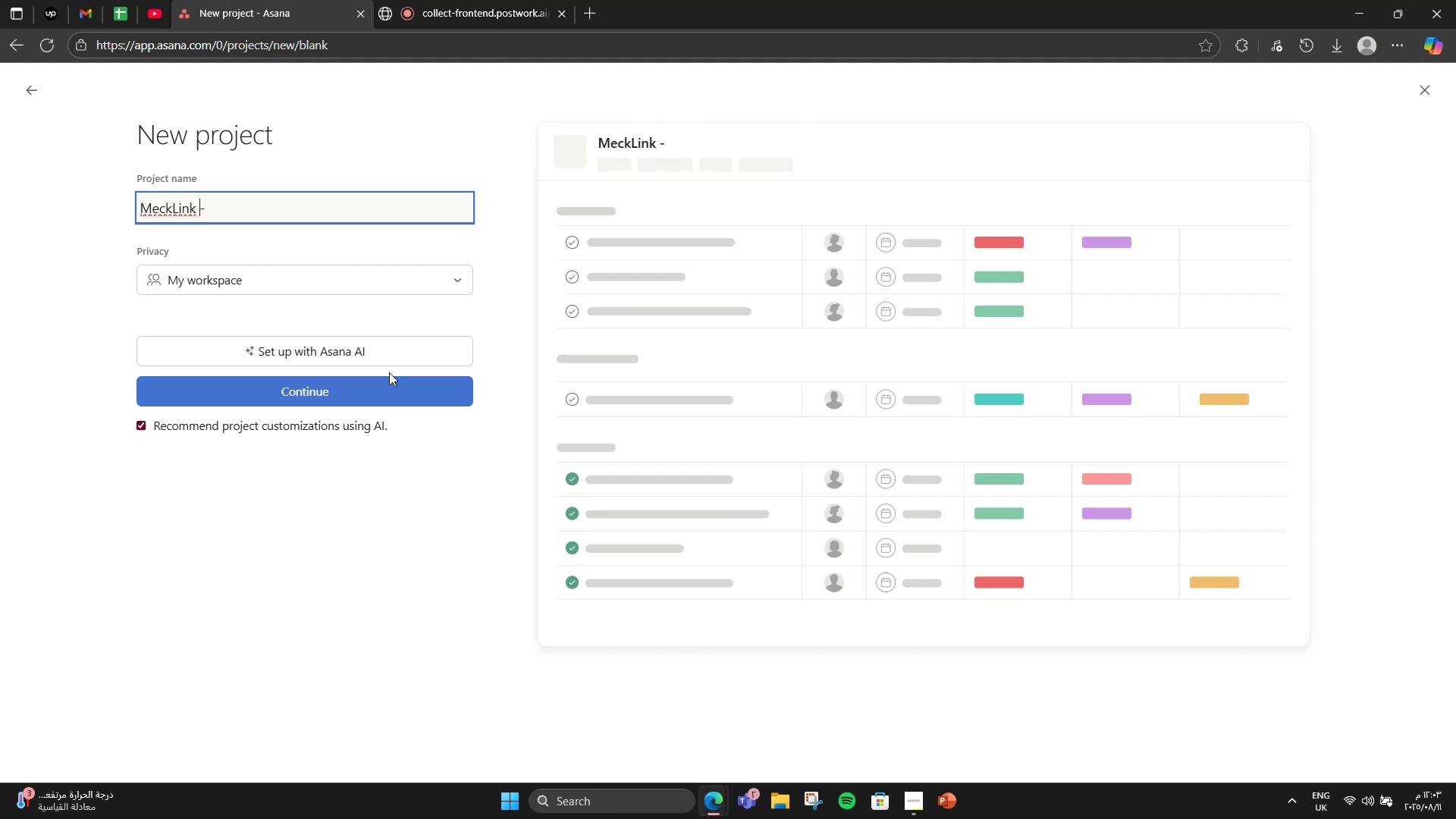 
hold_key(key=ArrowRight, duration=0.35)
 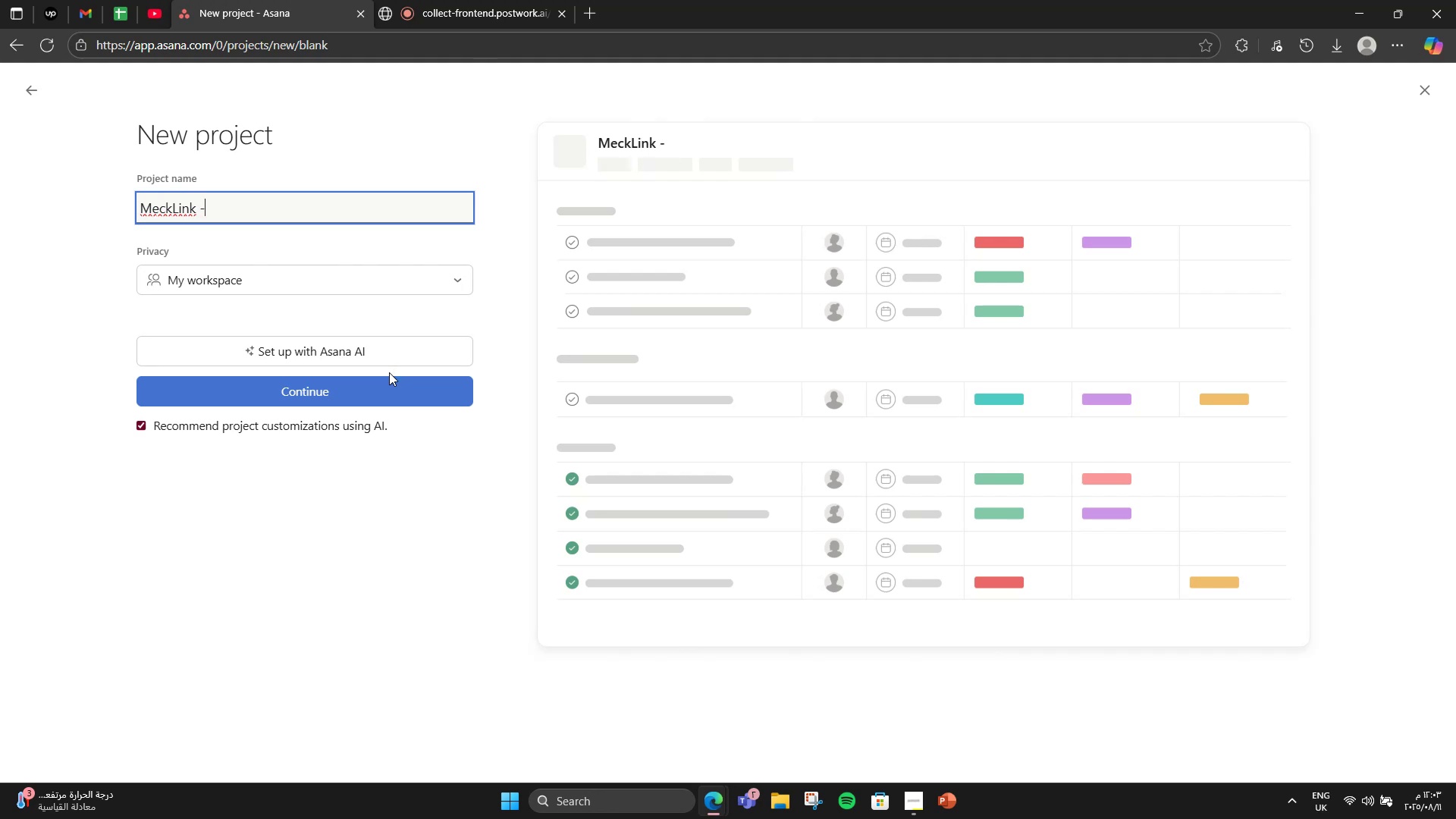 
key(Space)
 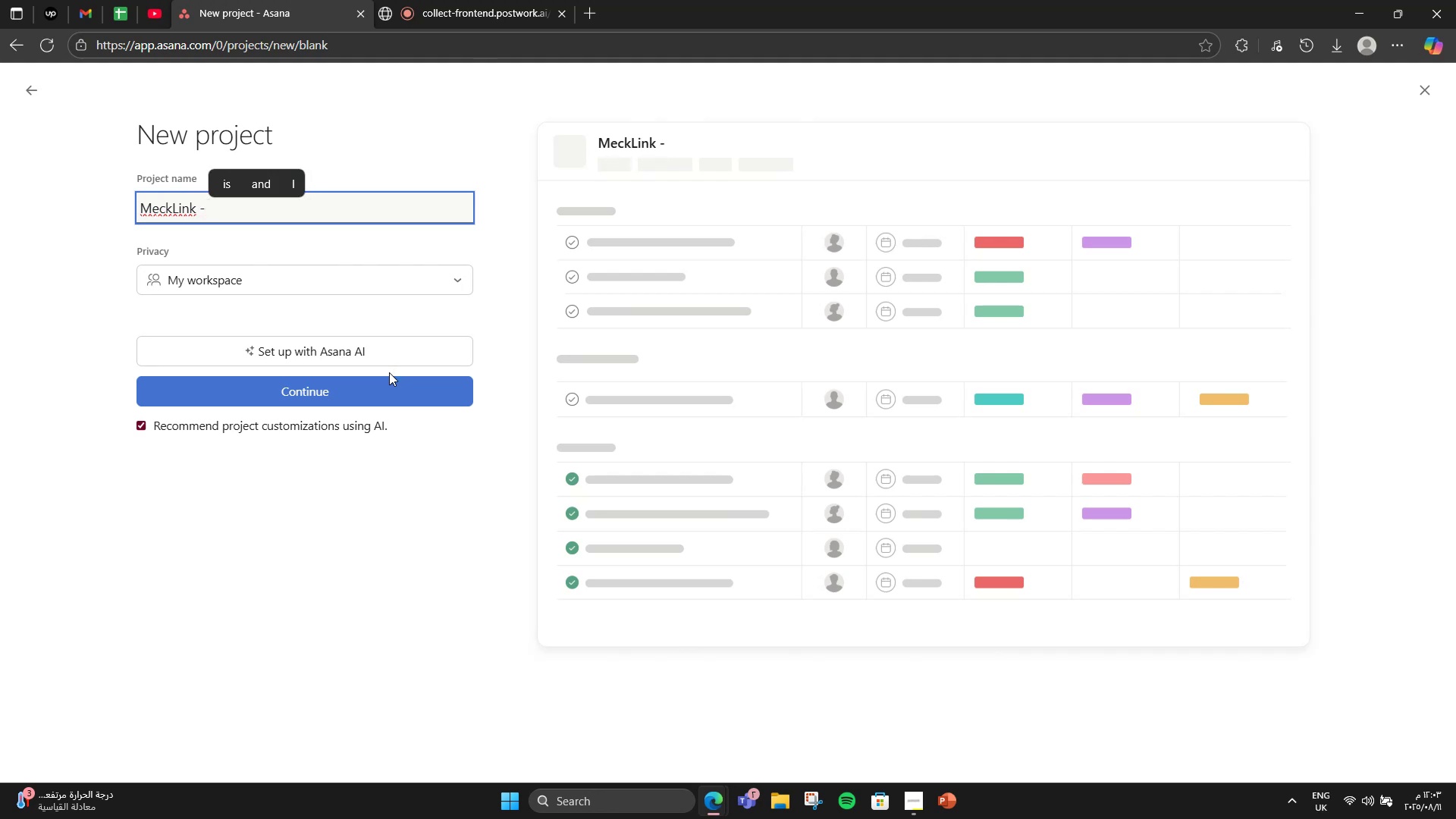 
type(On-Demand Mechanical Services Platform)
 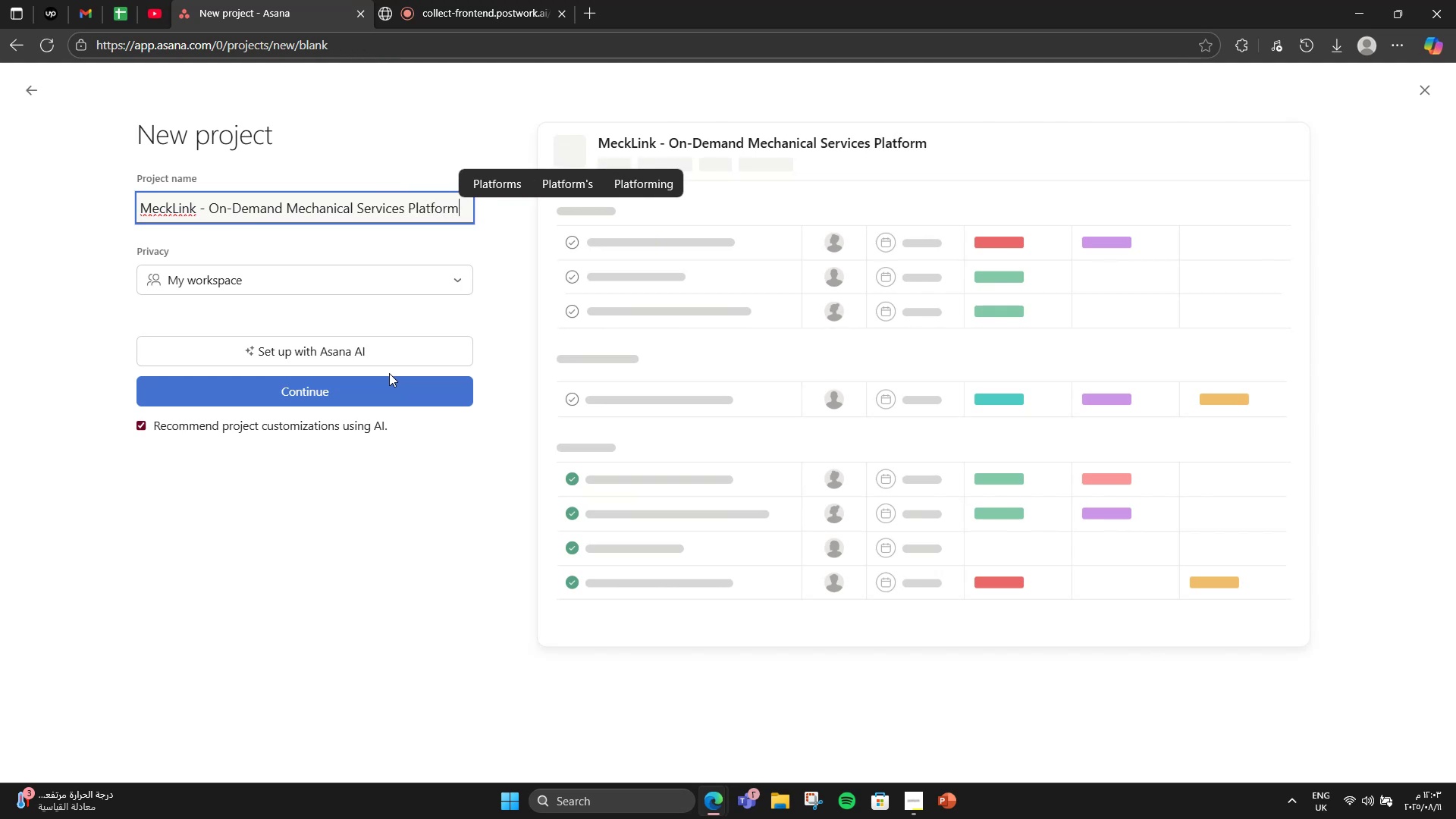 
left_click([360, 399])
 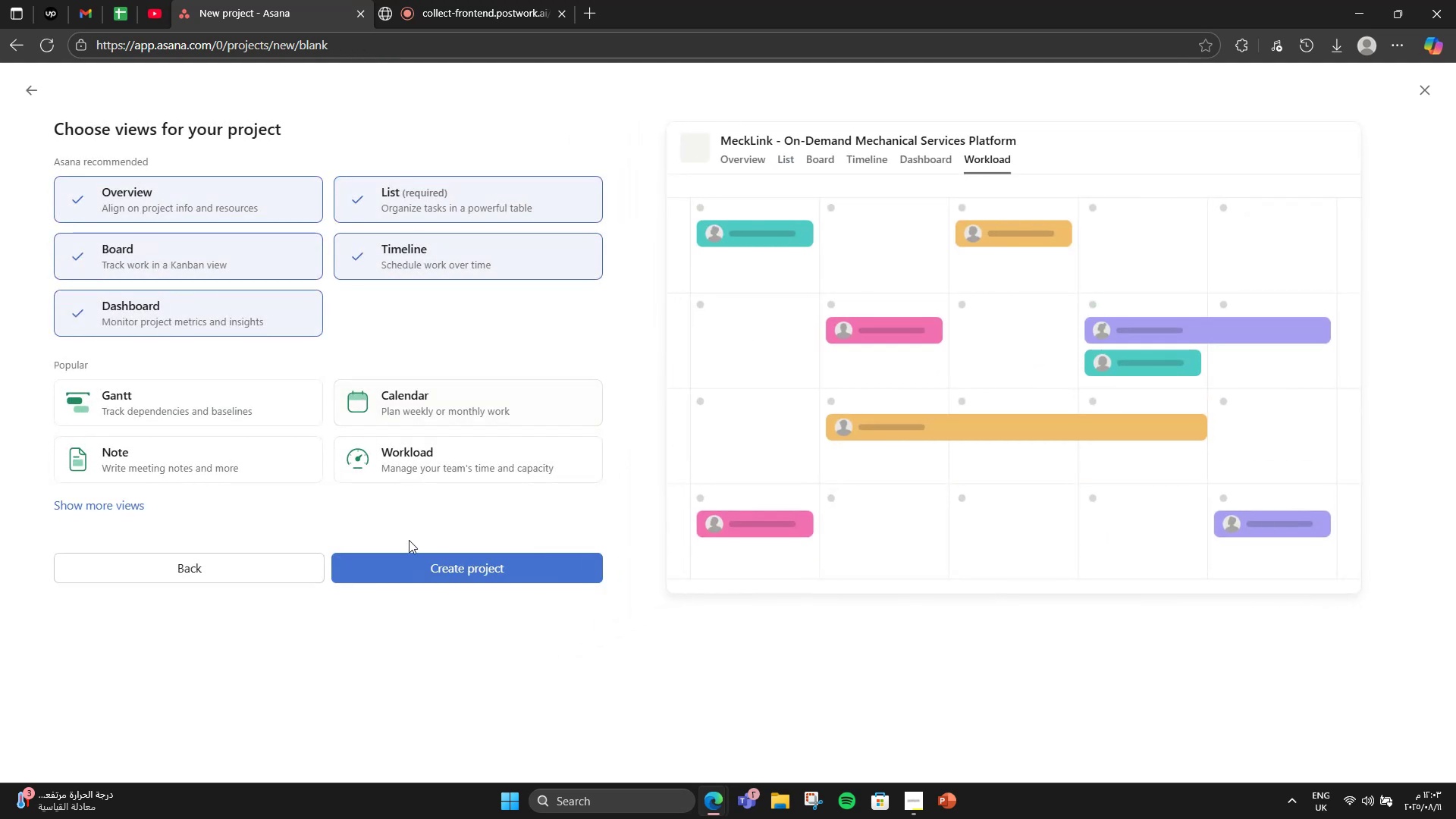 
left_click([411, 560])
 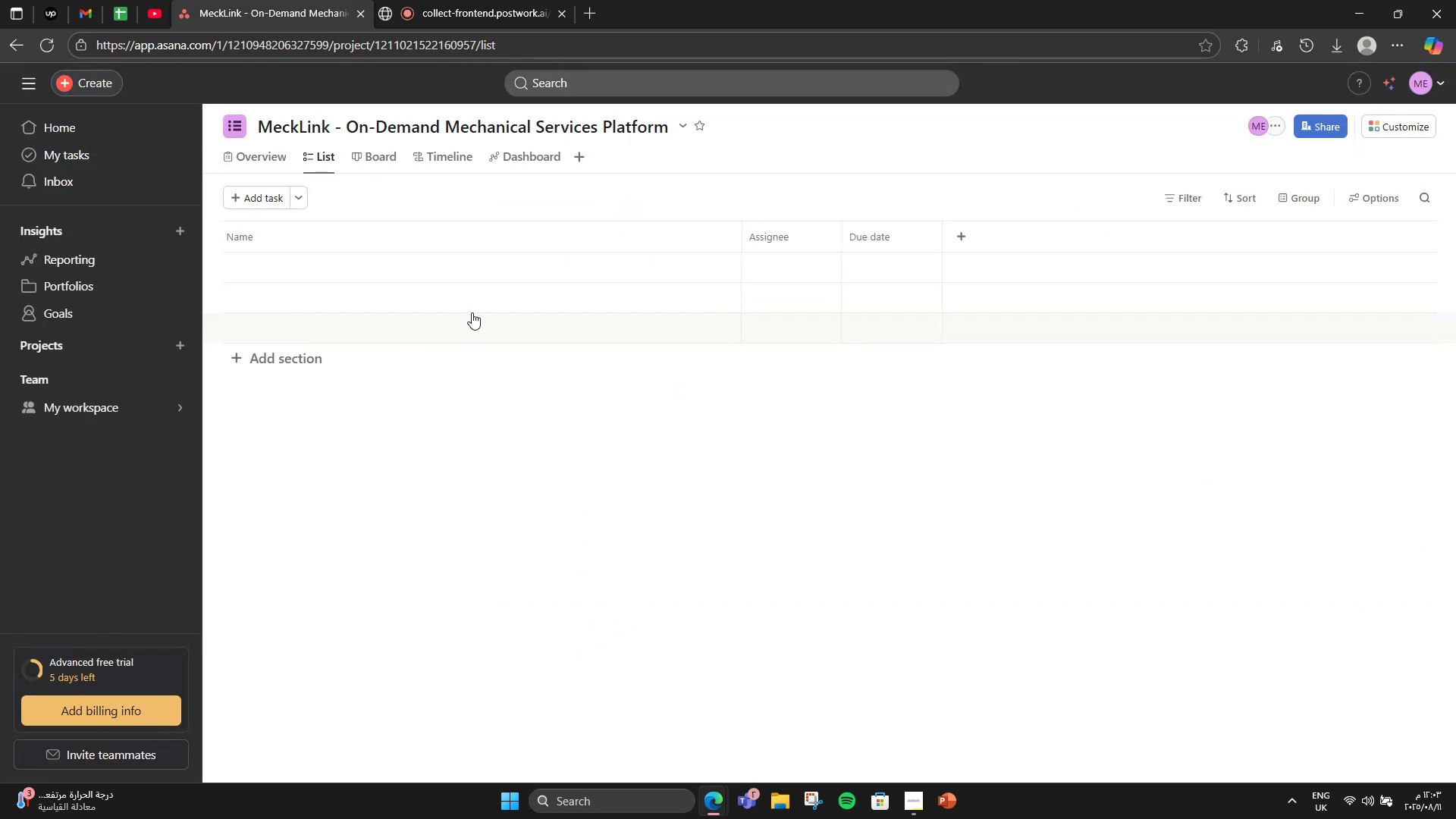 
left_click([270, 158])
 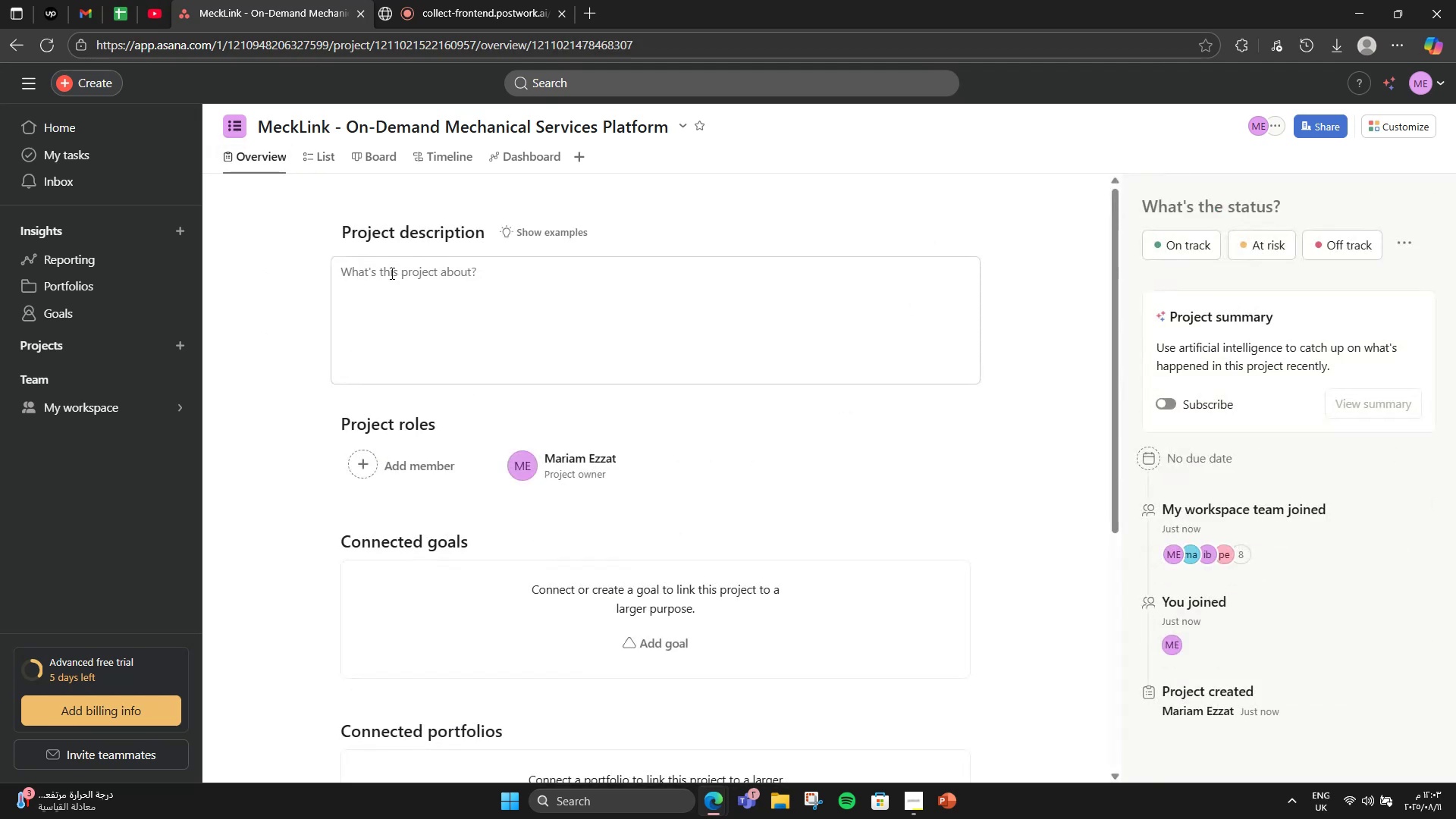 
left_click([439, 300])
 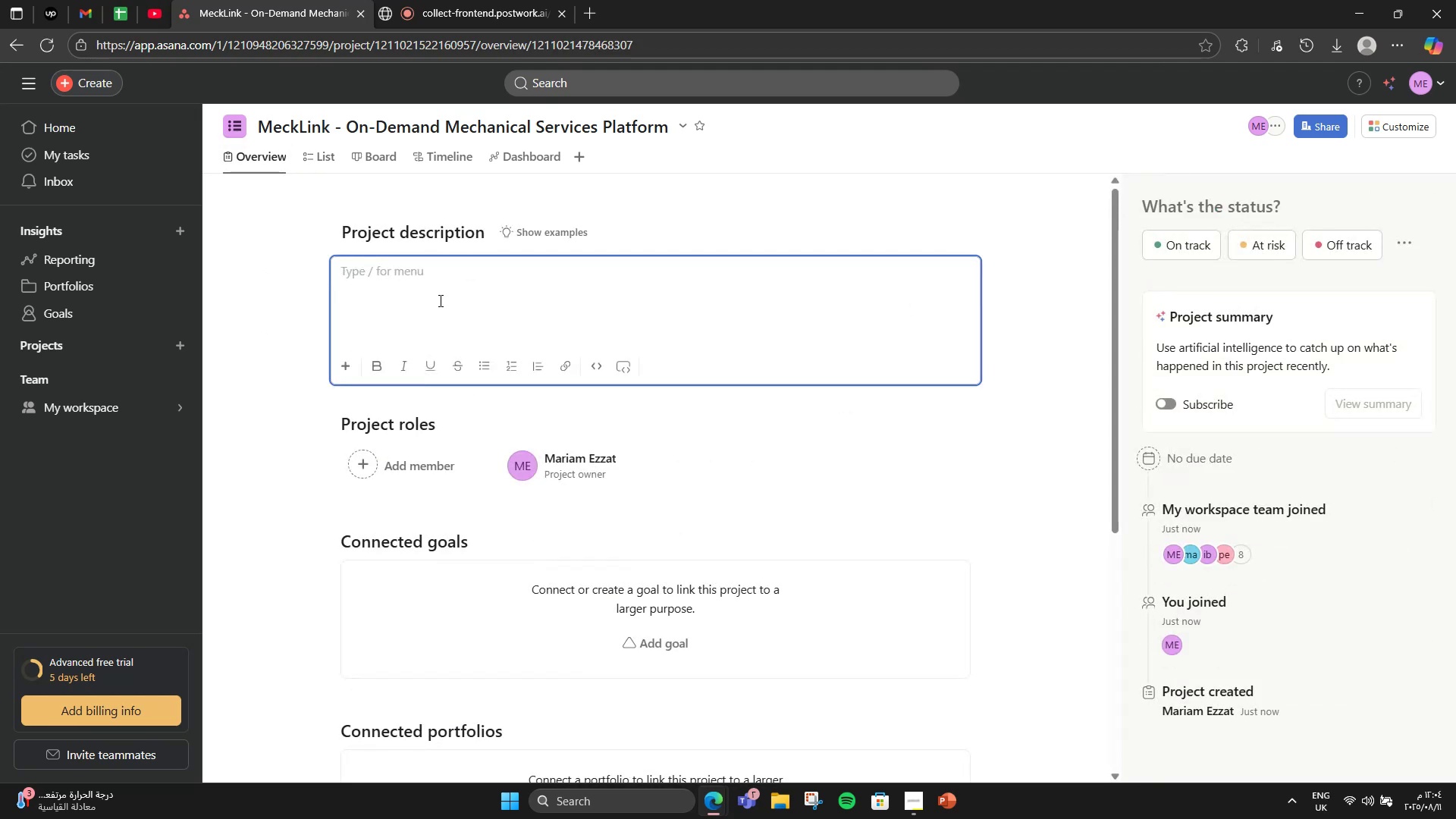 
key(Tab)
type(Mec)
 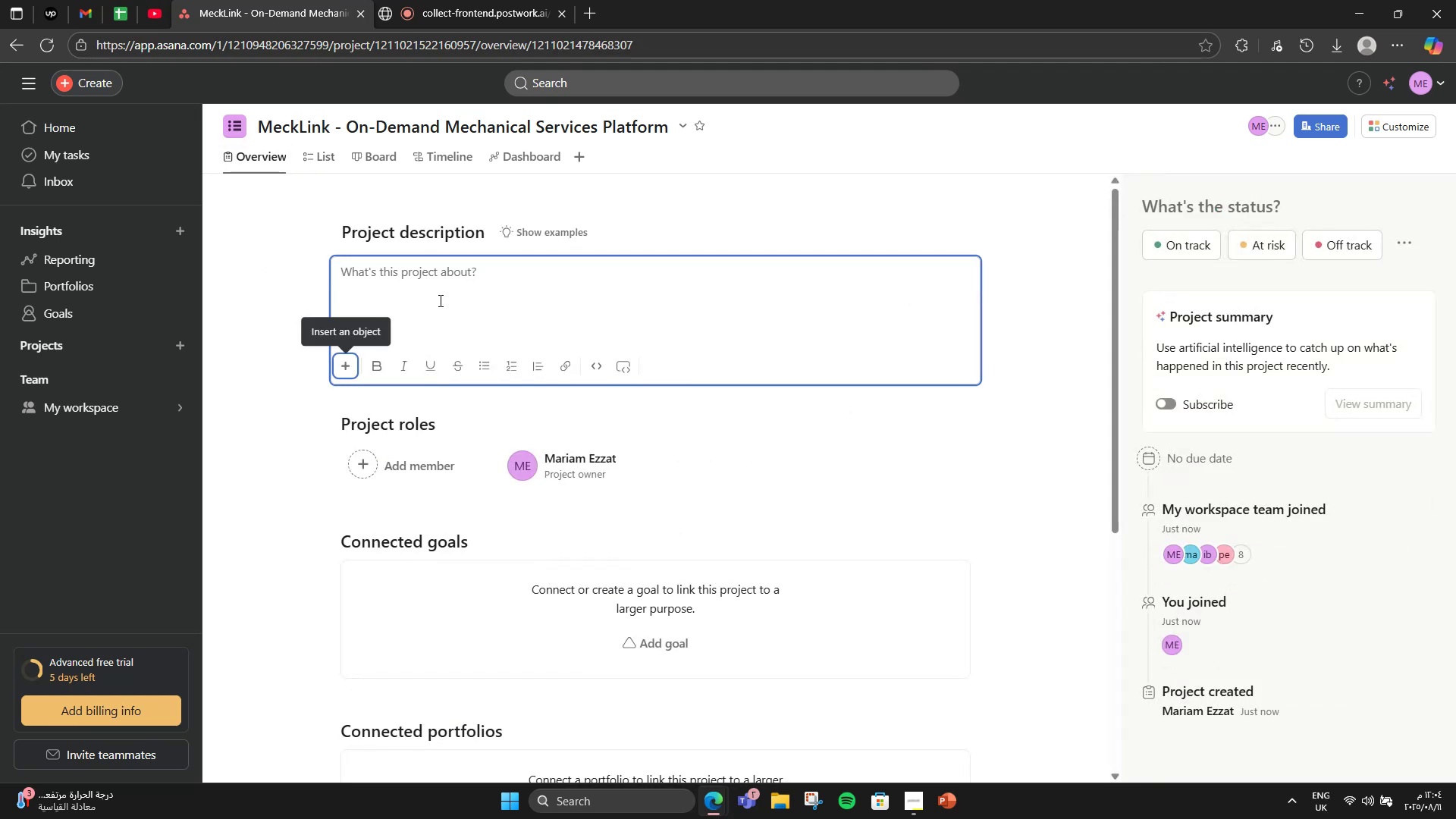 
scroll: coordinate [439, 300], scroll_direction: up, amount: 1.0
 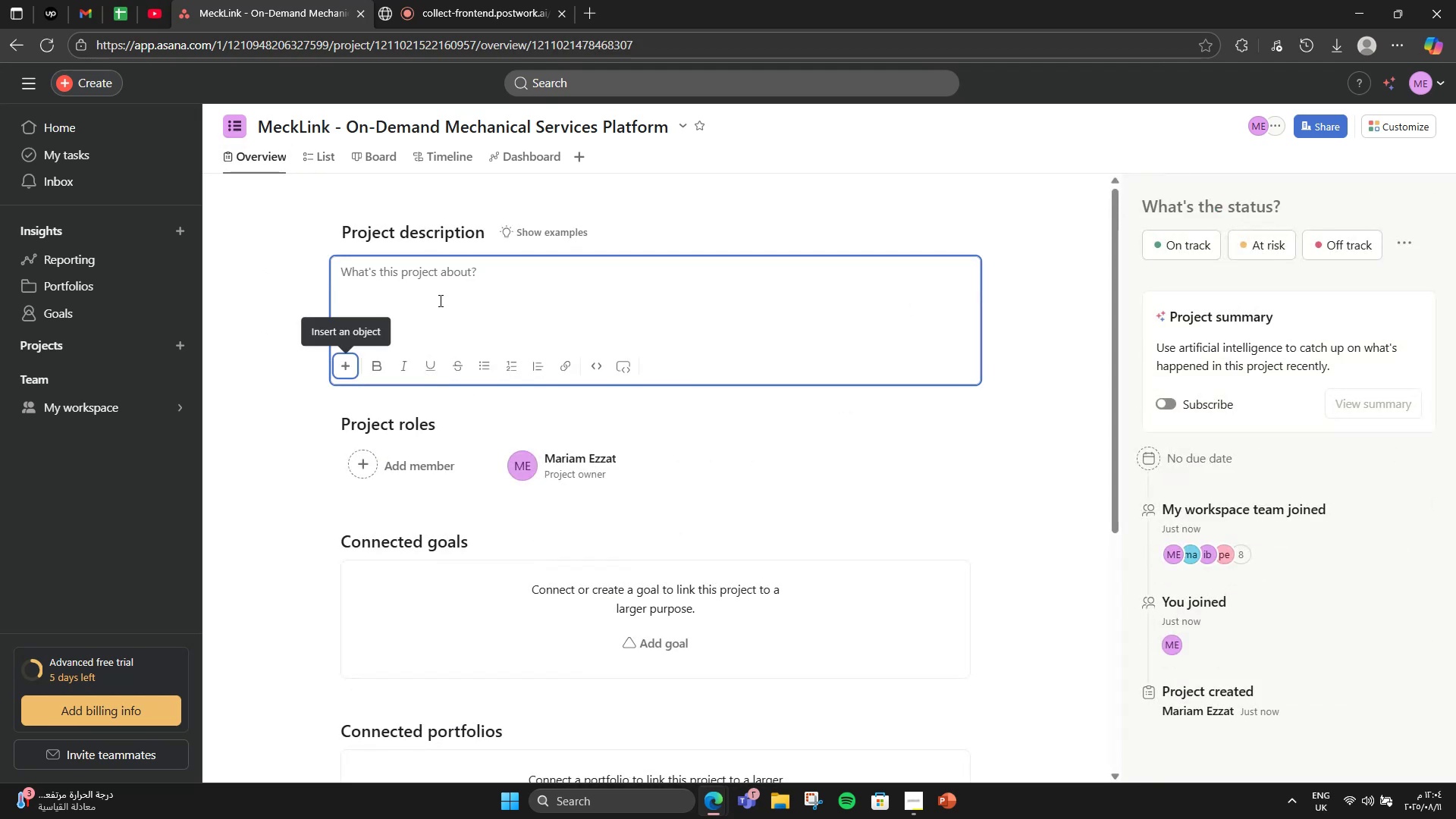 
left_click([439, 300])
 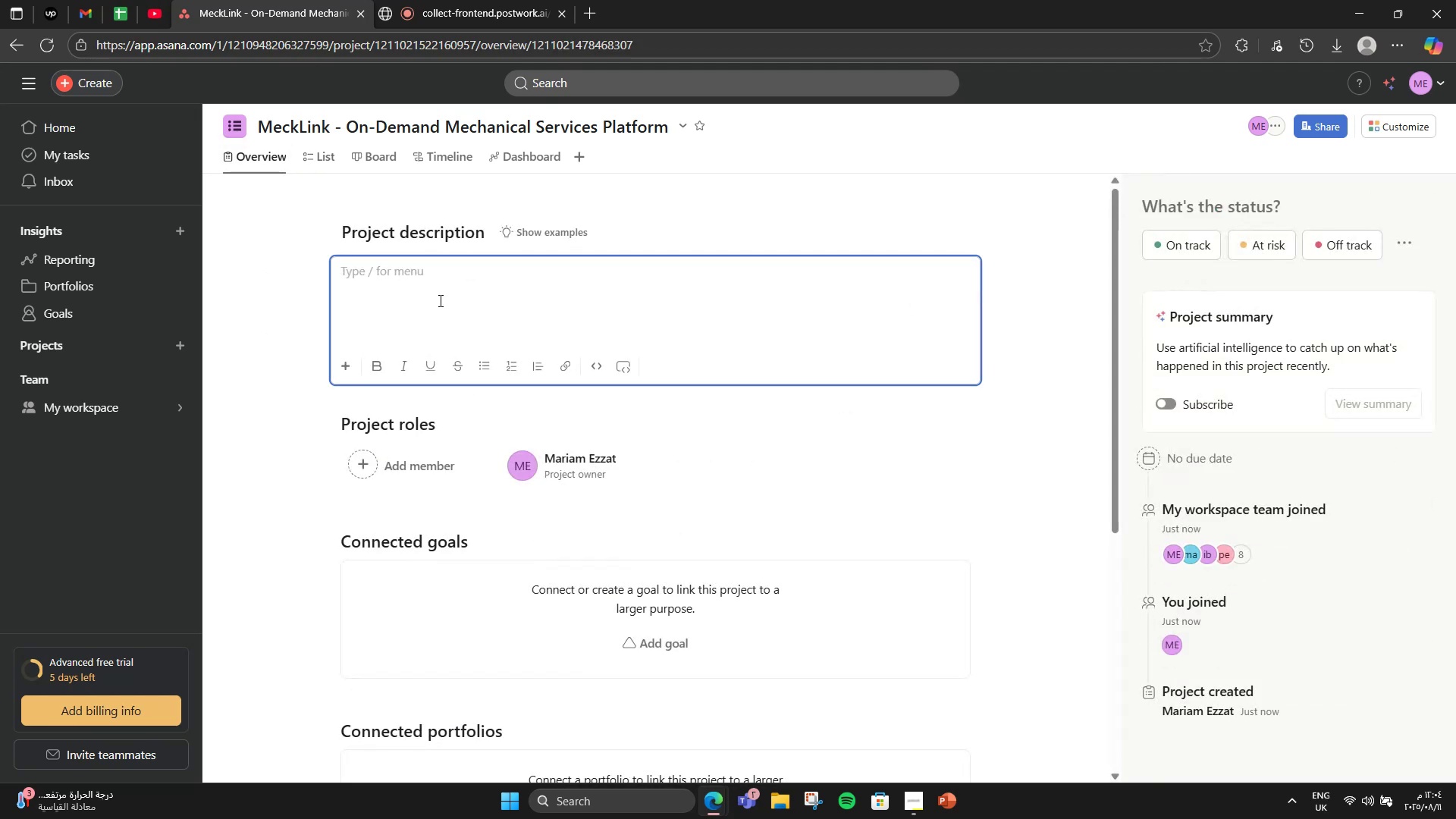 
type(Mec)
 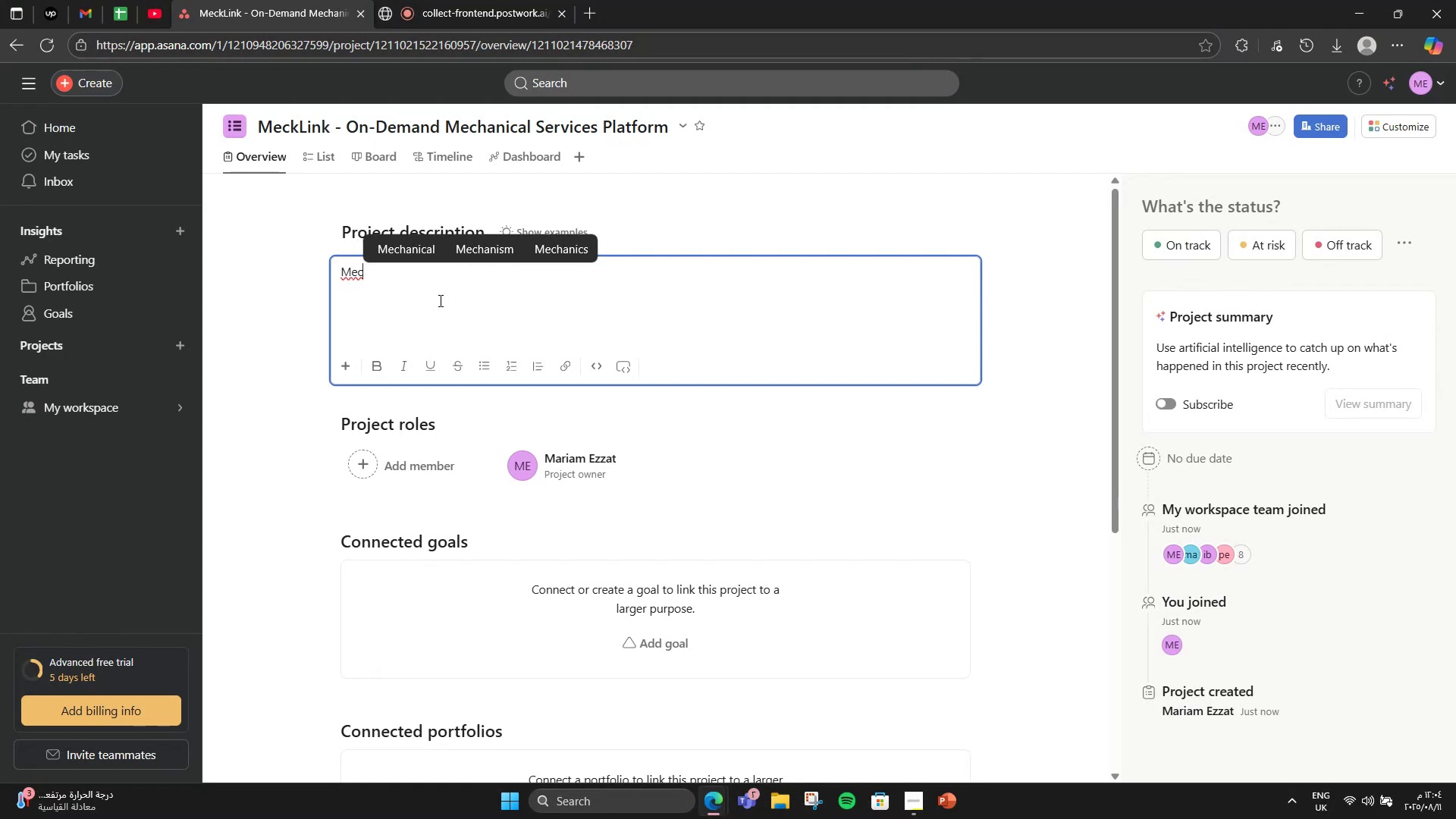 
type(k)
key(Backspace)
type(h )
key(Backspace)
type(Link is a mobile and web )
 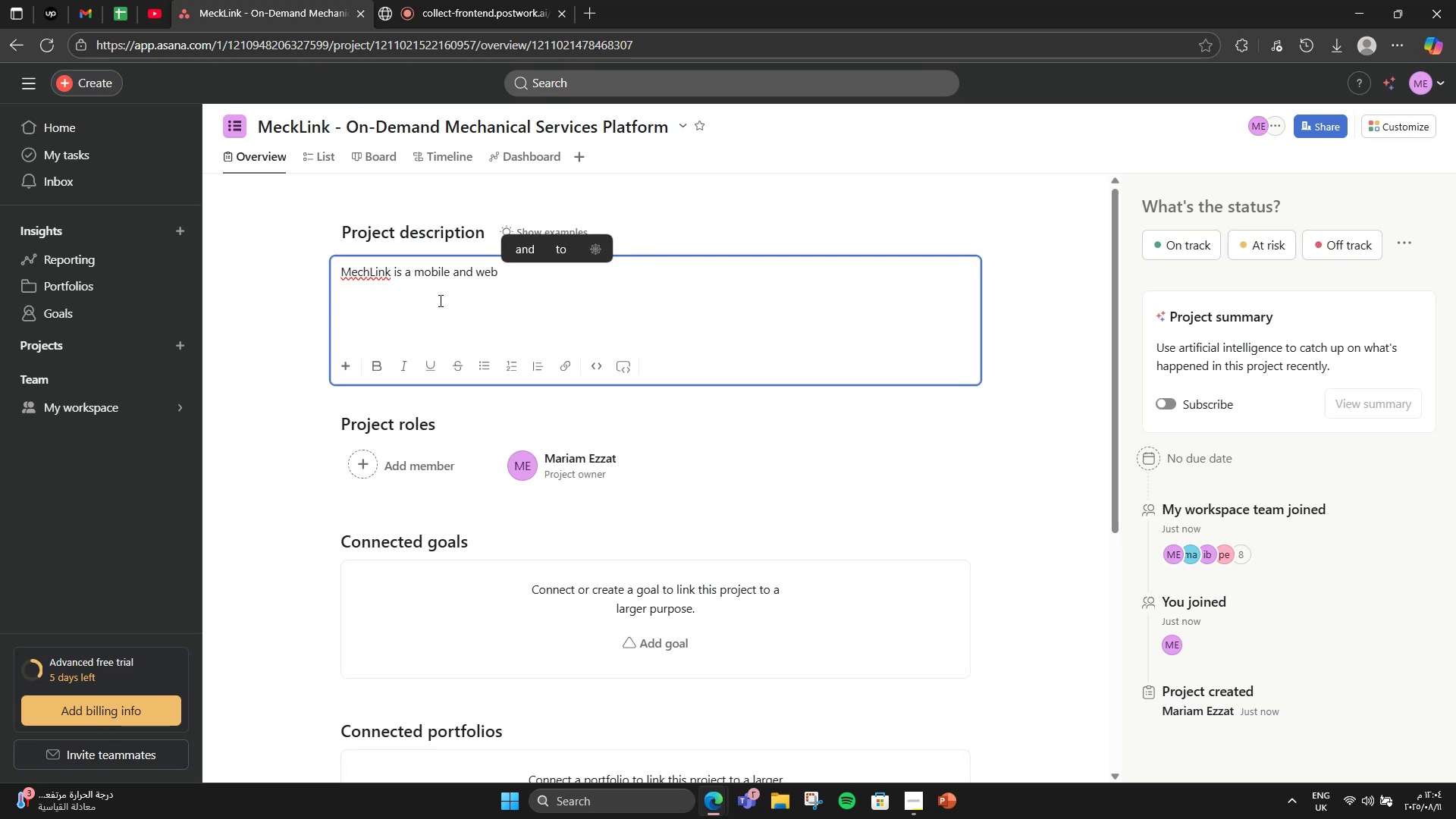 
wait(8.2)
 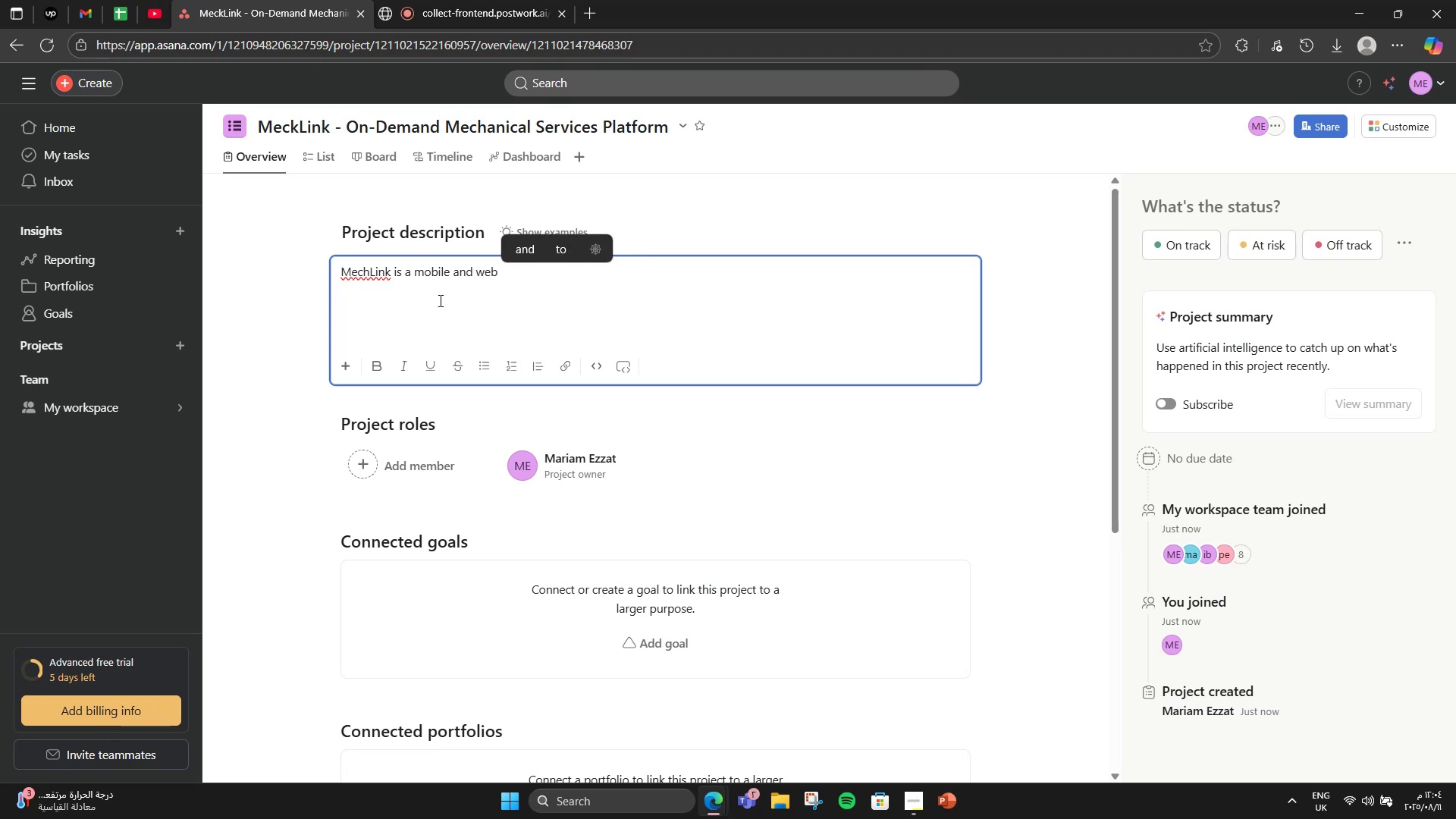 
type(application )
 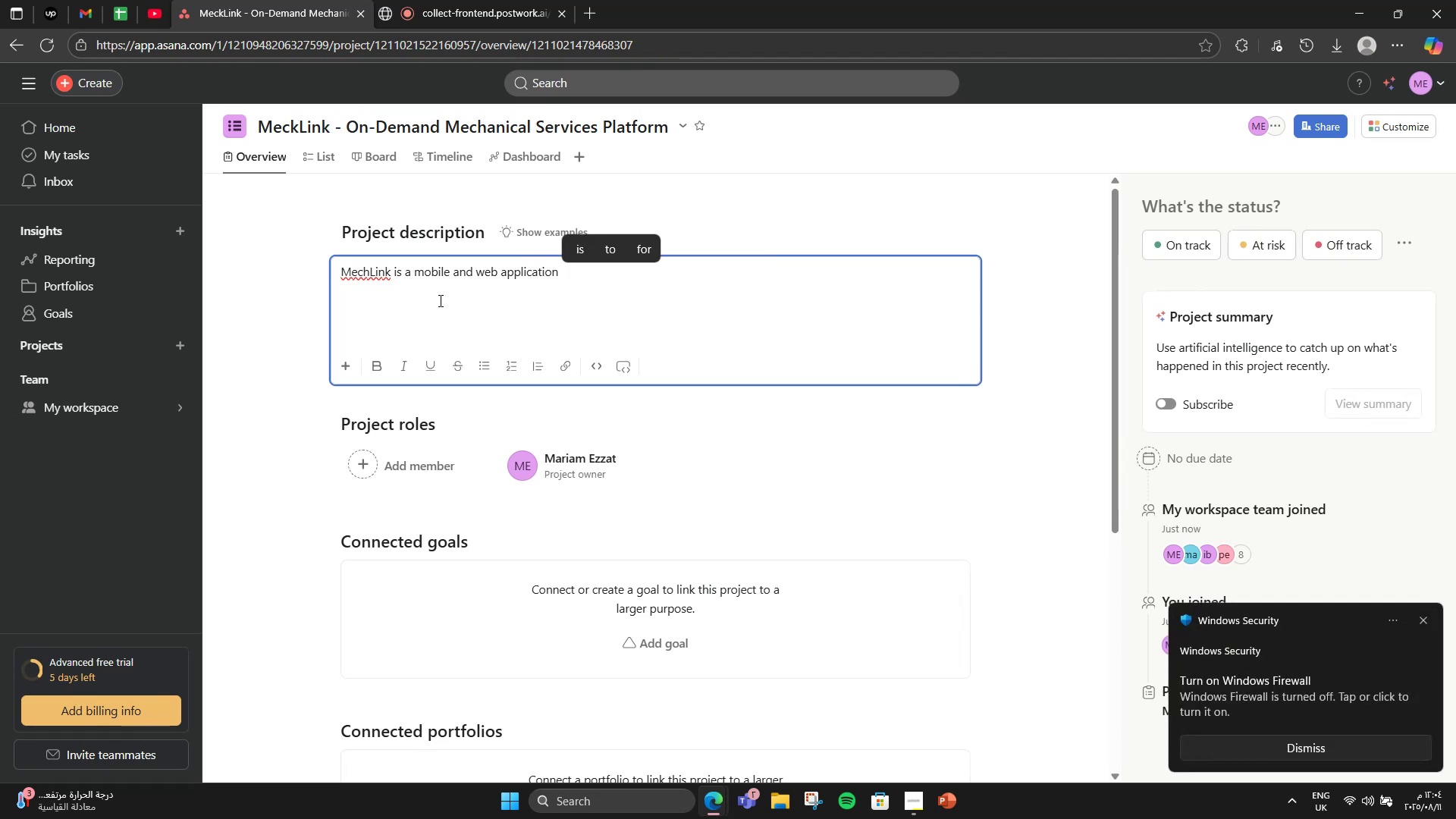 
wait(5.34)
 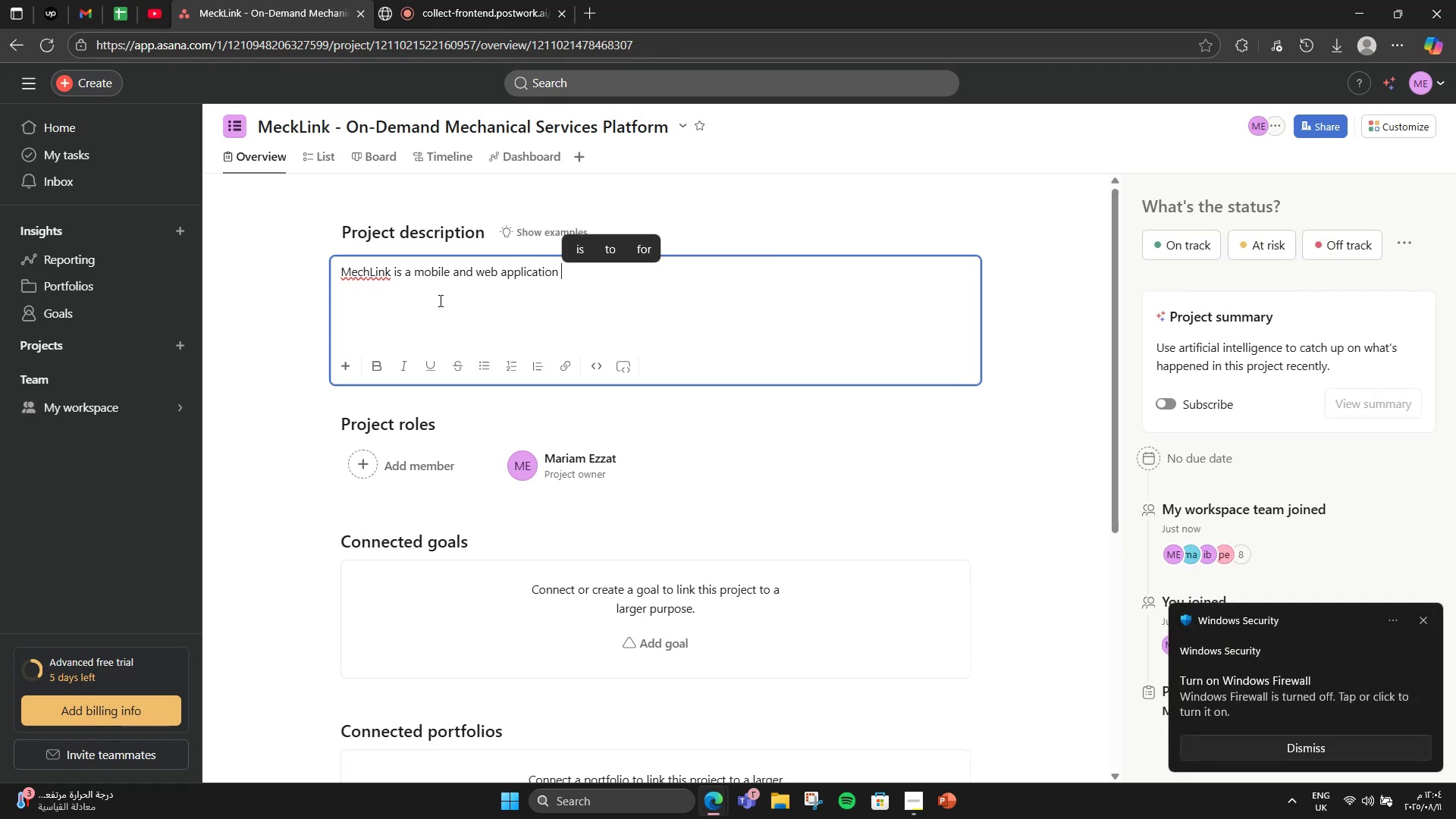 
type(that connects )
 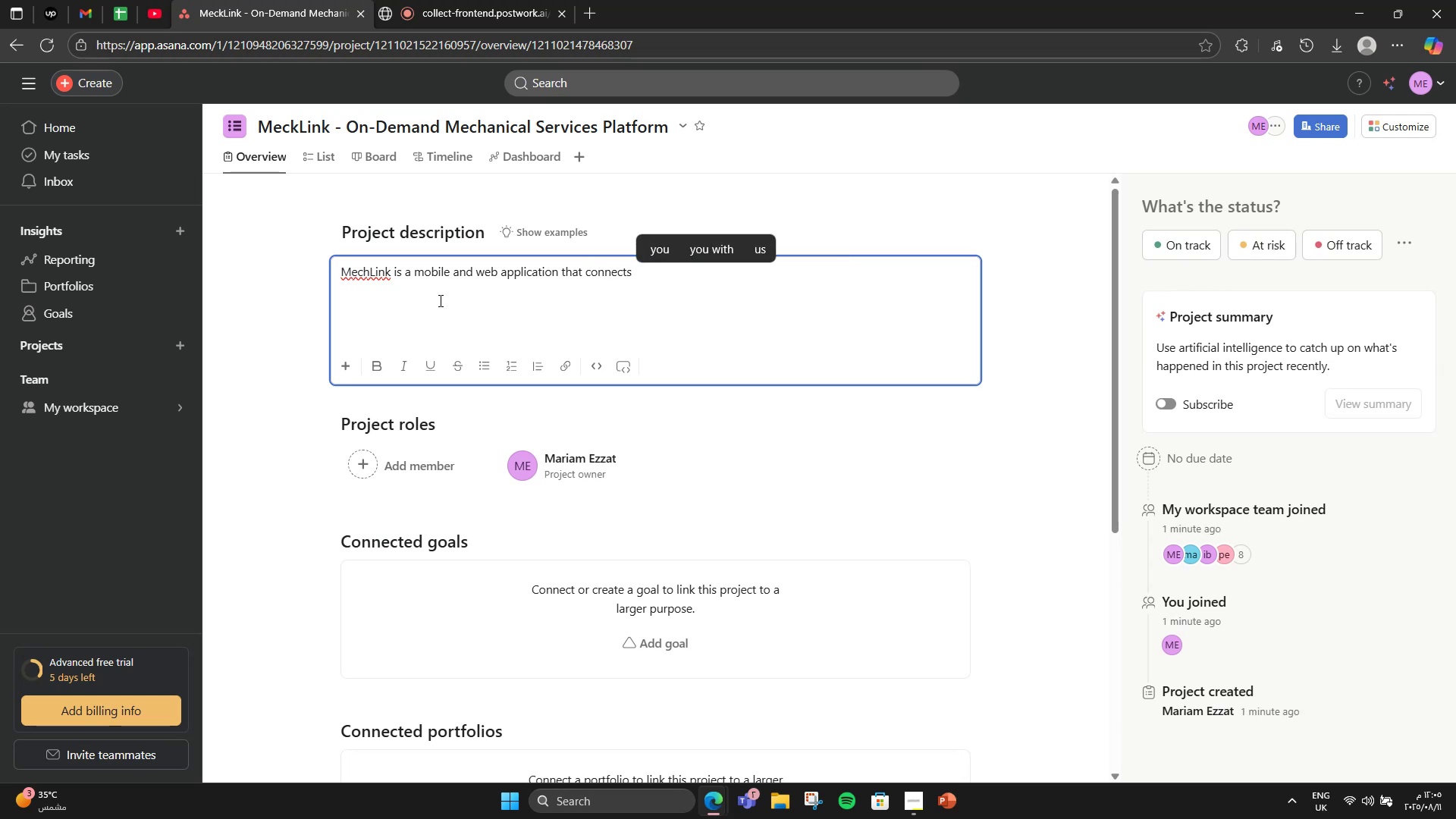 
wait(8.12)
 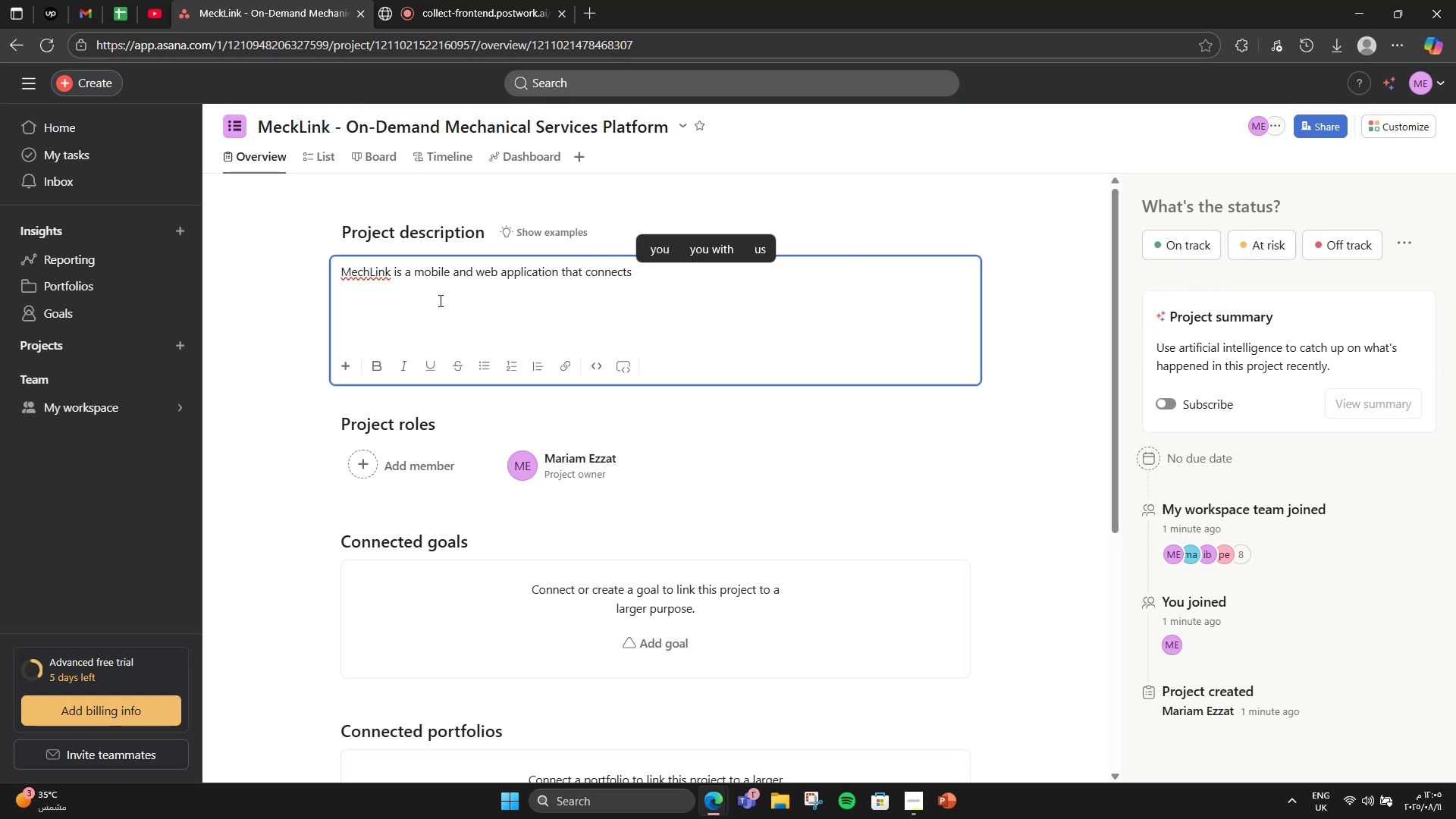 
type(user )
key(Backspace)
type(s with certified )
 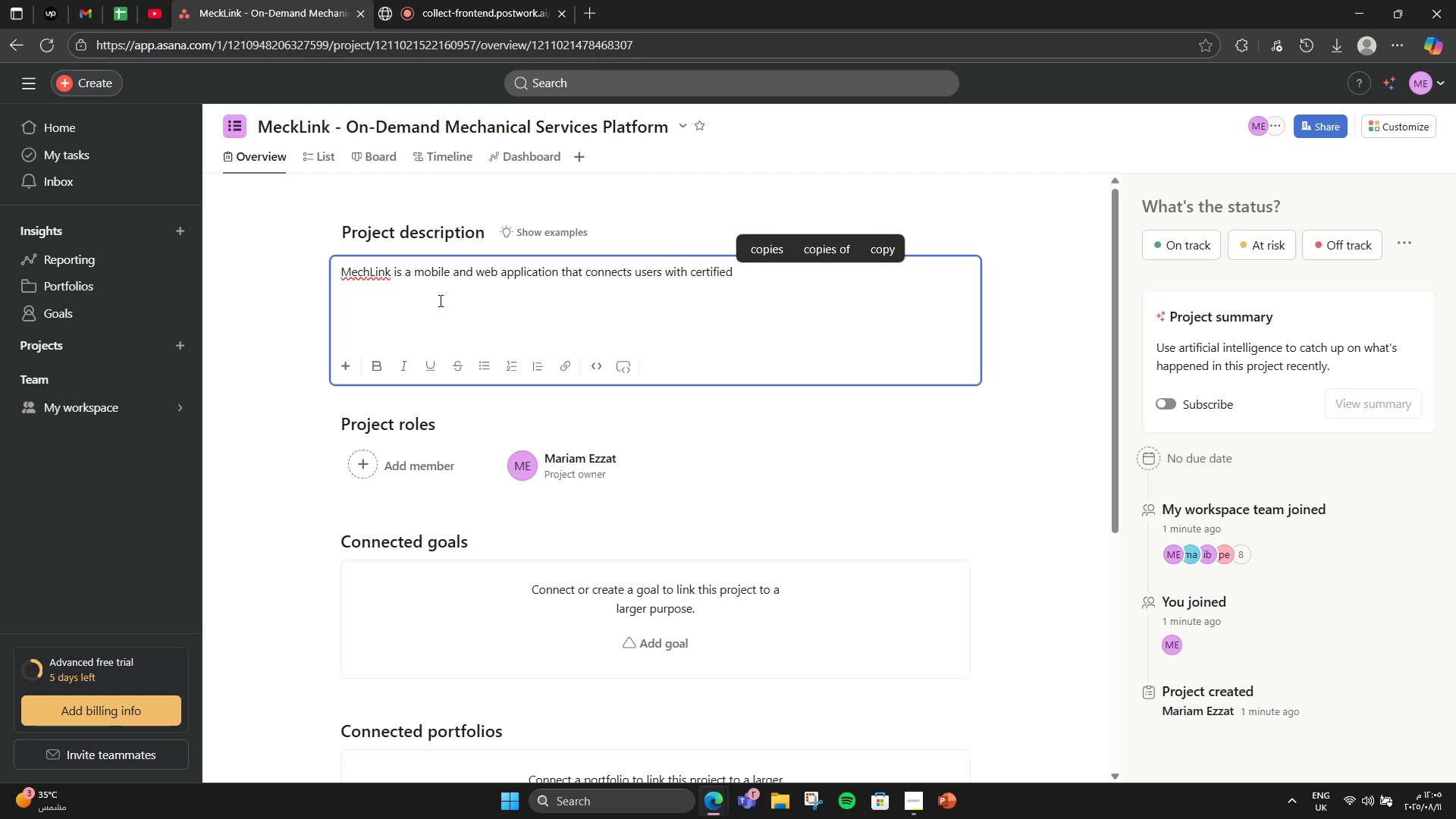 
wait(9.88)
 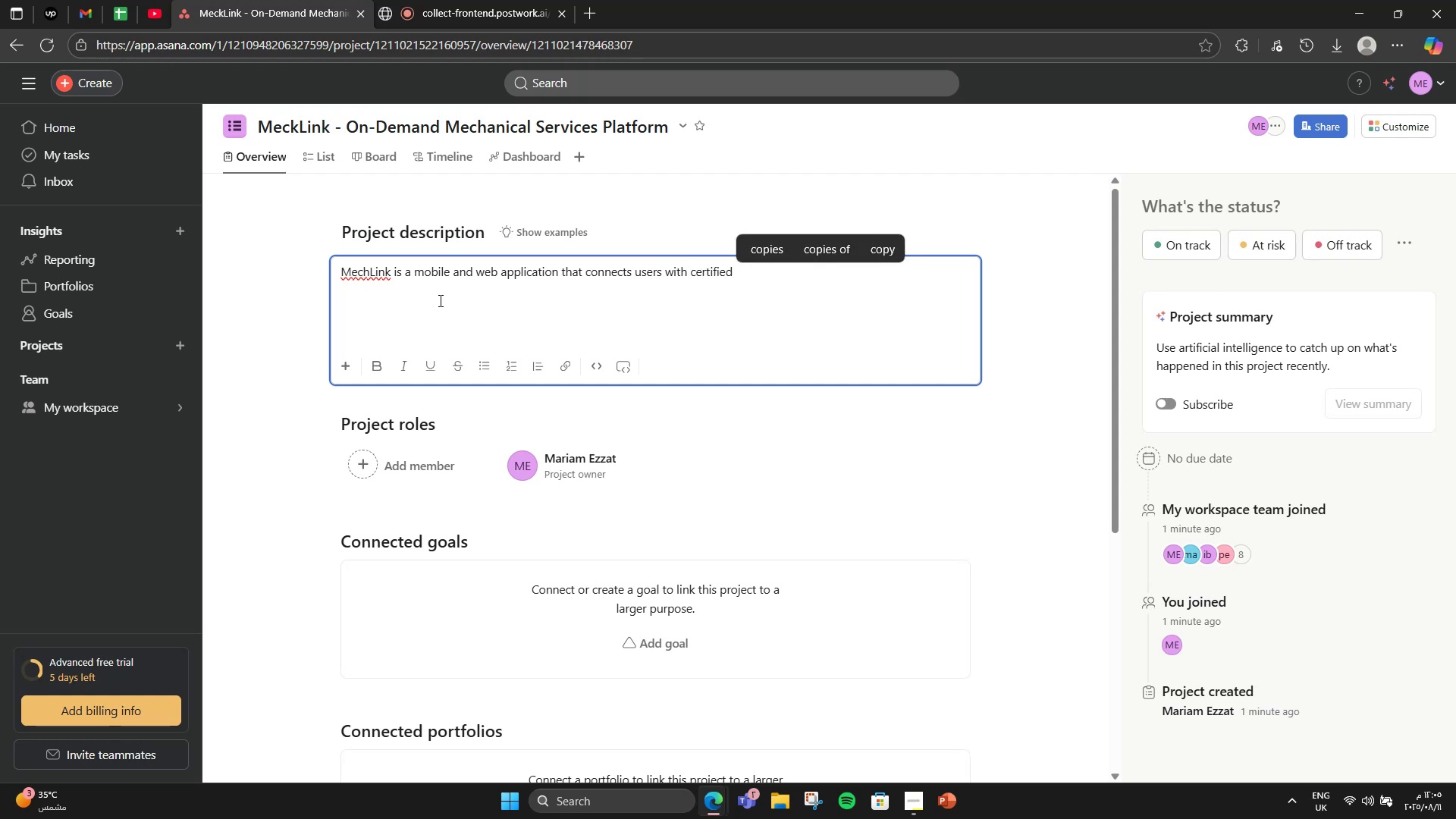 
type(mechanics for -)
key(Backspace)
type(on )
key(Backspace)
type(- )
key(Backspace)
type(demands of scheduled repairs, maintence )
key(Backspace)
type(, )
 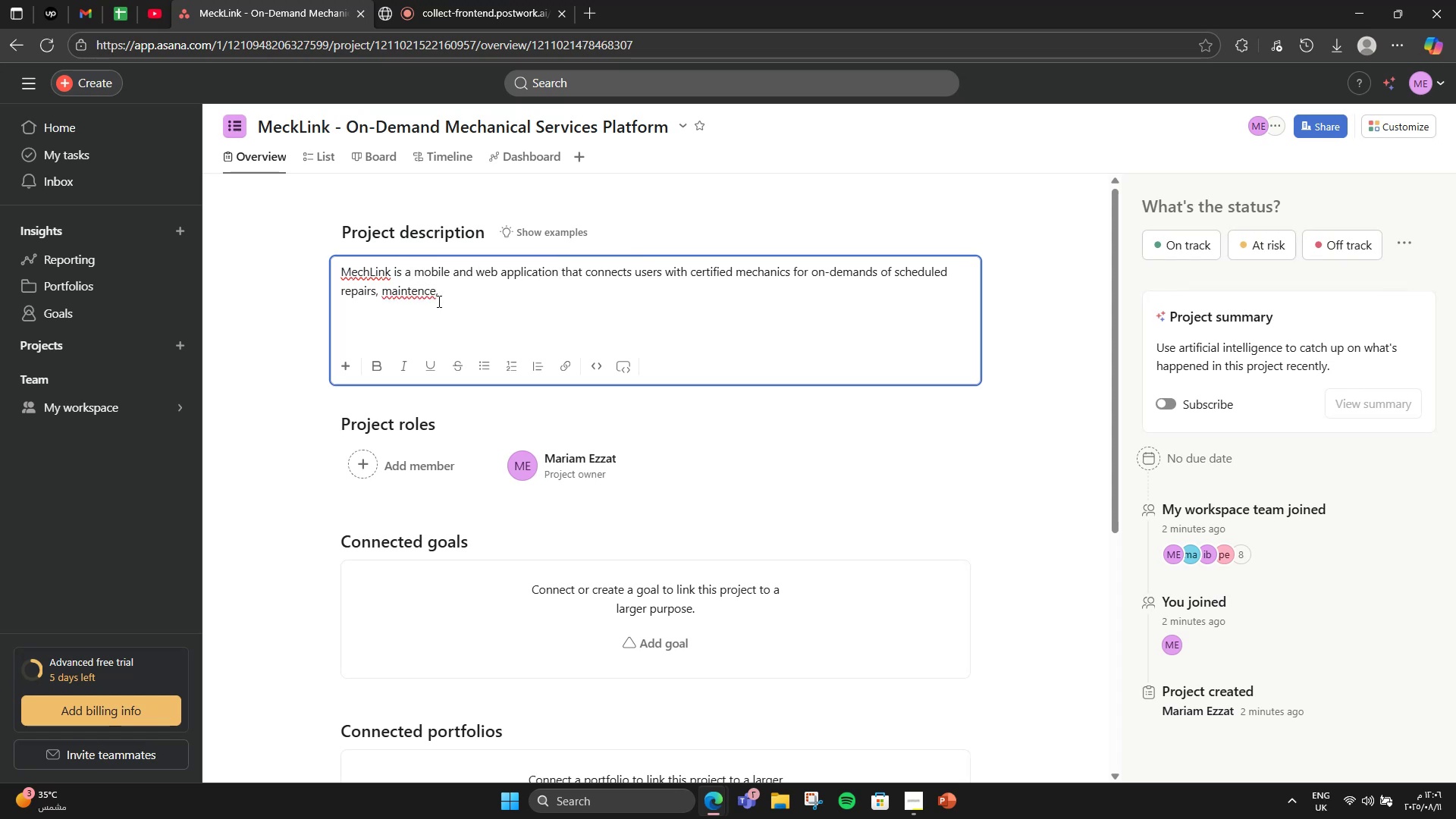 
key(ArrowLeft)
 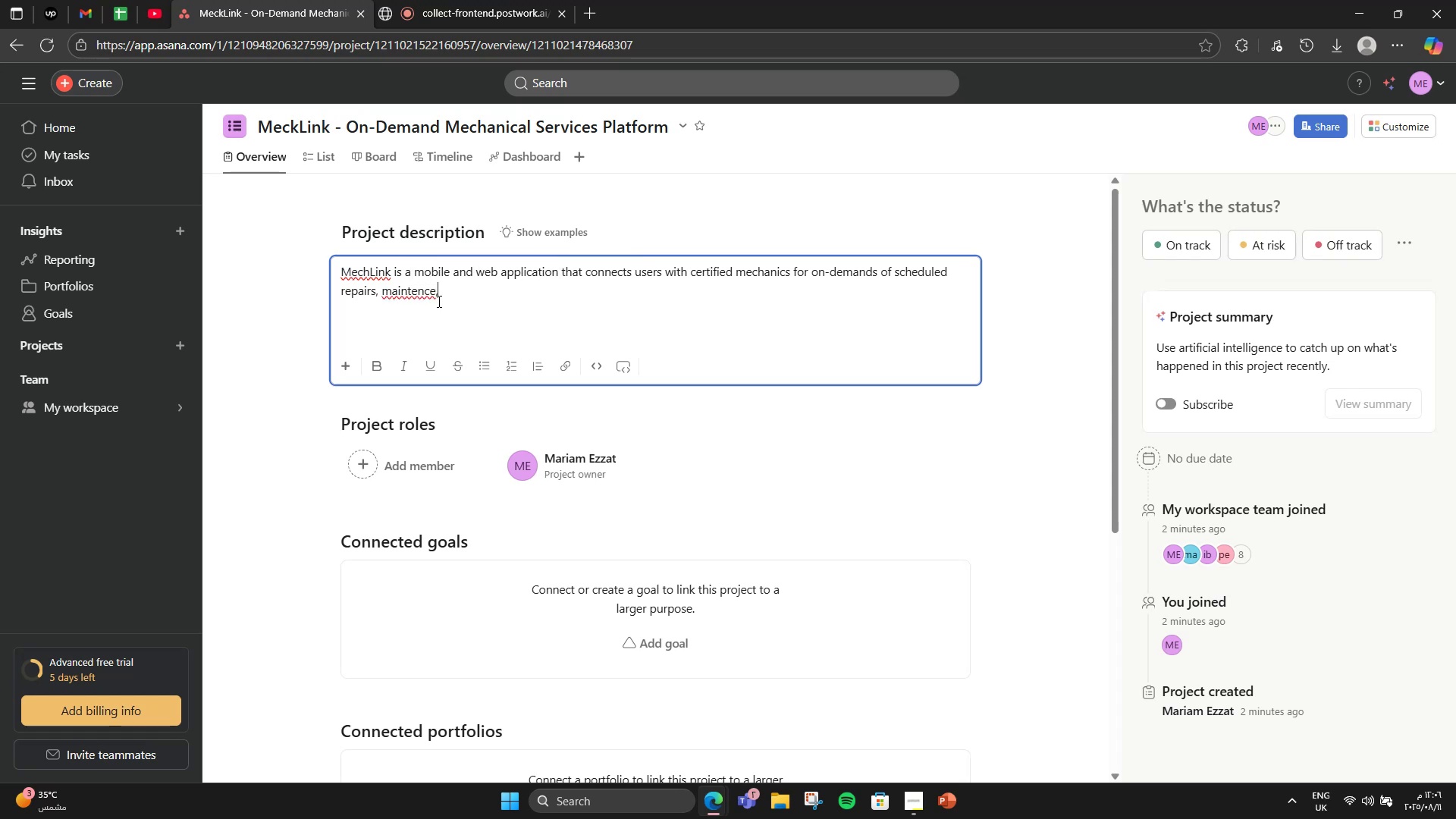 
key(ArrowLeft)
 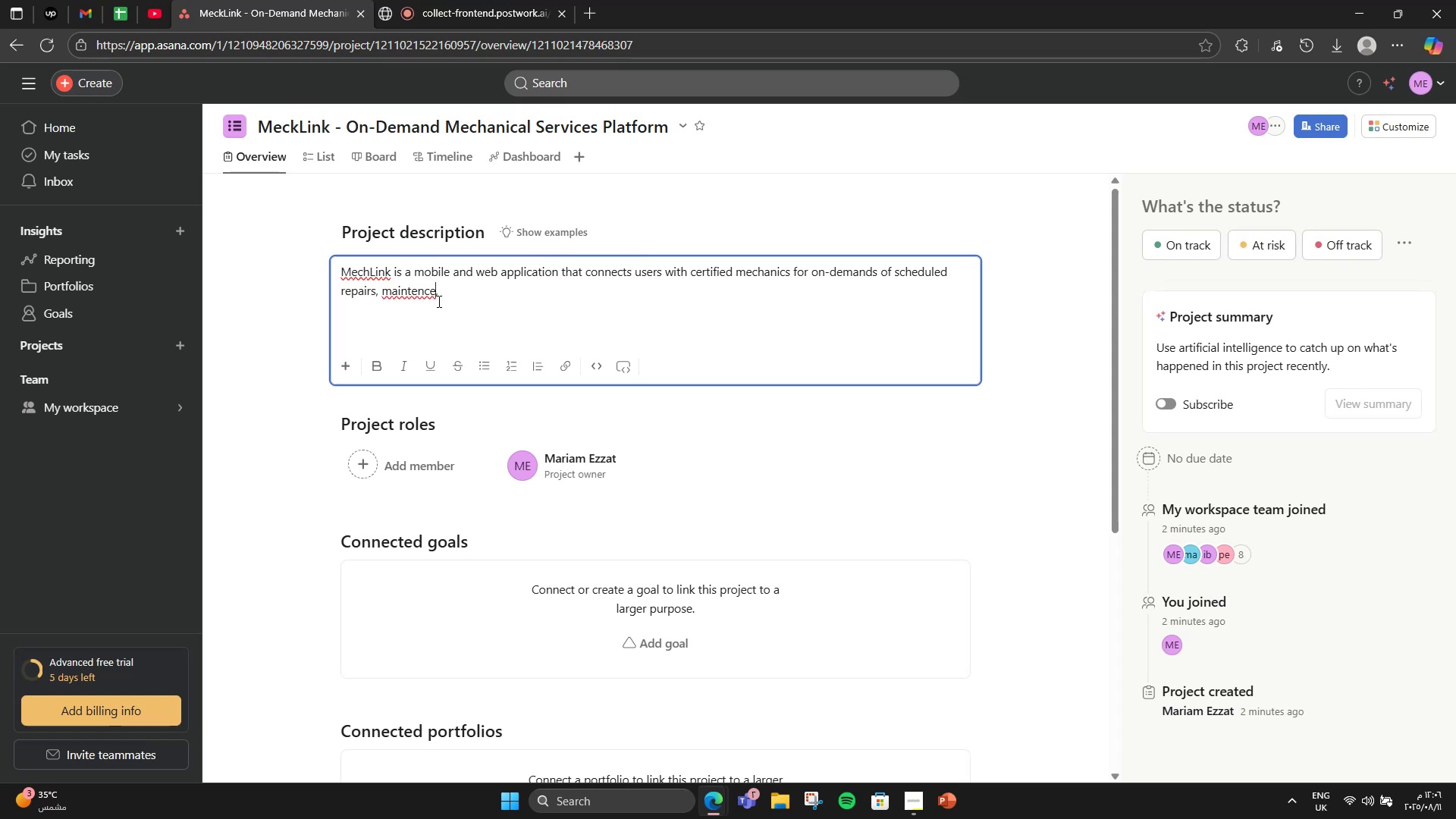 
hold_key(key=ArrowLeft, duration=0.57)
 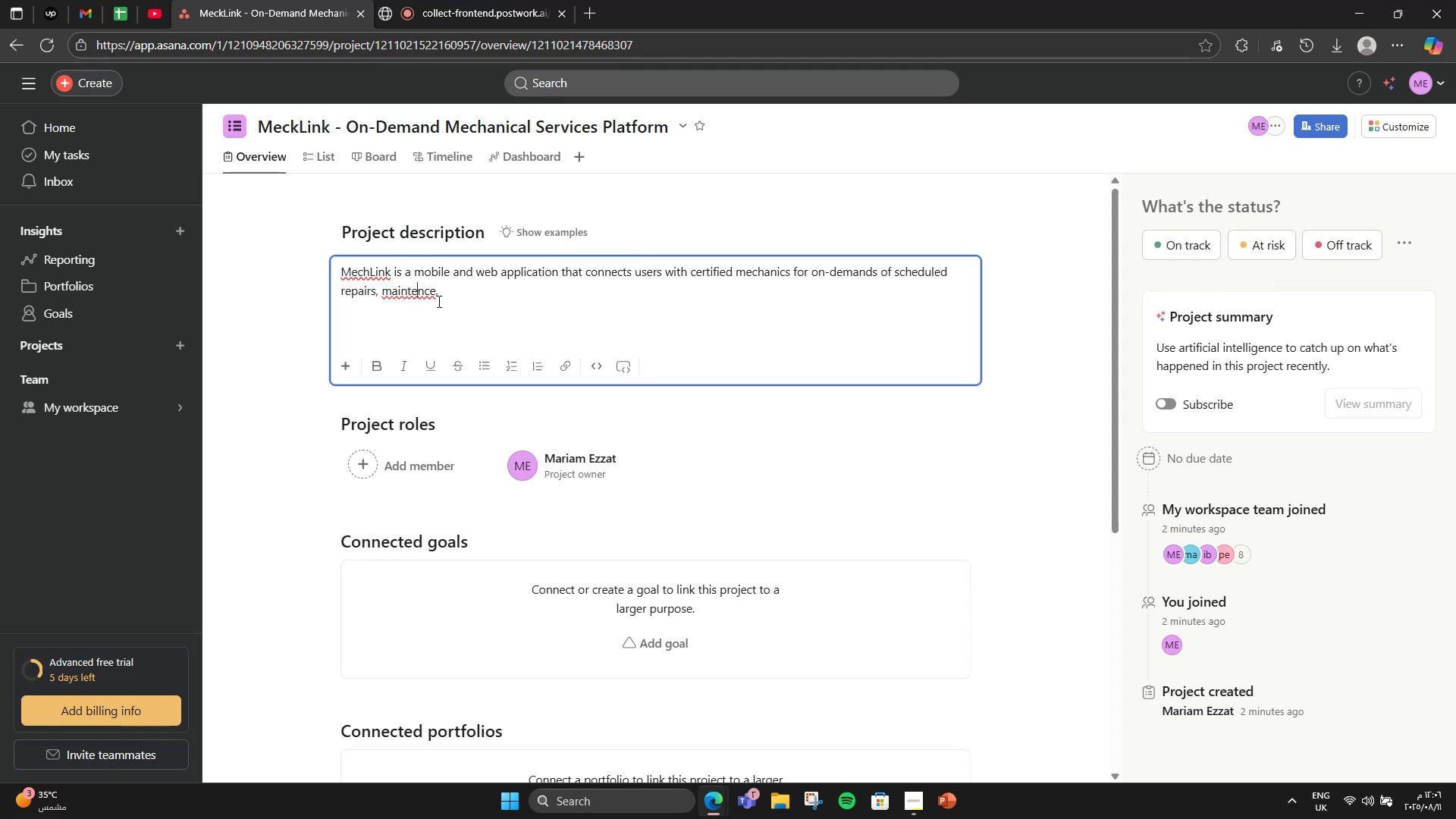 
key(ArrowRight)
 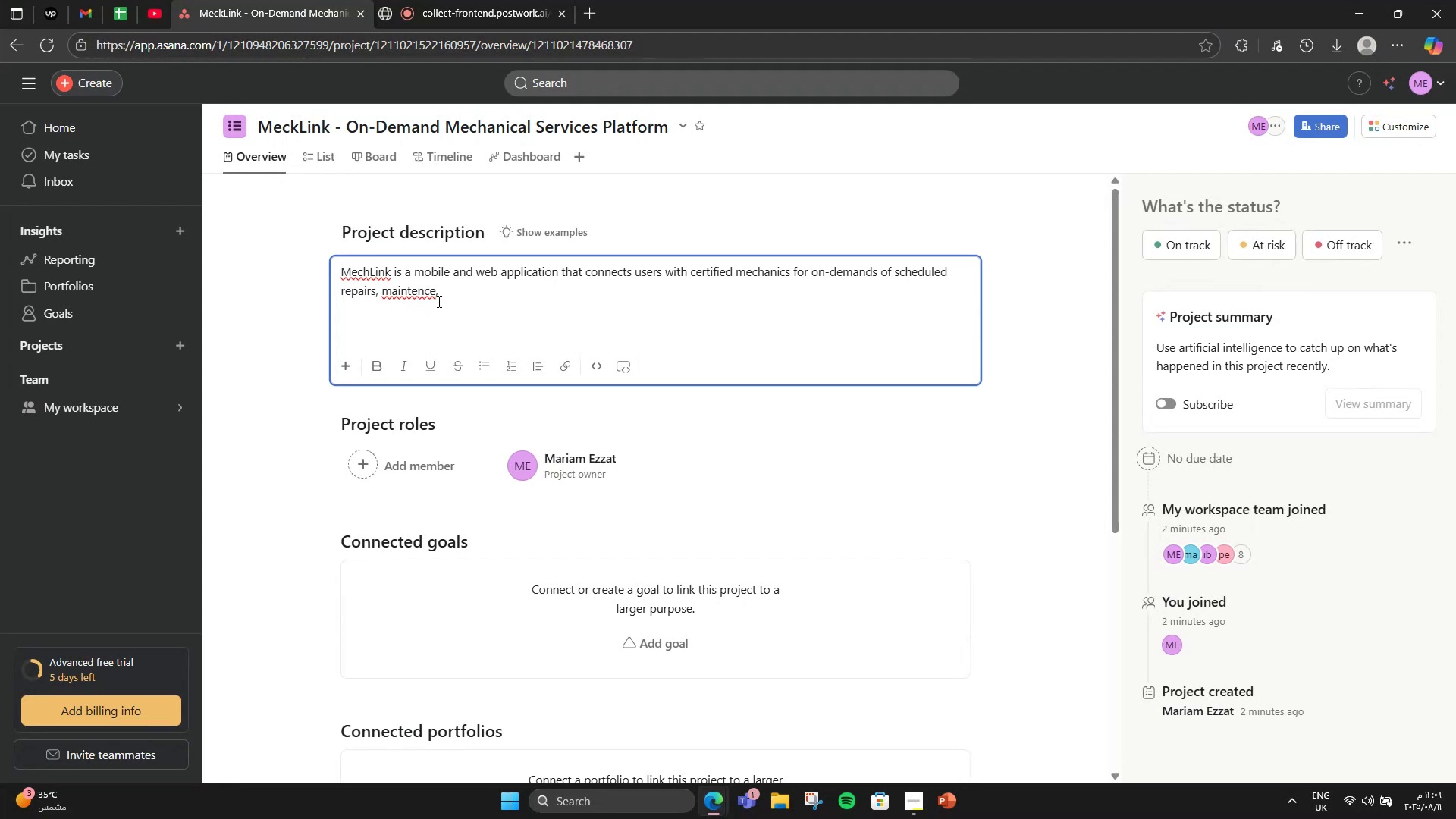 
type(an)
 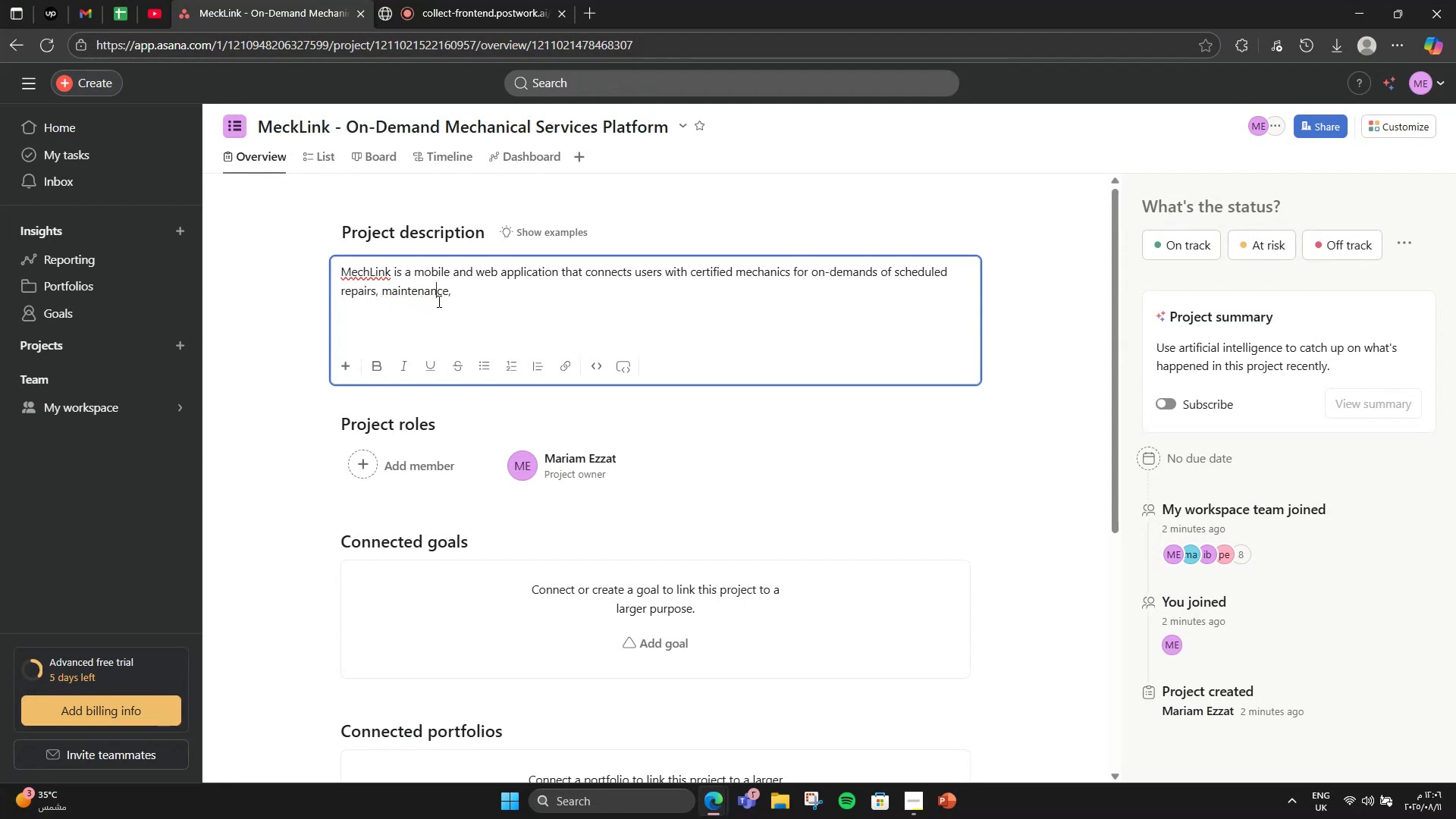 
hold_key(key=ArrowRight, duration=0.75)
 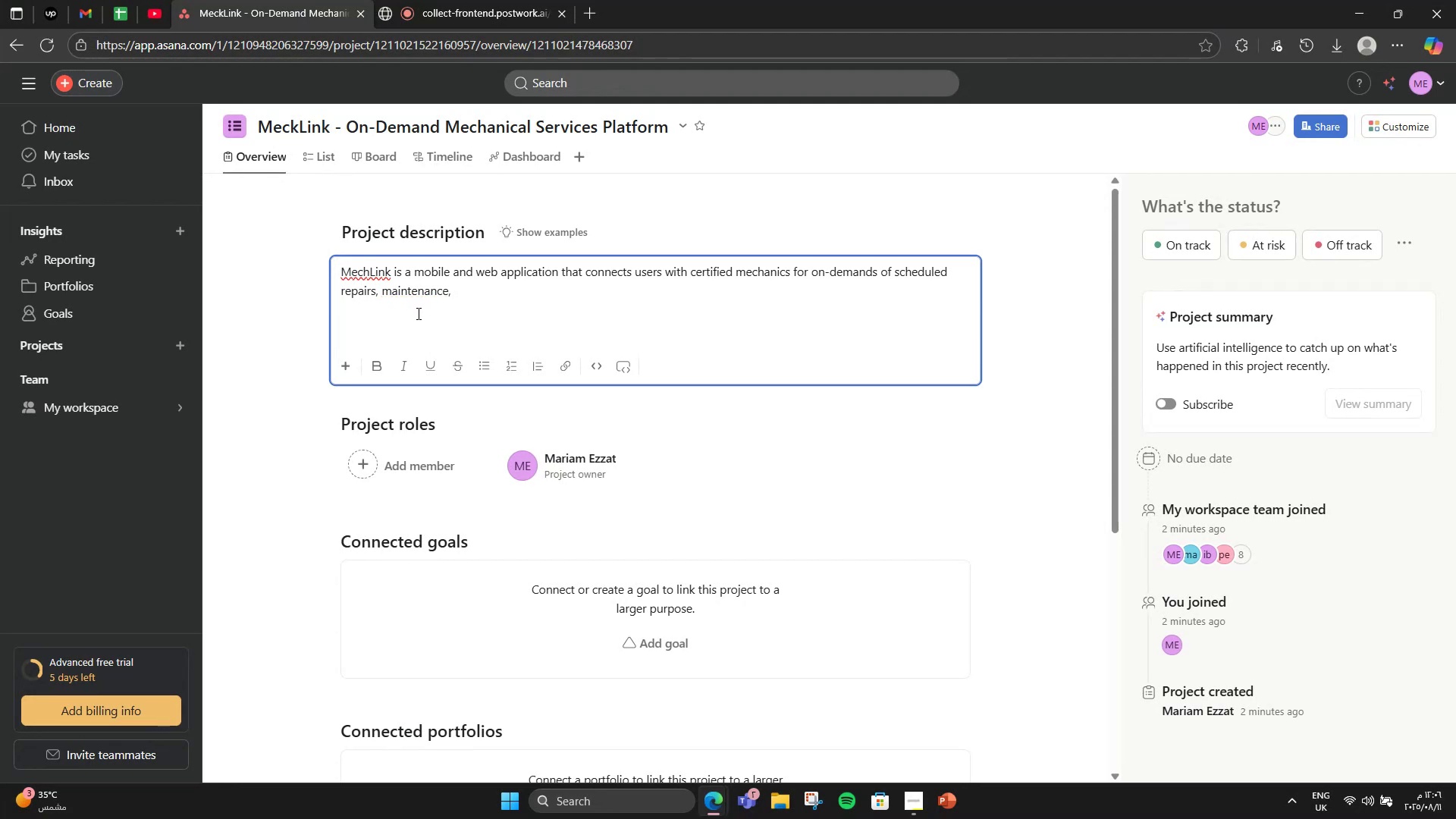 
type(and diagonstics )
key(Backspace)
 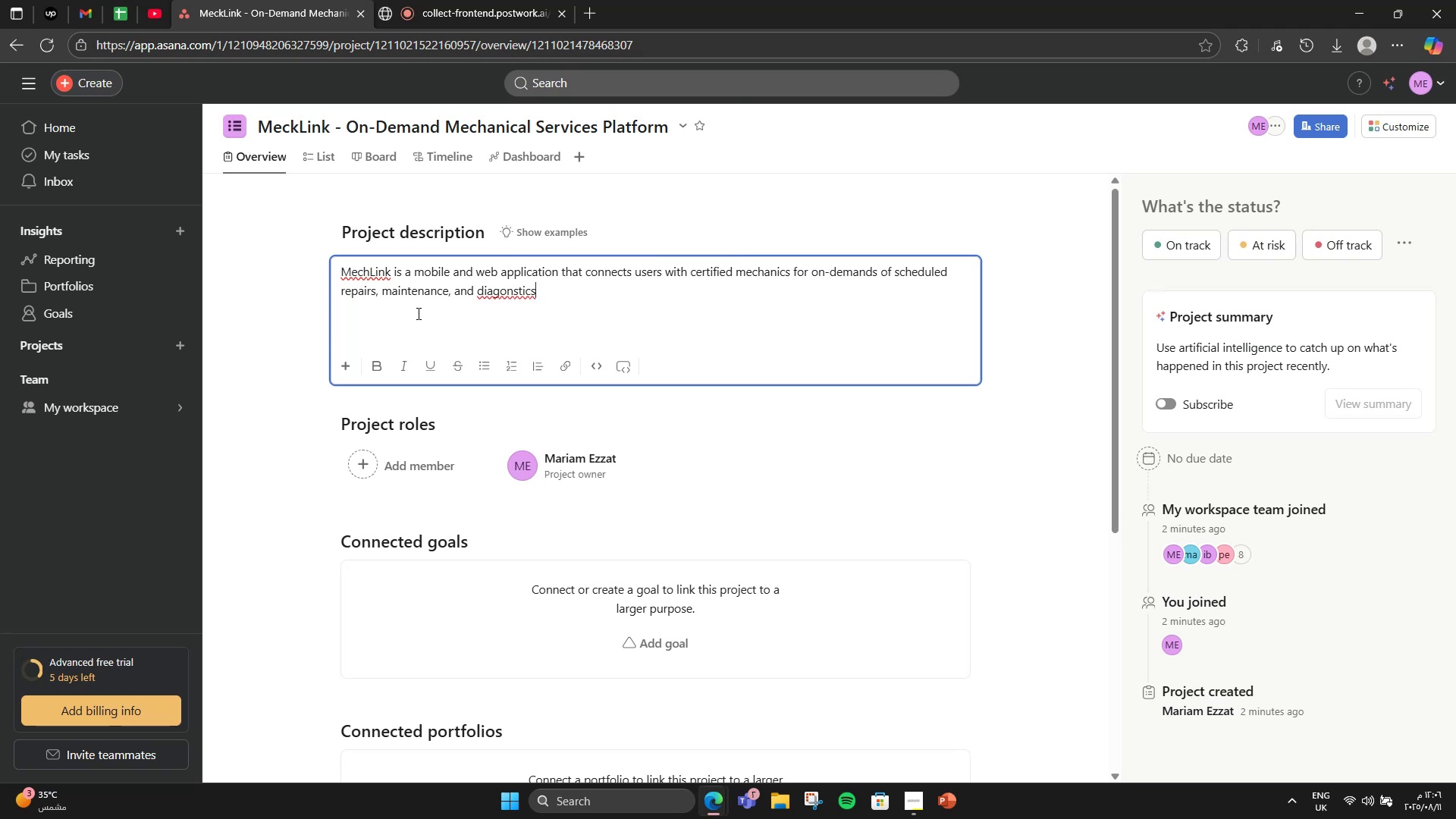 
hold_key(key=ArrowLeft, duration=0.59)
 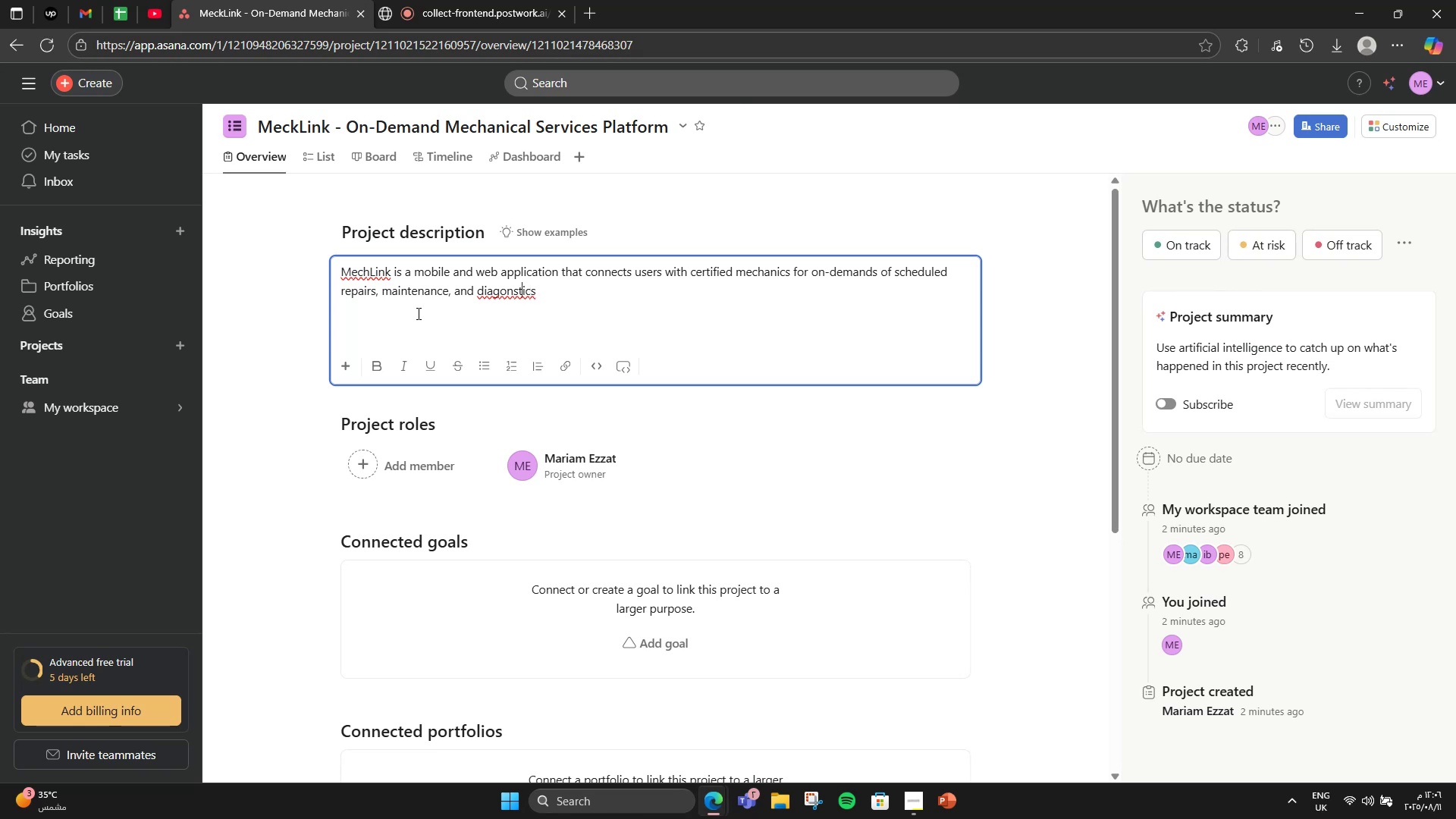 
key(ArrowLeft)
 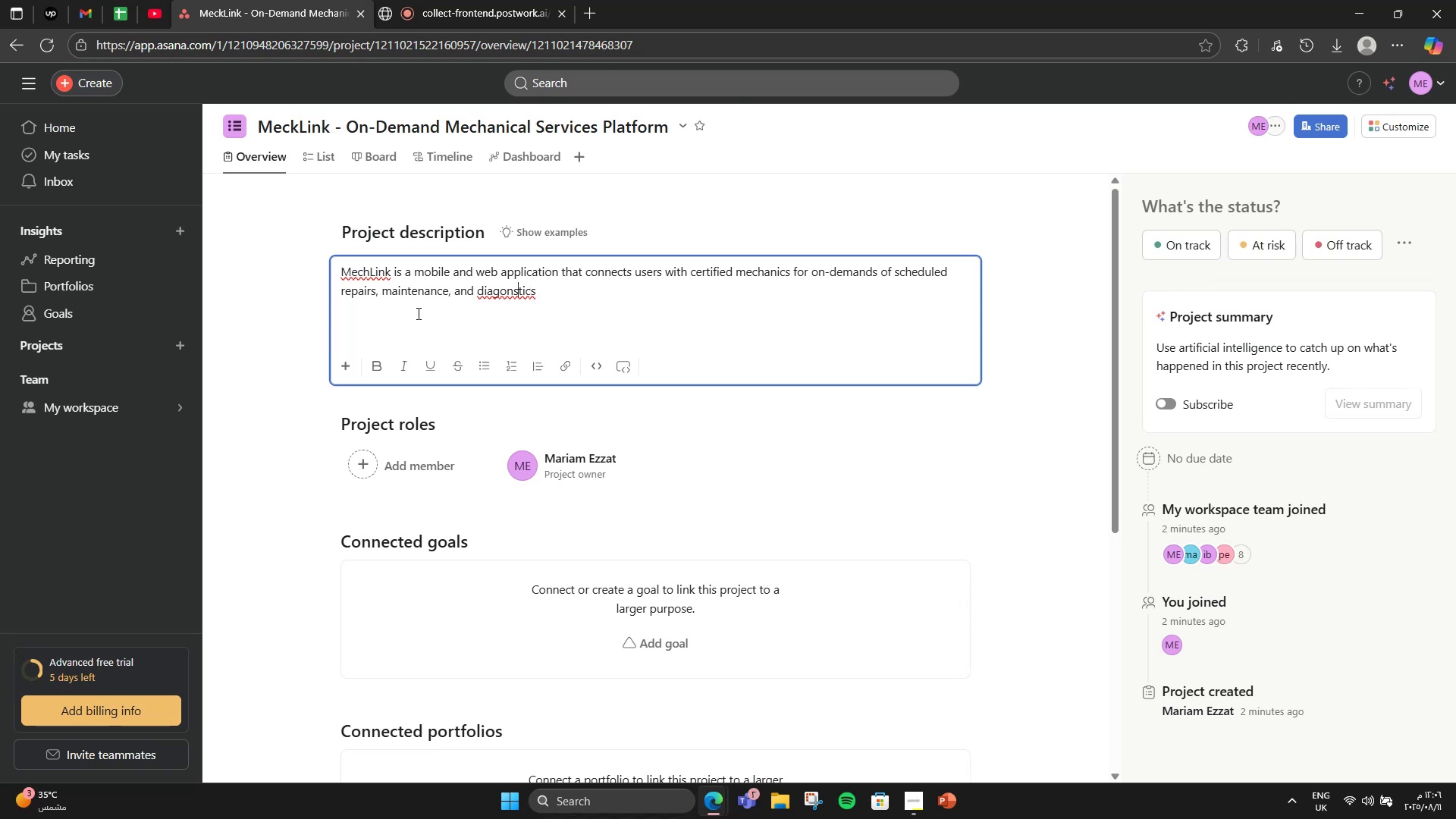 
key(ArrowLeft)
 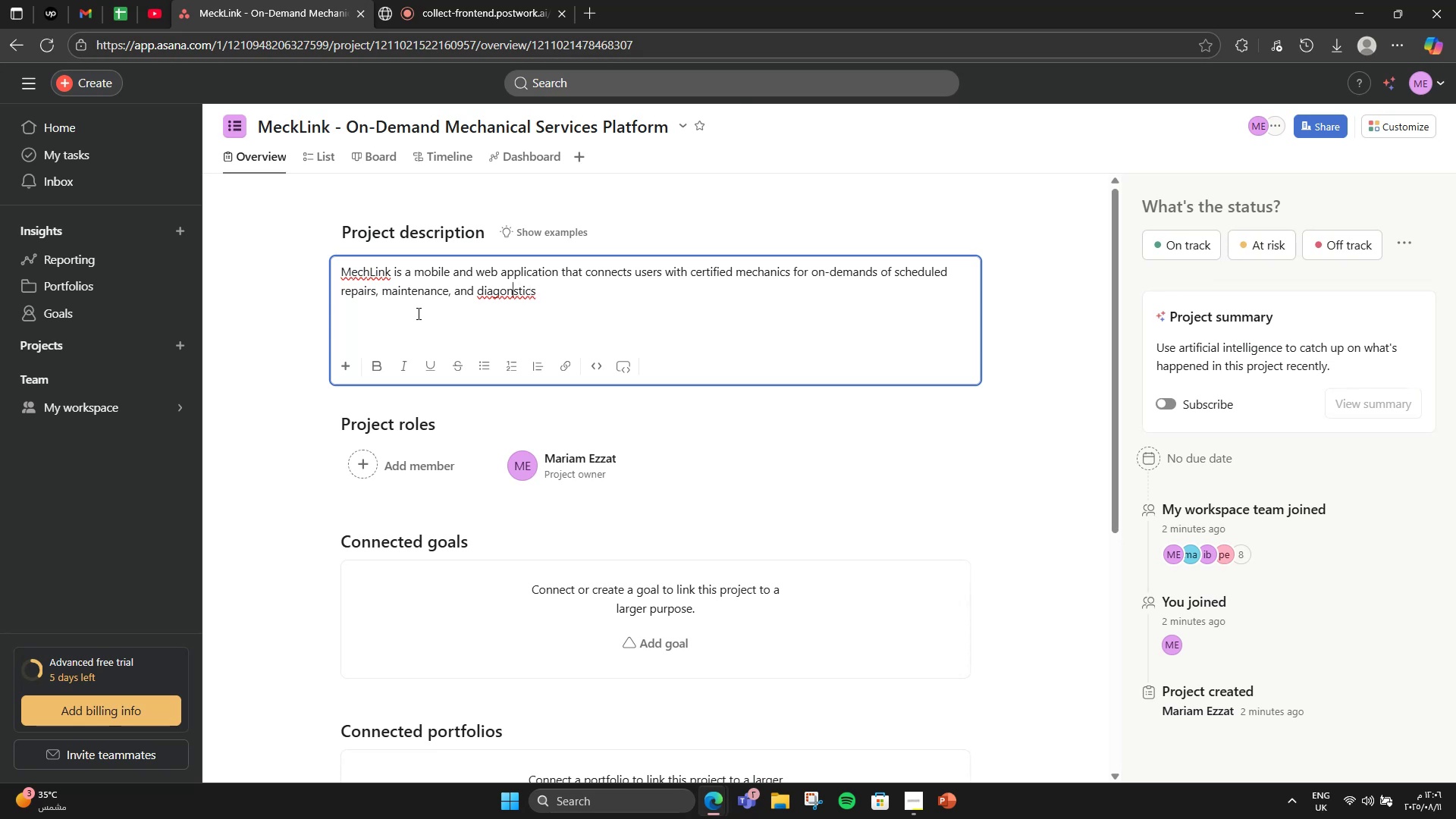 
key(ArrowLeft)
 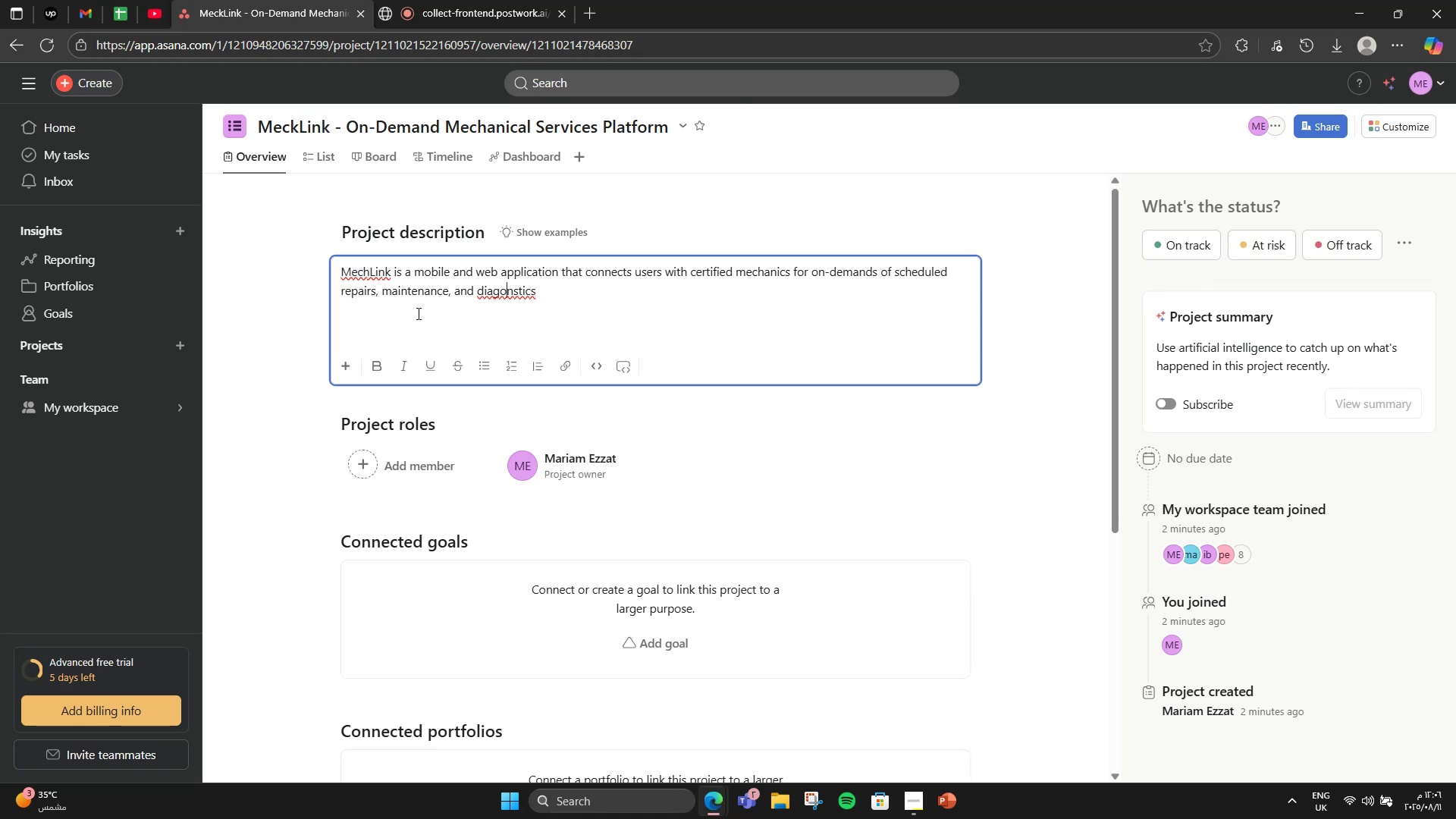 
key(Backspace)
 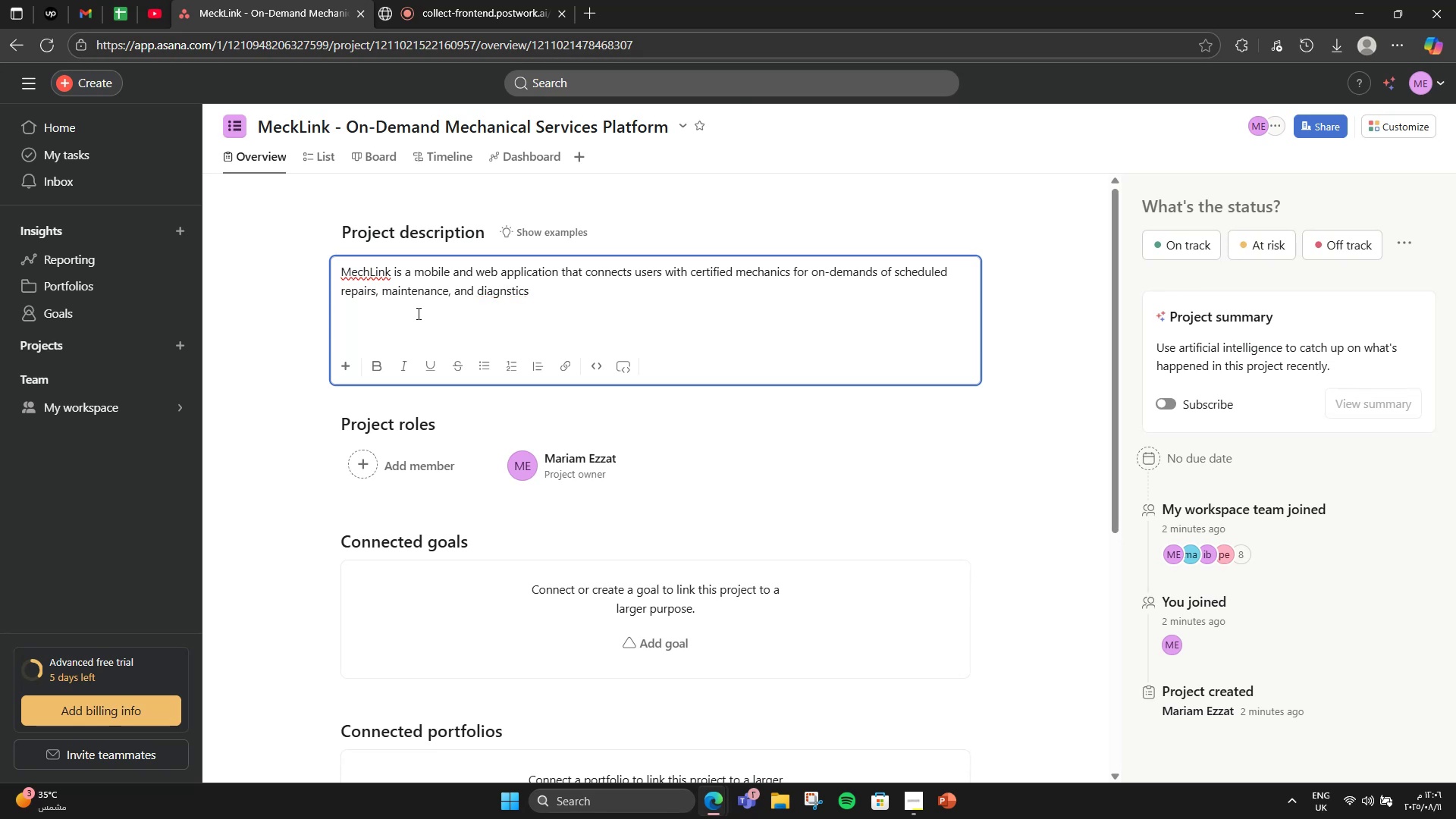 
key(ArrowRight)
 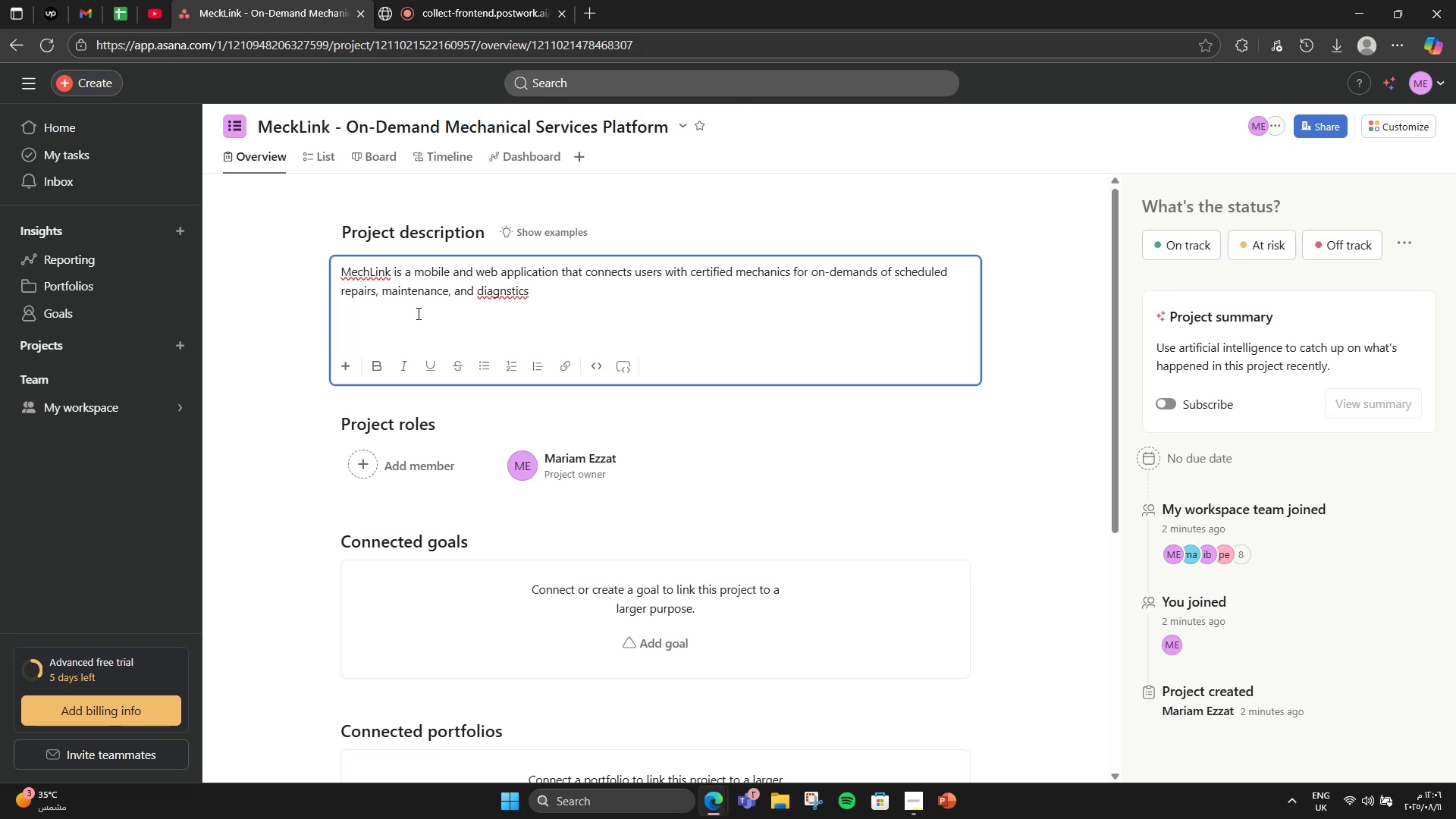 
key(O)
 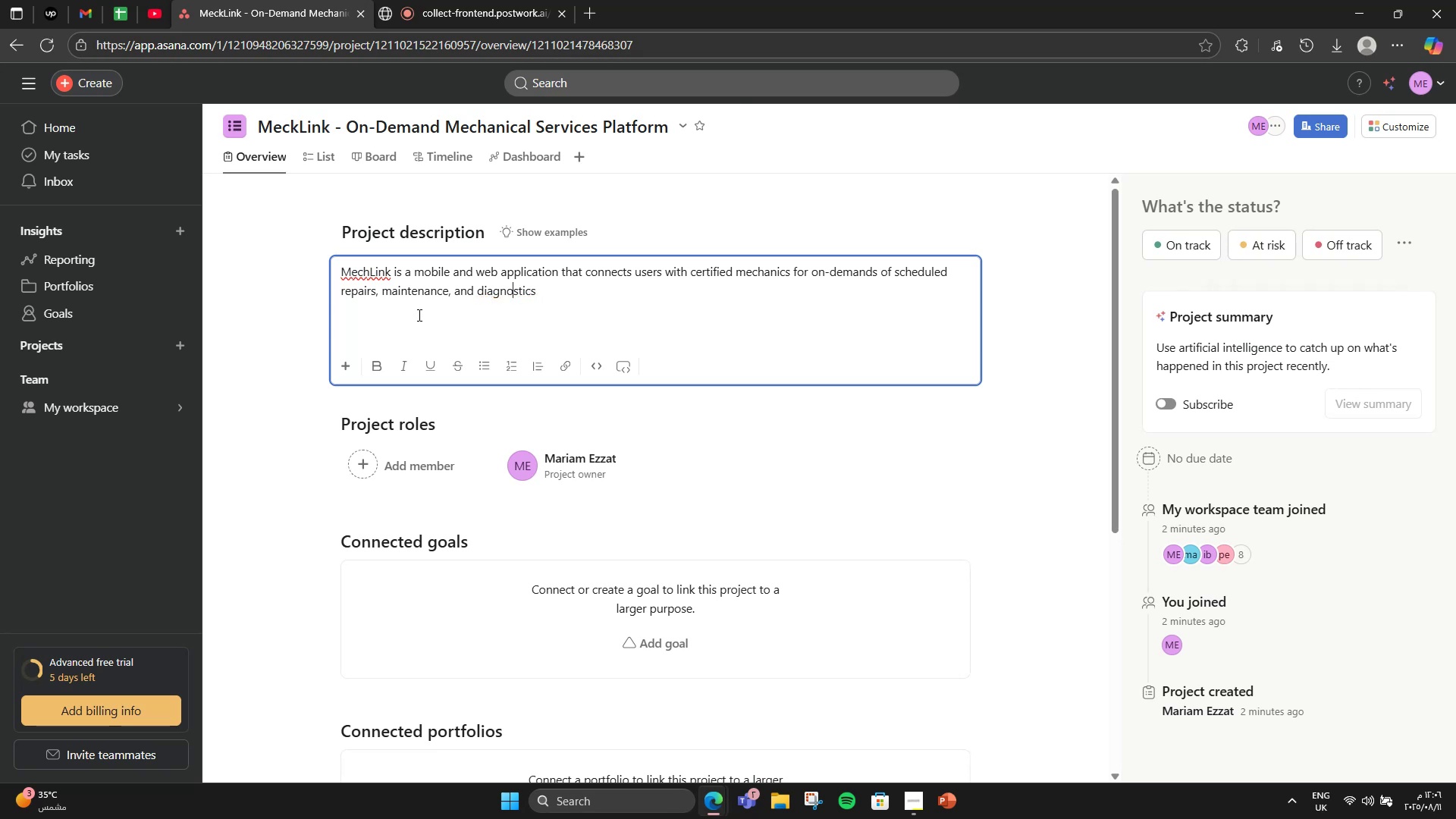 
hold_key(key=ArrowRight, duration=0.72)
 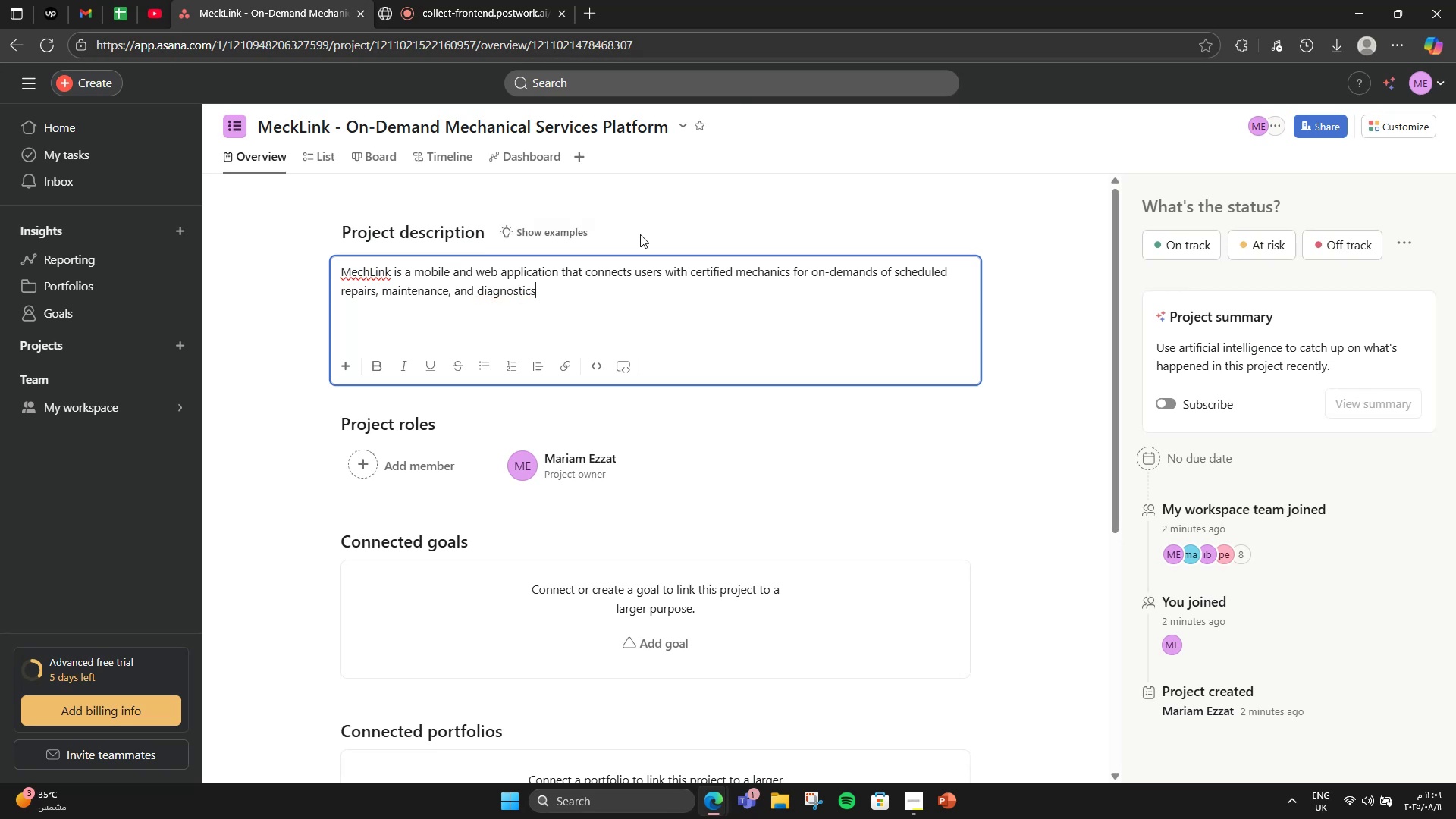 
key(Space)
 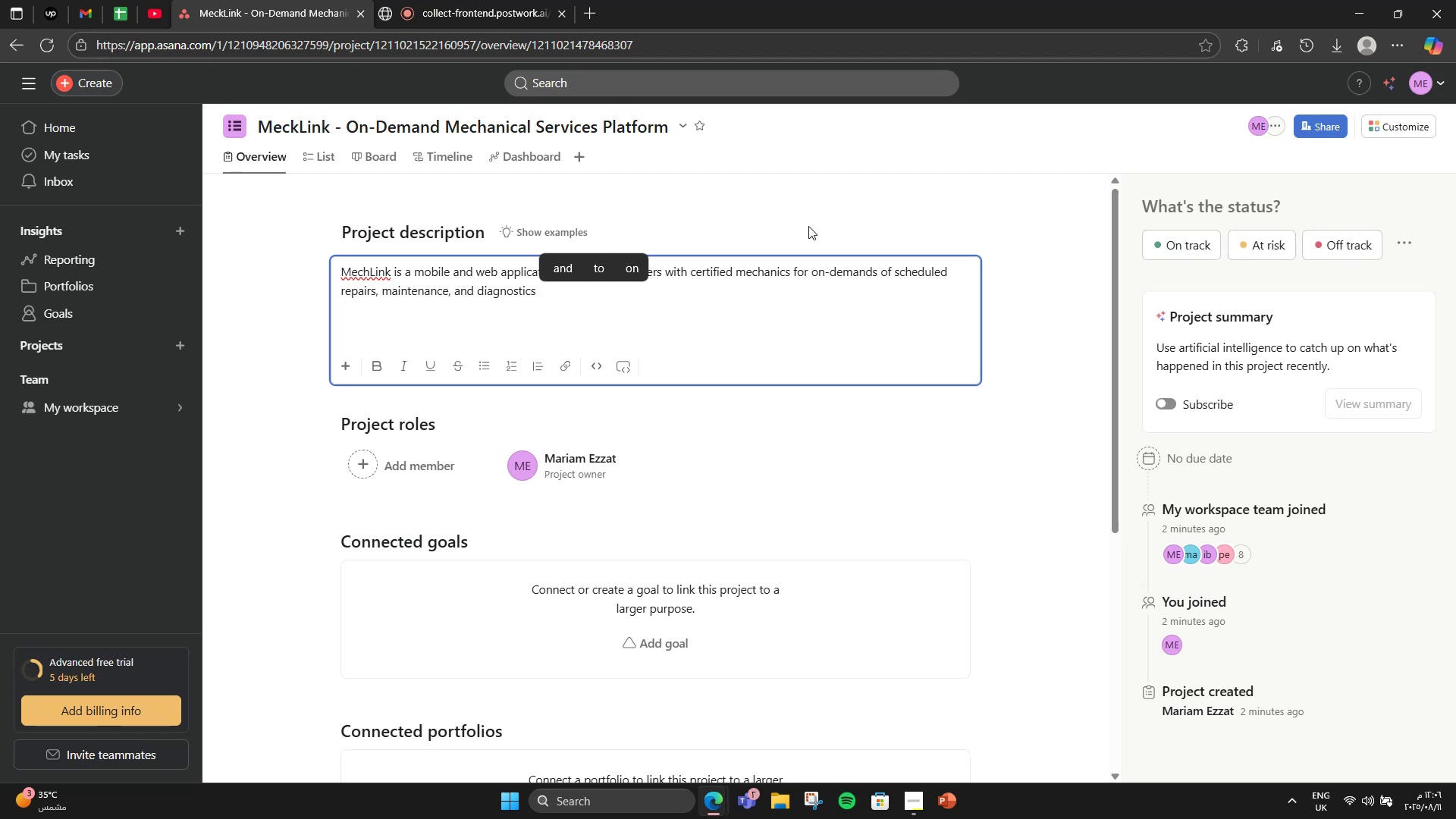 
type(for cars, bikes, and u)
key(Backspace)
type(industrial machinery )
key(Backspace)
type(. The plzt)
key(Backspace)
key(Backspace)
type(atform featr)
key(Backspace)
type(ures instant booking )
key(Backspace)
type(, service trav)
key(Backspace)
type(cking )
key(Backspace)
type(, secure payment )
key(Backspace)
type(, real- )
key(Backspace)
type(time mechaniv)
key(Backspace)
type(c ;)
key(Backspace)
type(location sharing )
key(Backspace)
type(, and an AI )
key(Backspace)
type(- )
key(Backspace)
type(basd)
key(Backspace)
type(ed )
 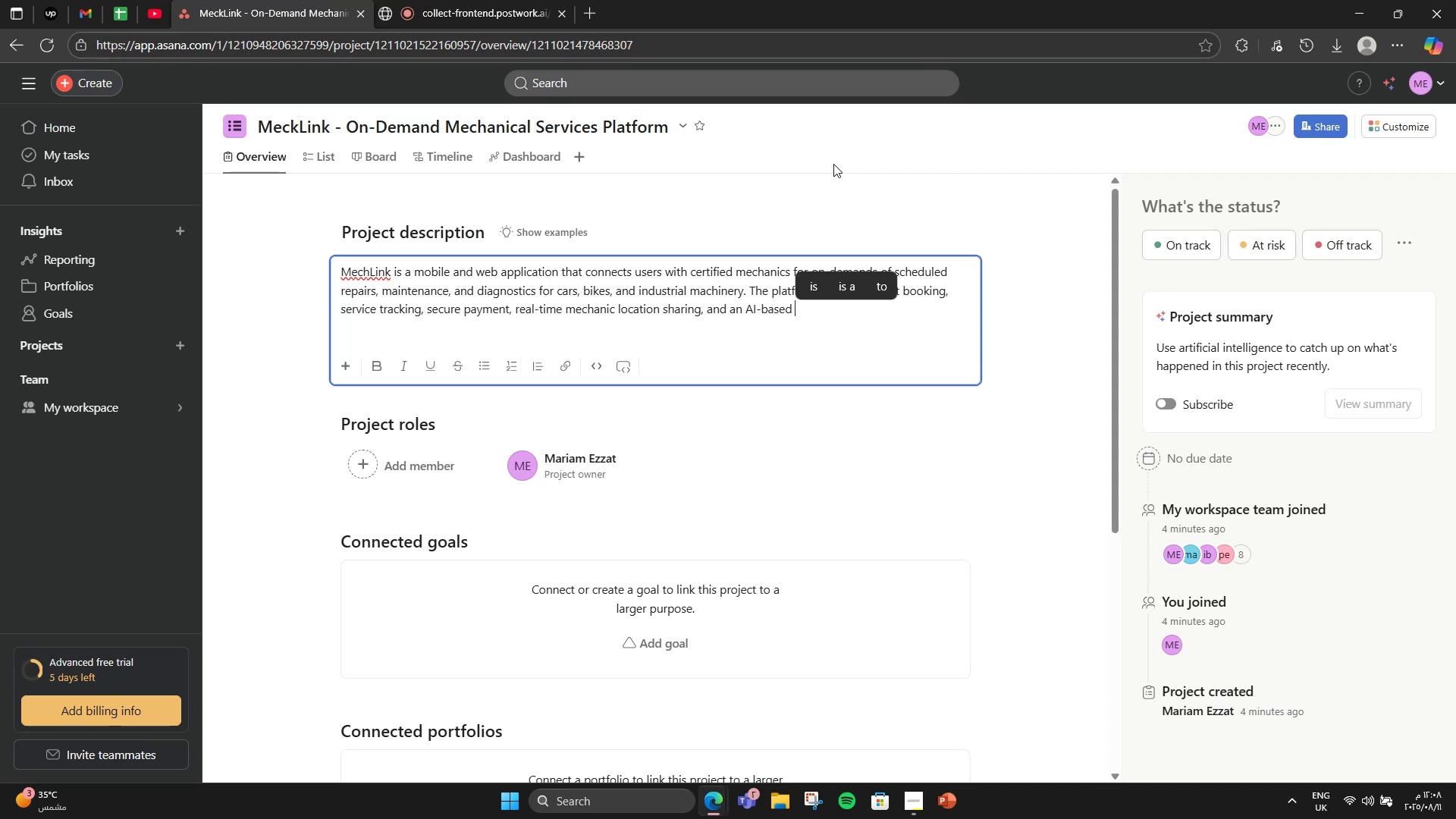 
type(issue diagnosto)
key(Backspace)
type(ic tool for quick pri)
key(Backspace)
type(oblem assessment baf)
 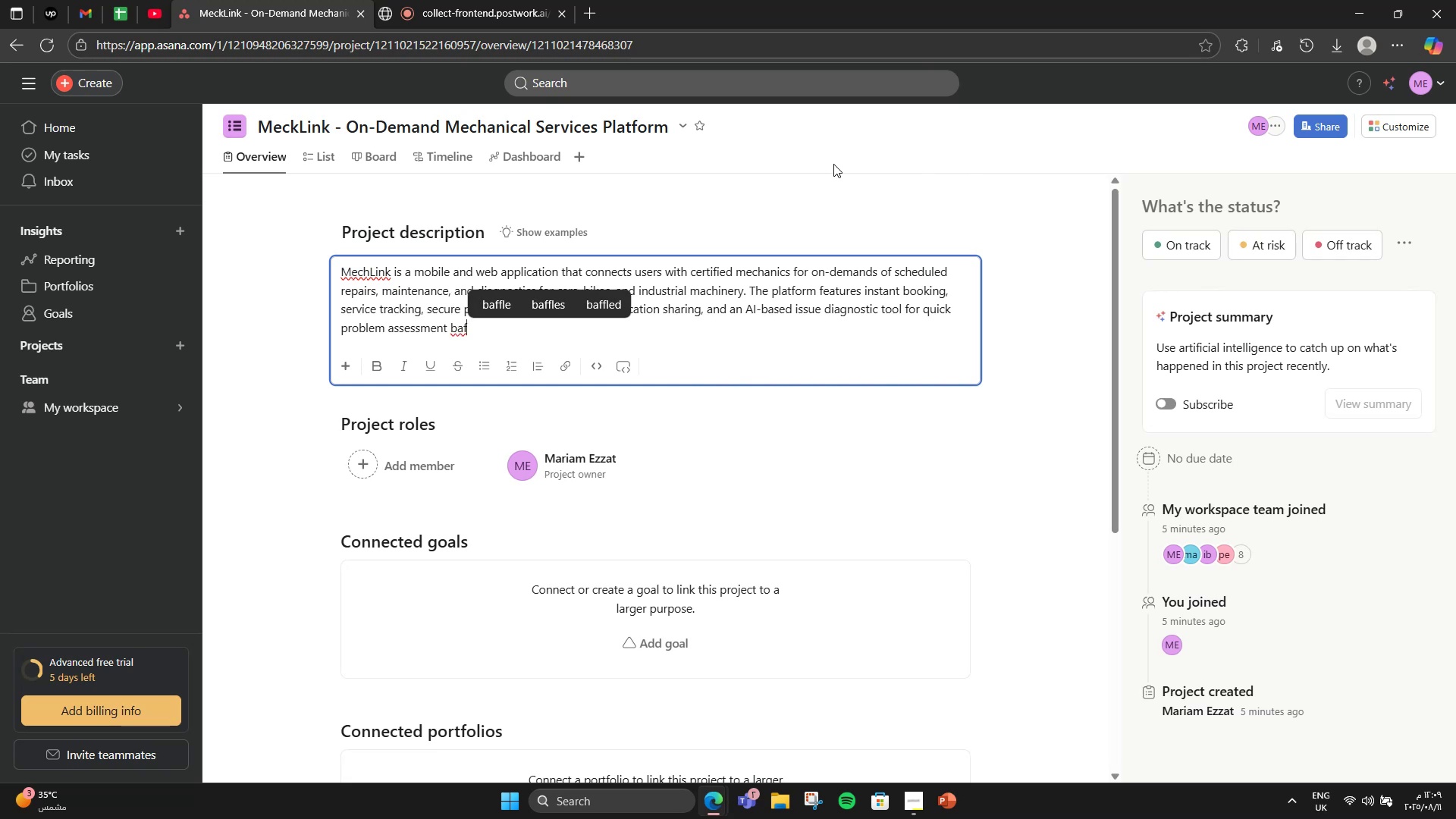 
key(Backspace)
key(Backspace)
type(efore booking )
key(Backspace)
type(.)
 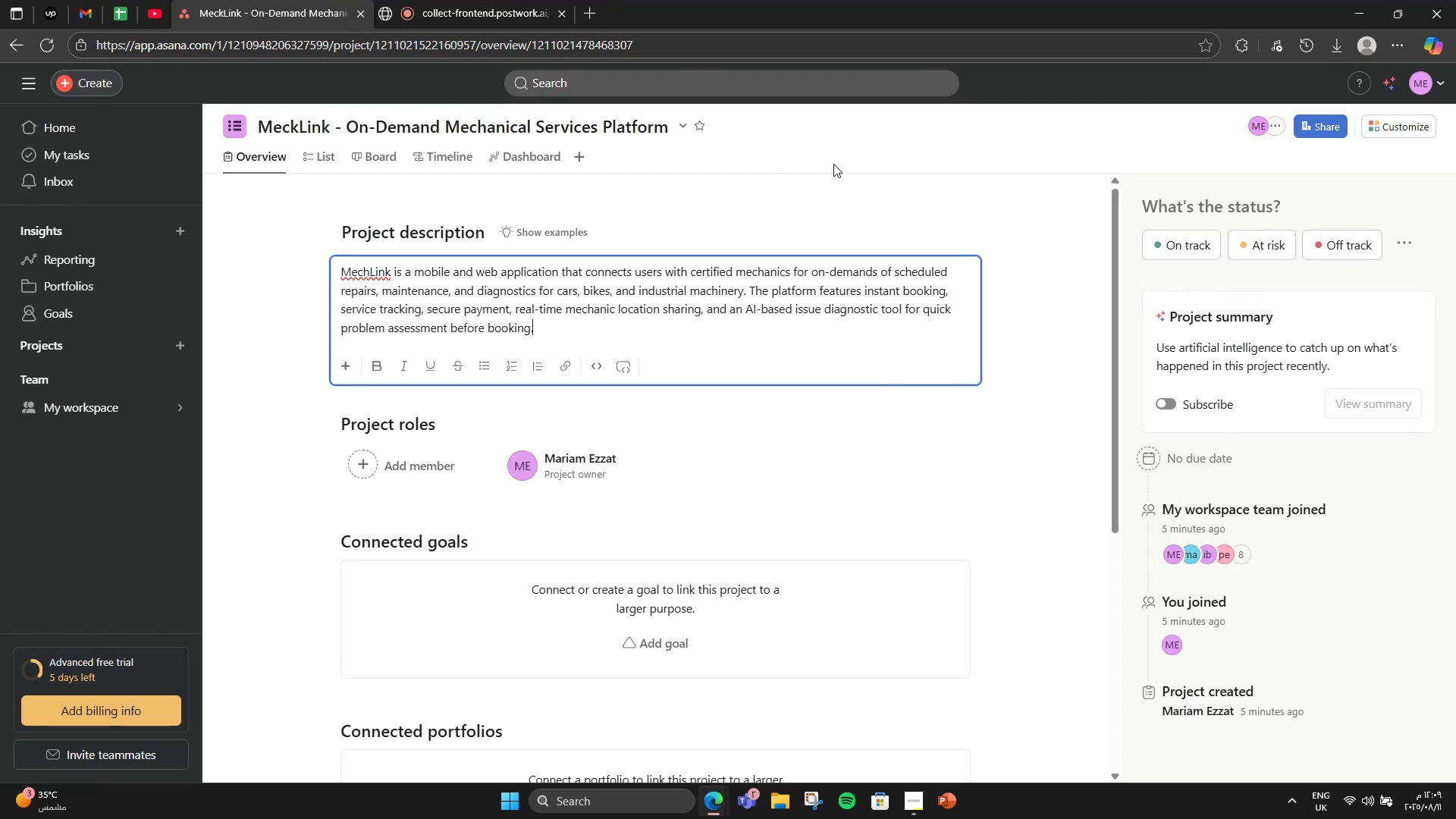 
scroll: coordinate [810, 303], scroll_direction: down, amount: 5.0
 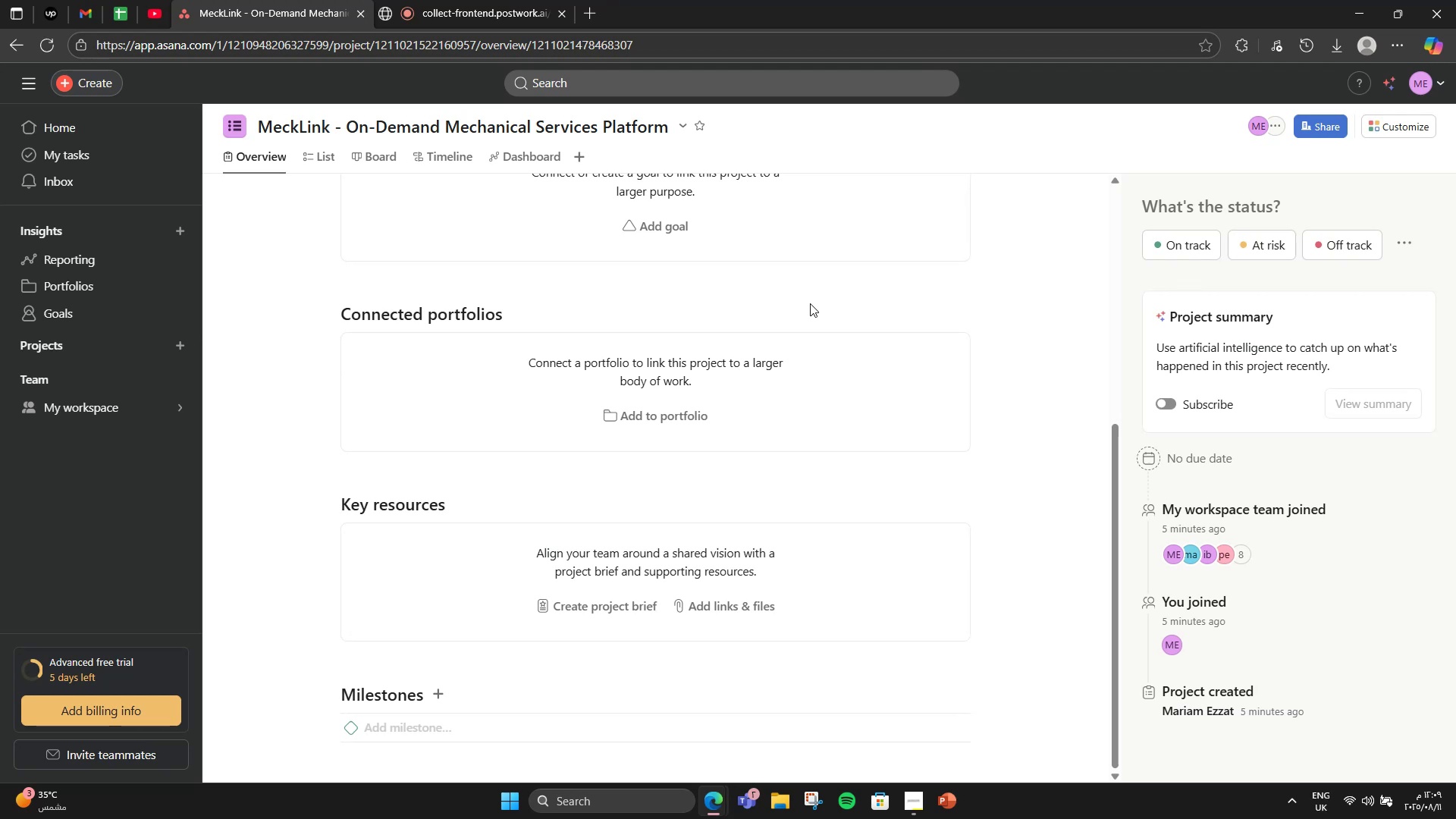 
scroll: coordinate [810, 303], scroll_direction: up, amount: 1.0
 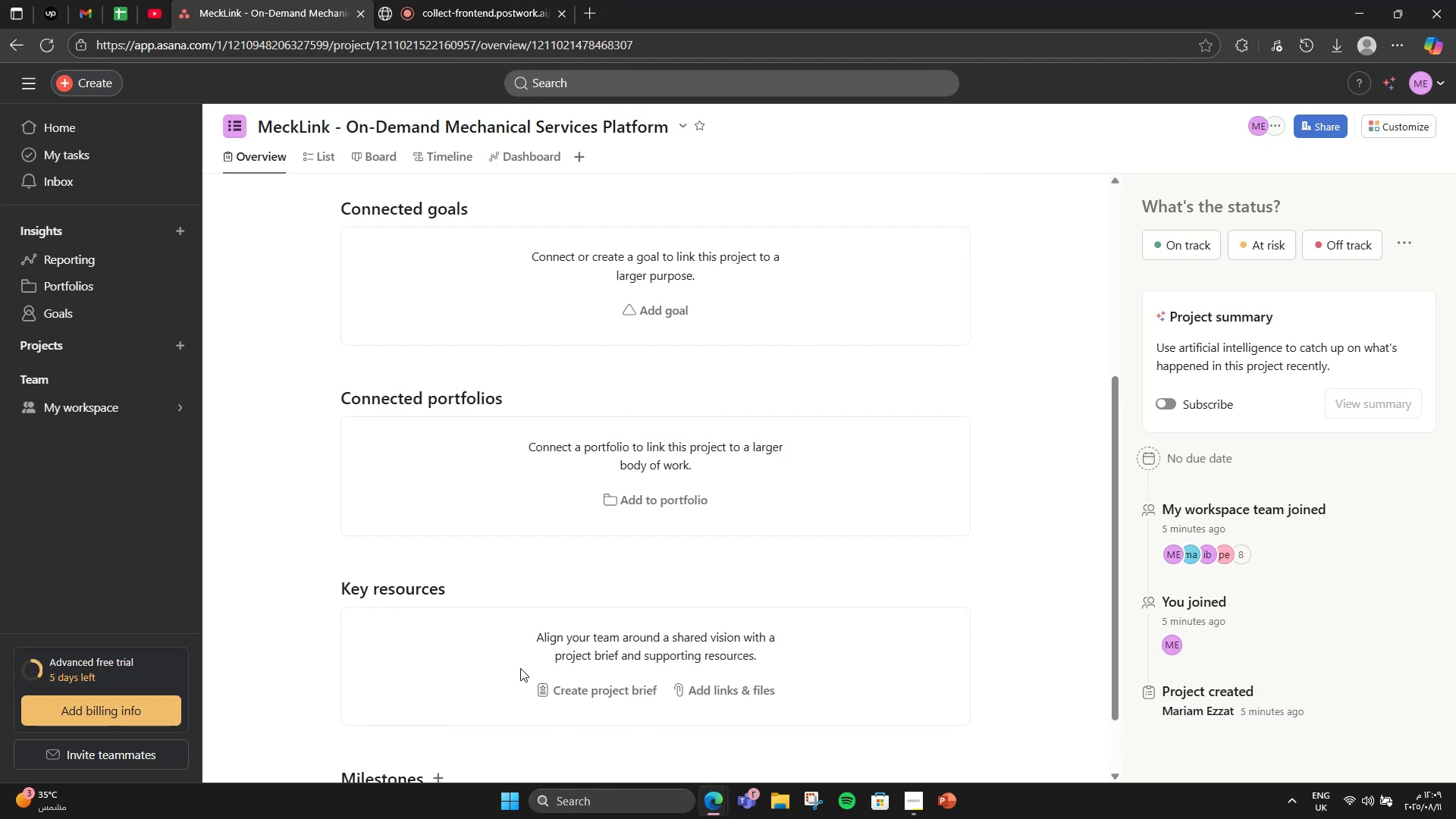 
scroll: coordinate [613, 626], scroll_direction: down, amount: 4.0
 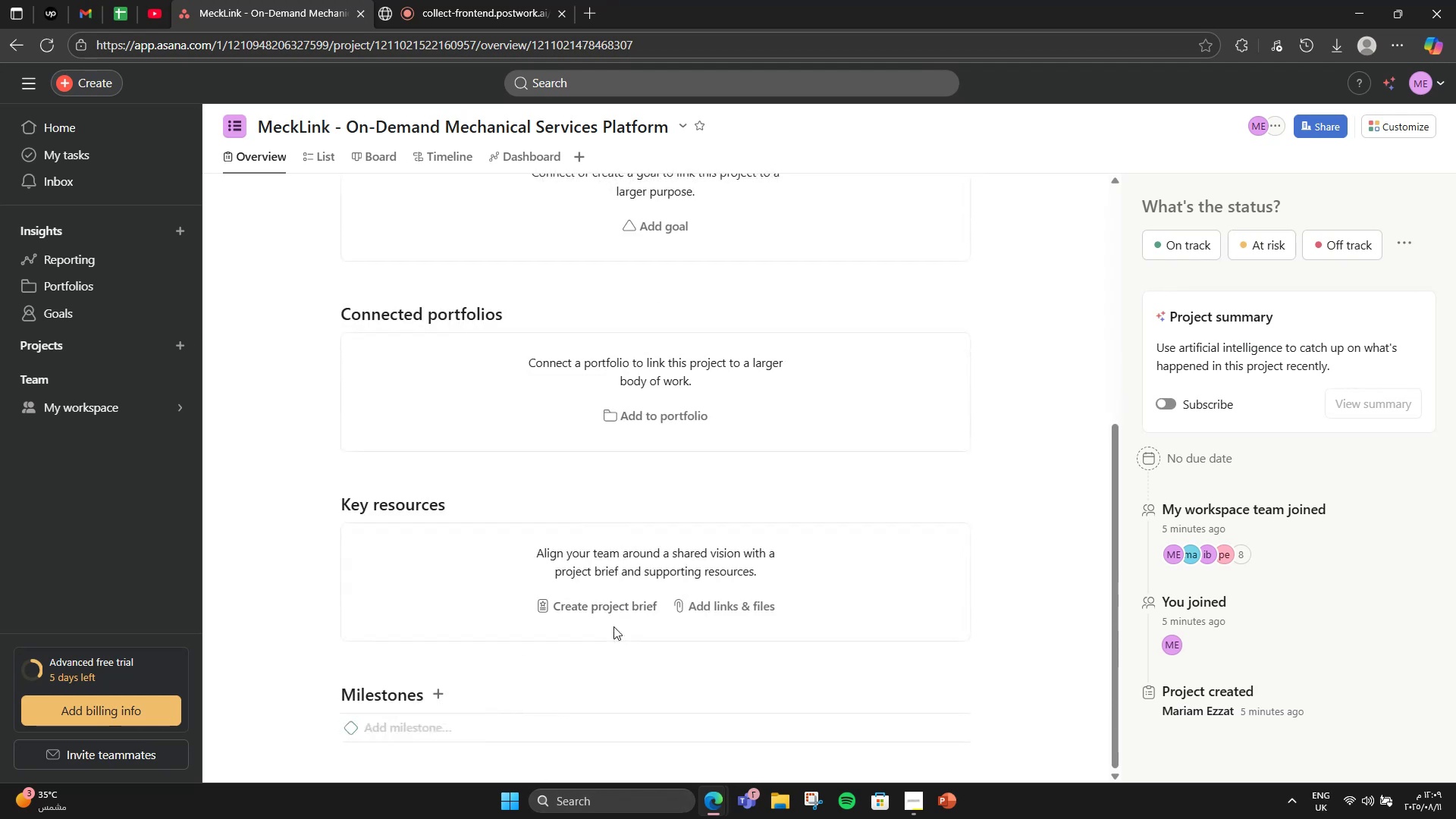 
scroll: coordinate [613, 626], scroll_direction: up, amount: 4.0
 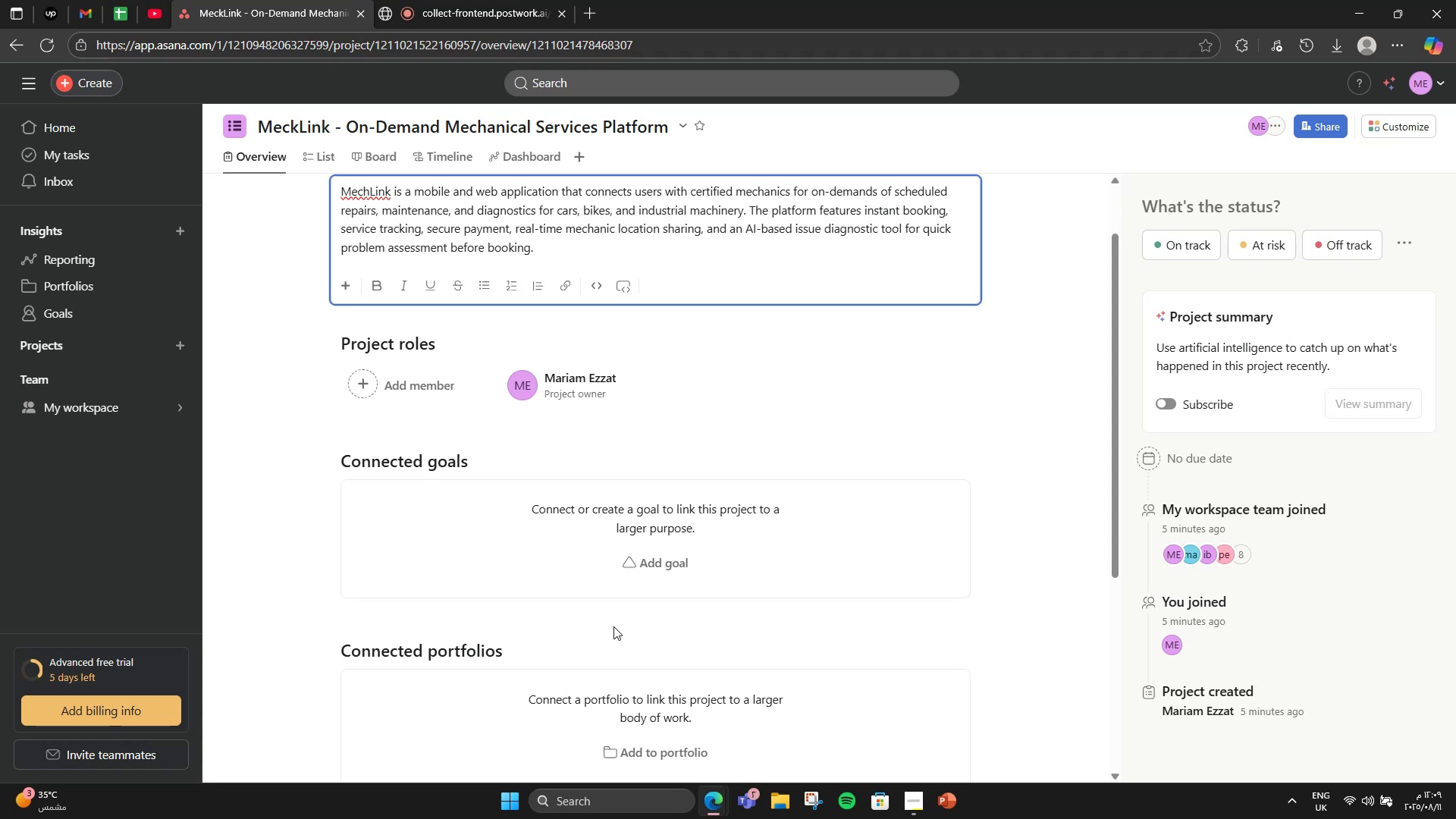 
wait(5.01)
 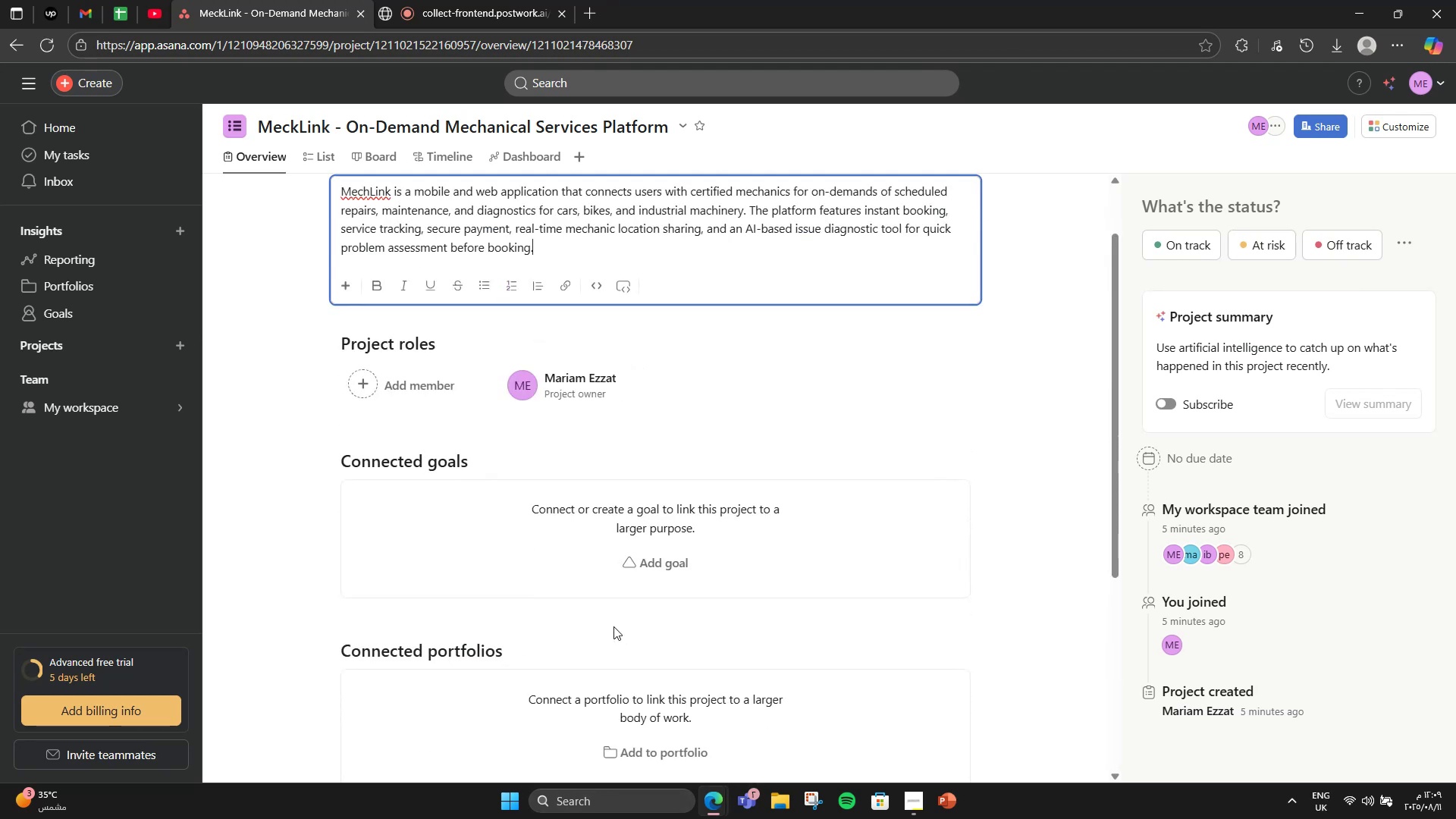 
scroll: coordinate [614, 626], scroll_direction: up, amount: 5.0
 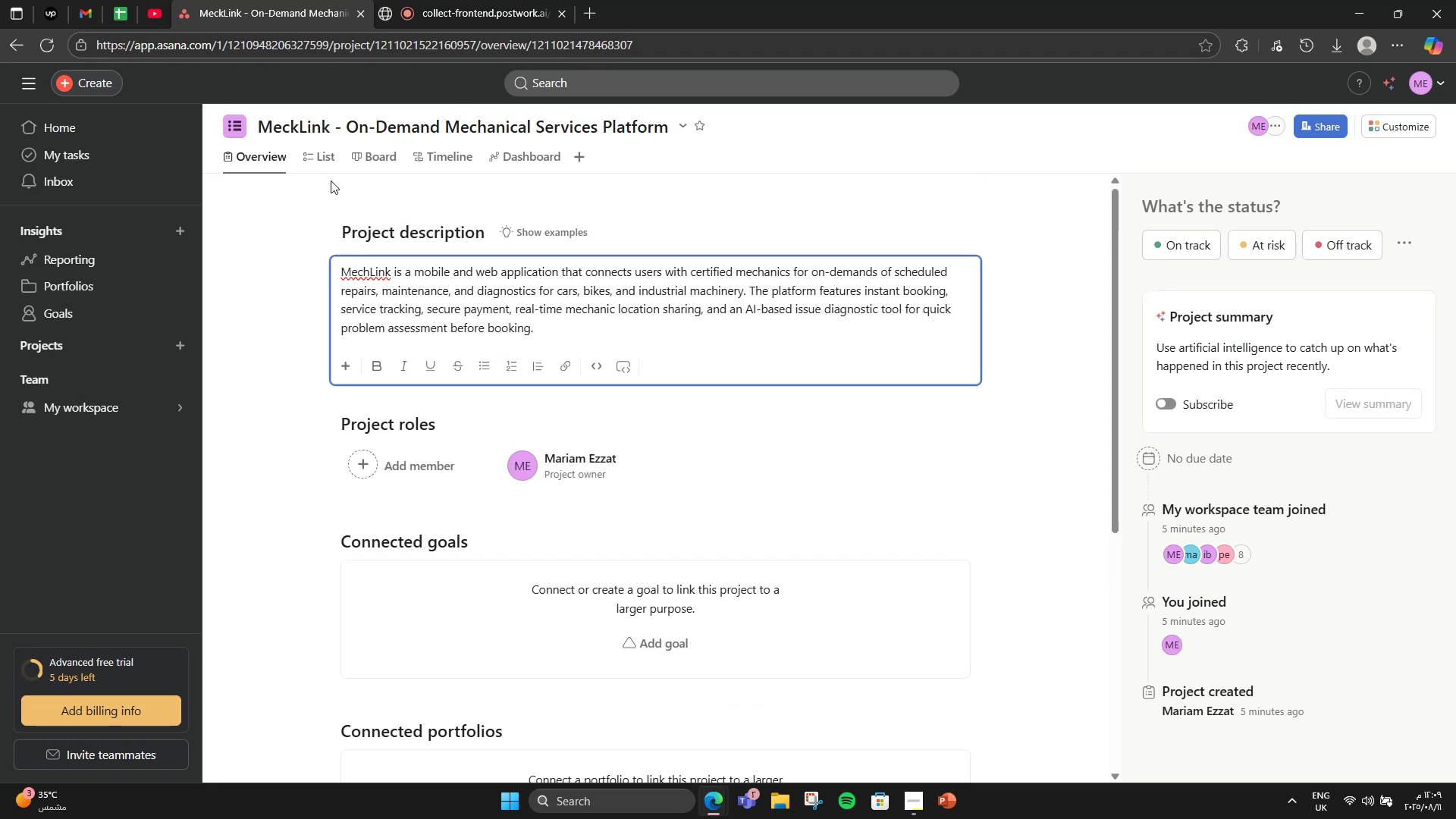 
left_click([335, 163])
 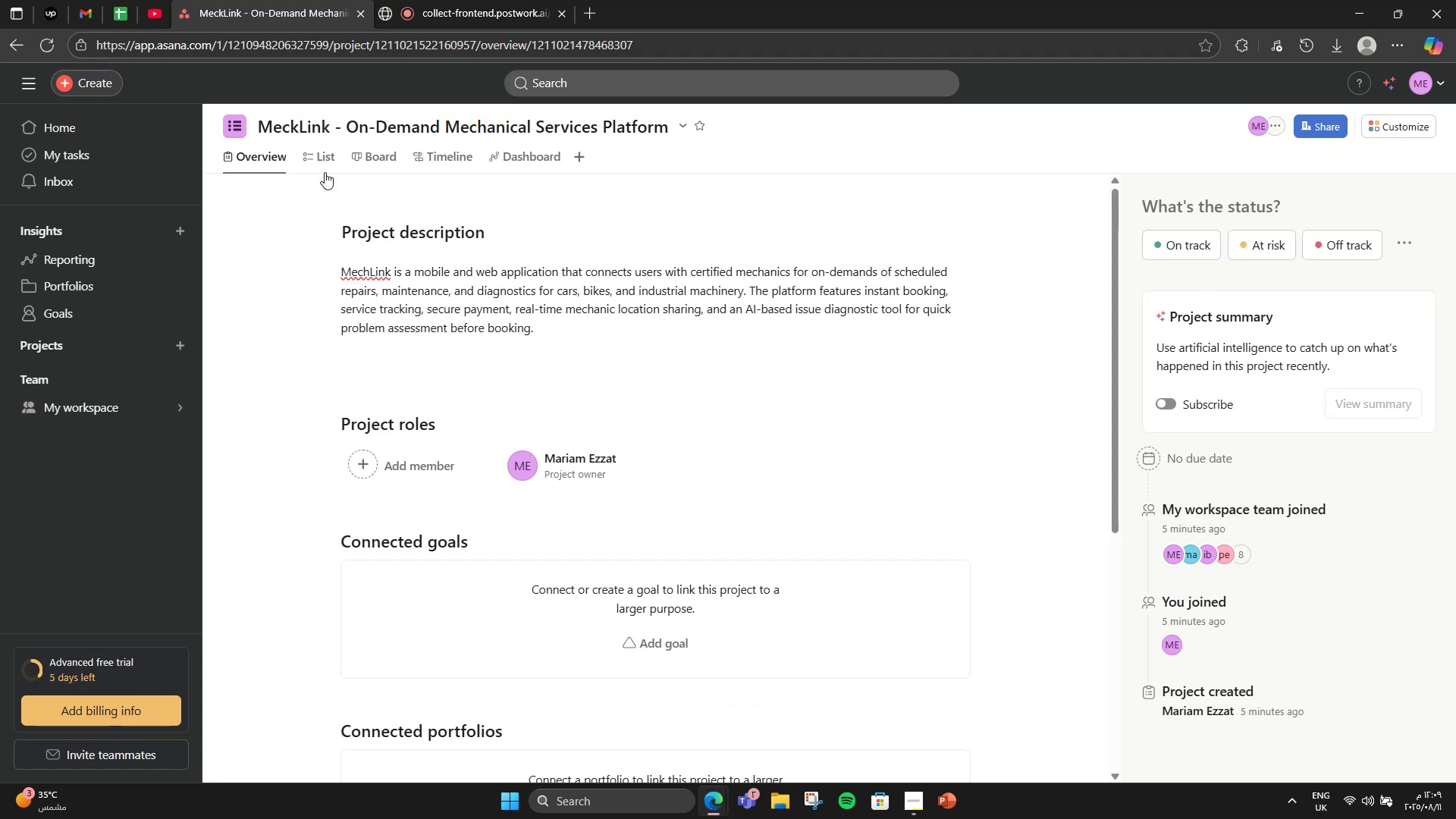 
left_click([326, 165])
 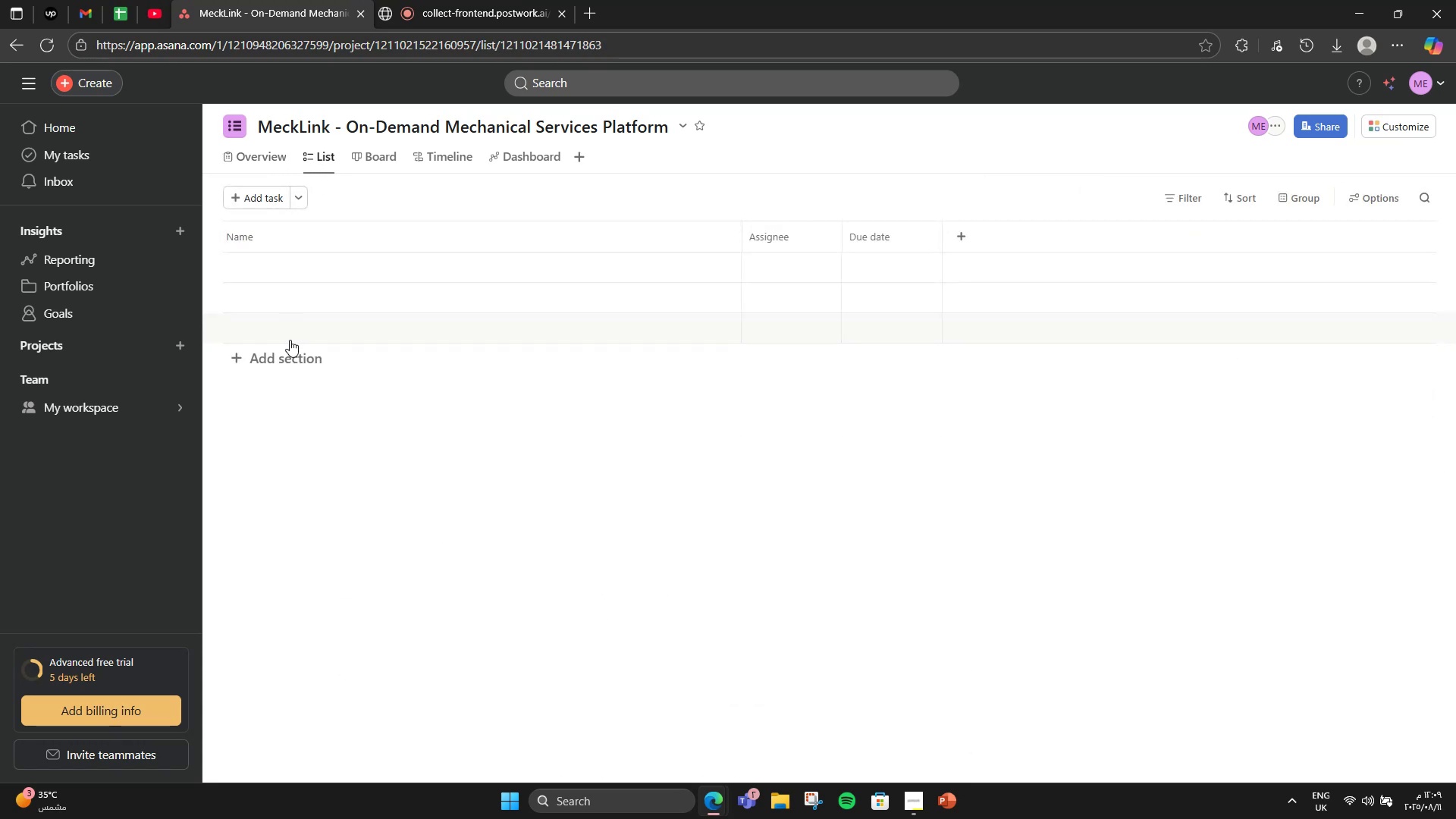 
left_click([290, 351])
 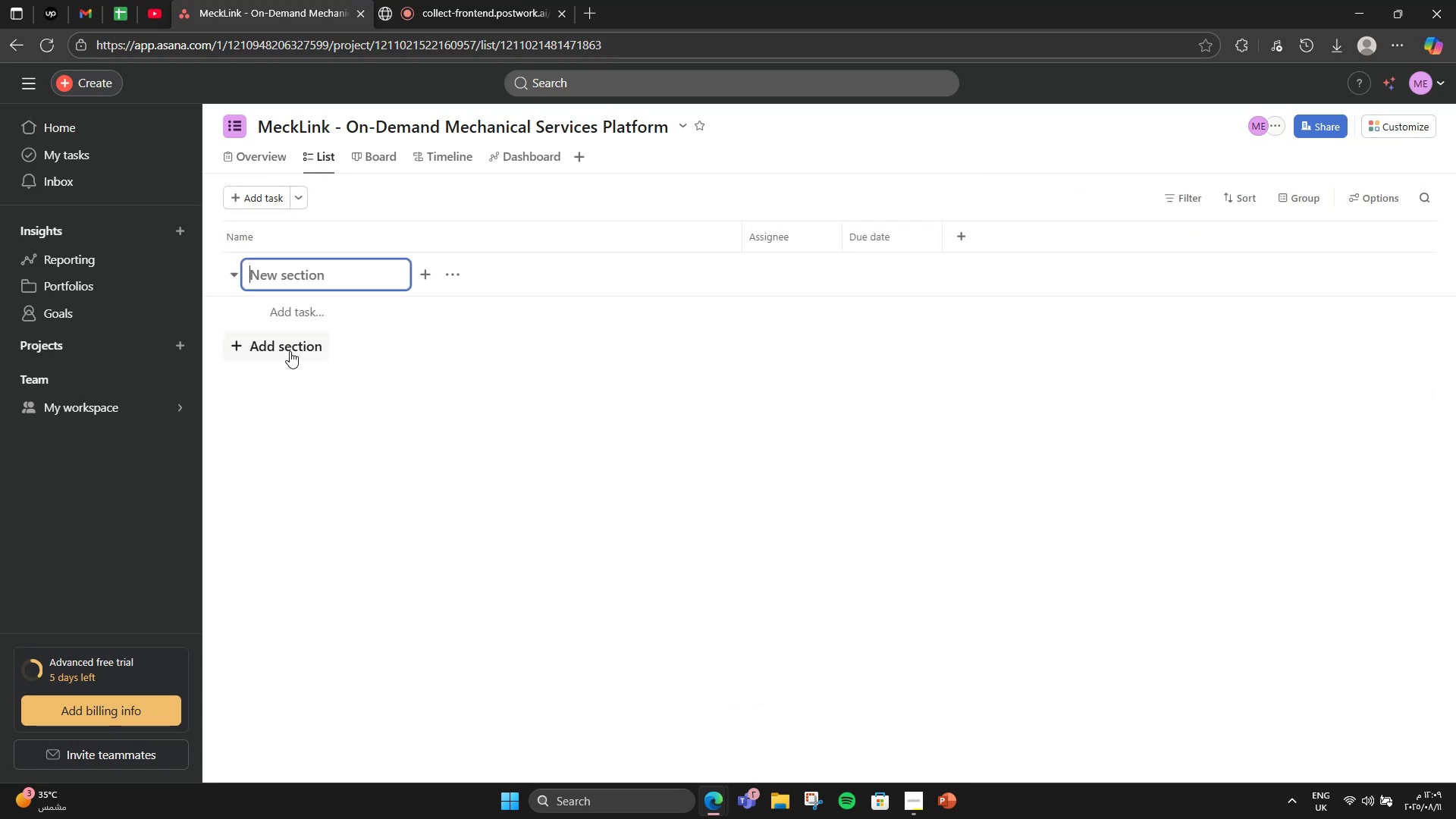 
type(O)
key(Backspace)
type(Planning & Research)
 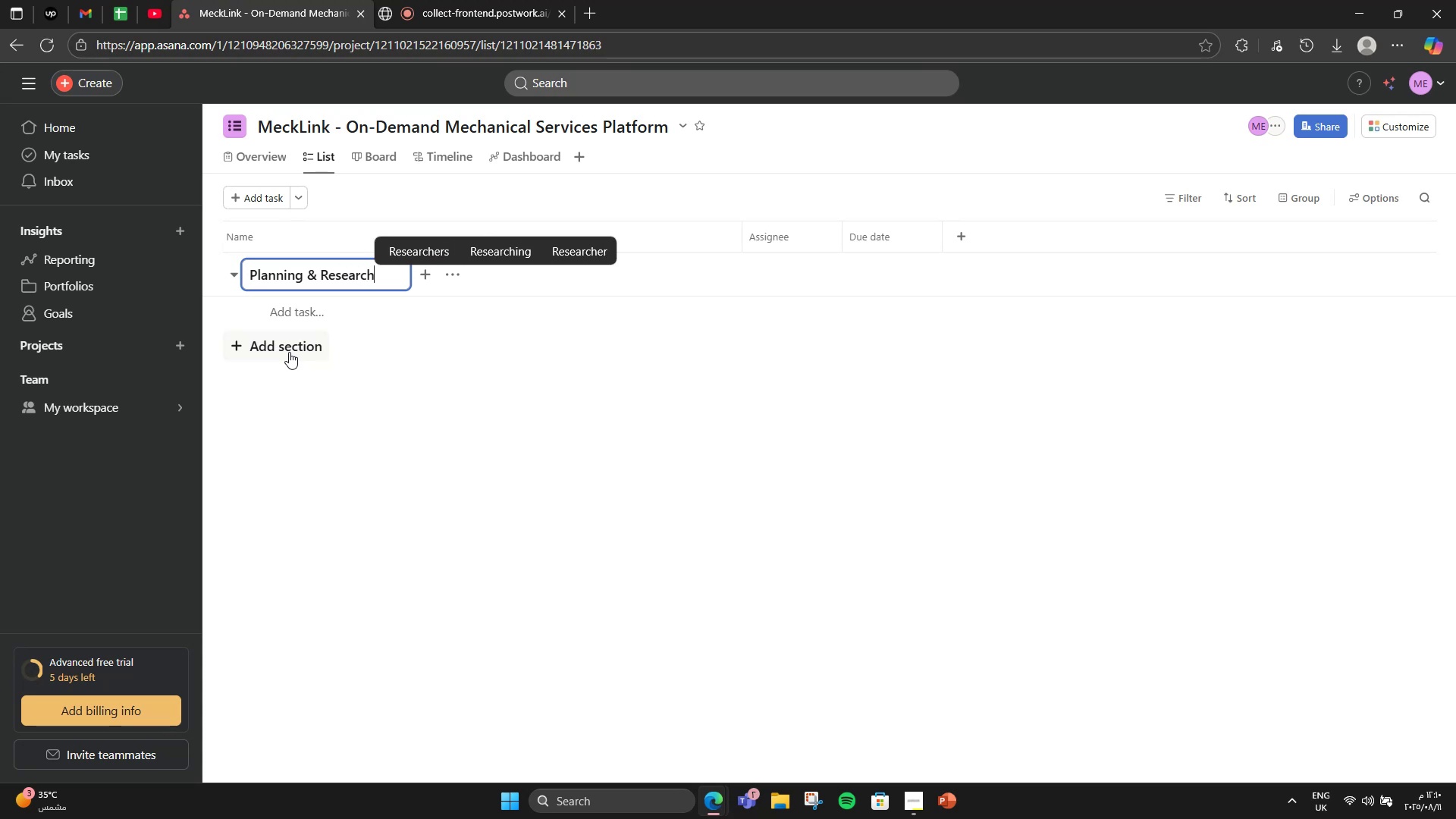 
left_click([379, 319])
 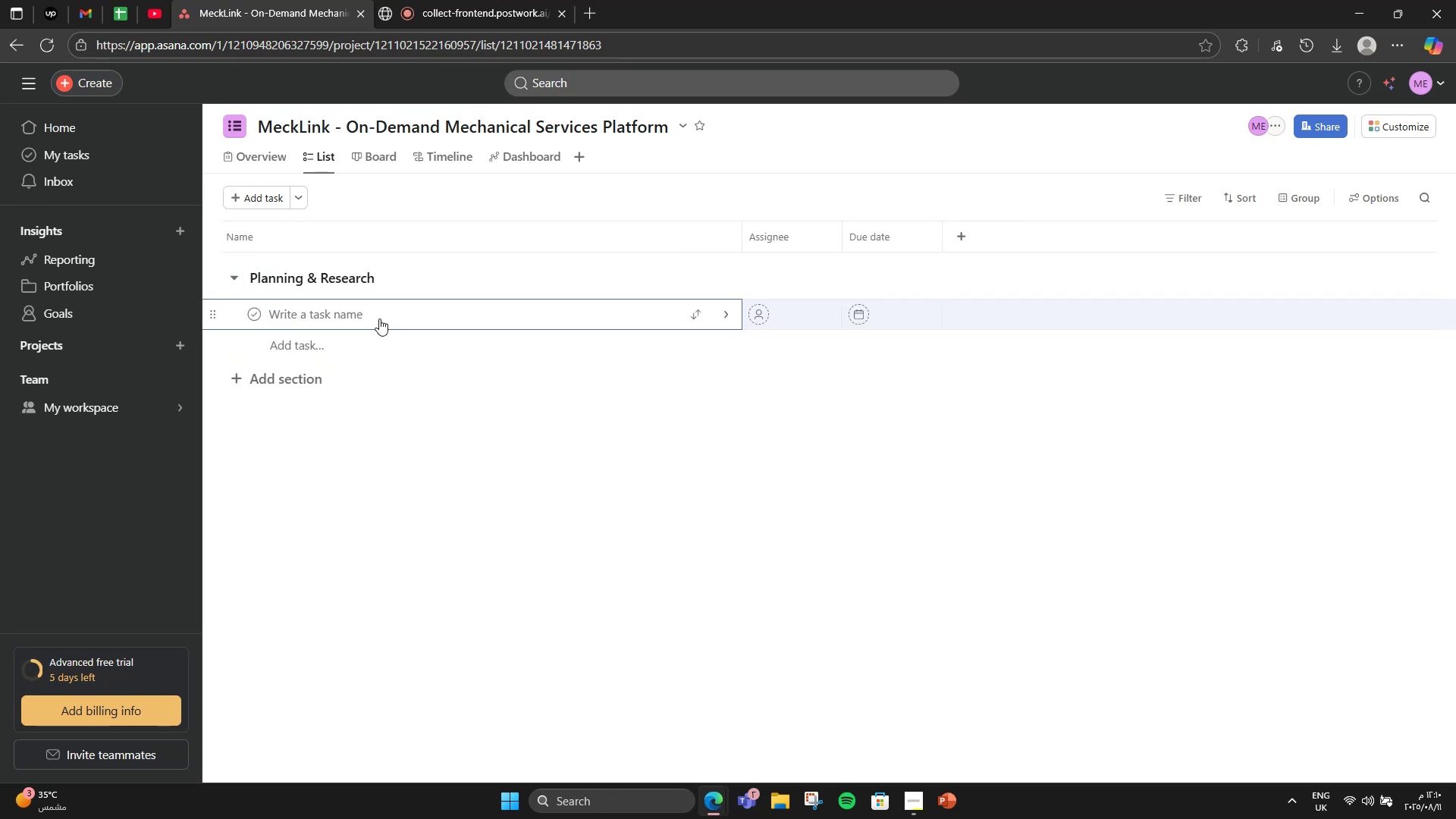 
type(Define viaion)
 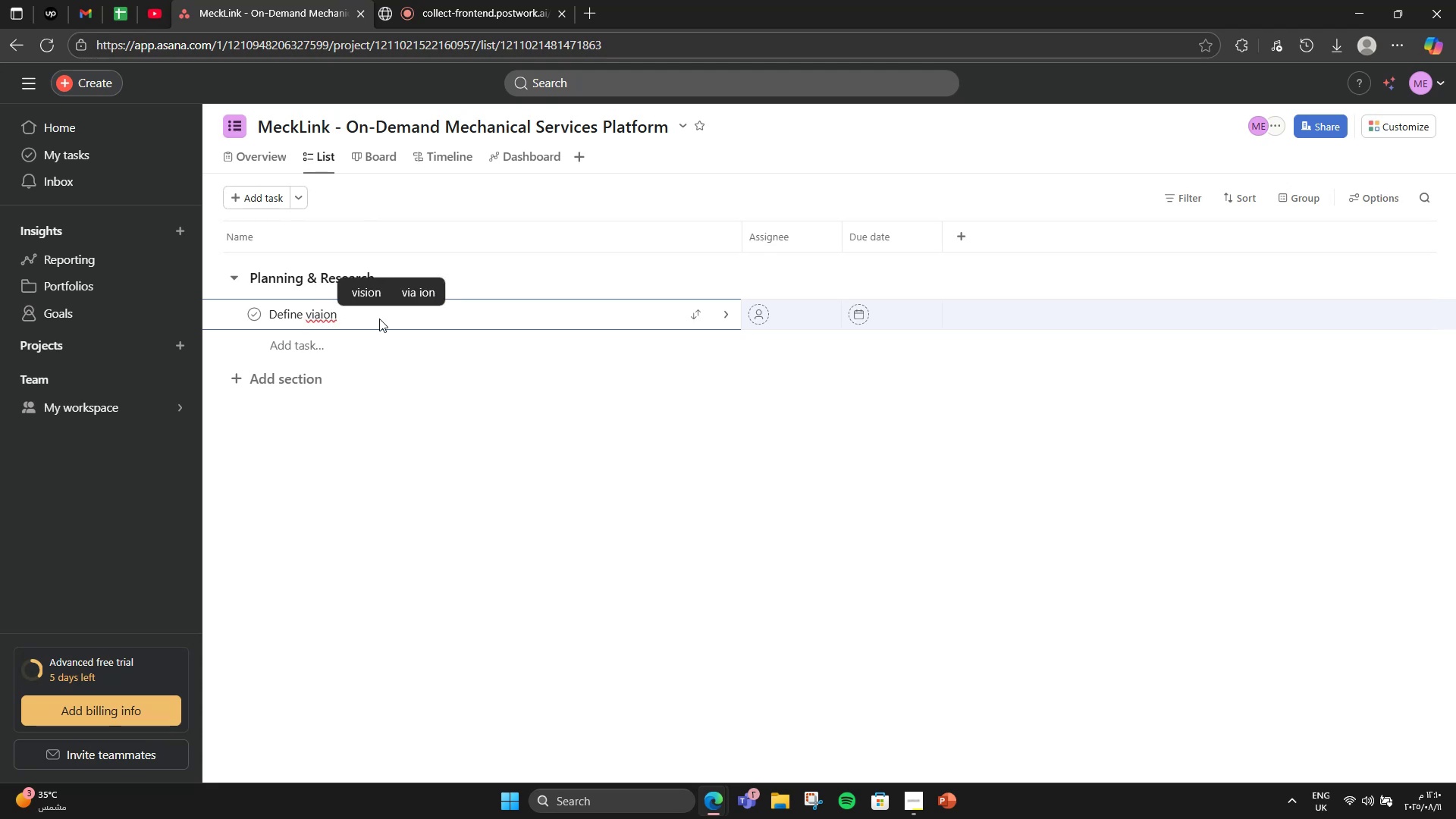 
key(Comma)
 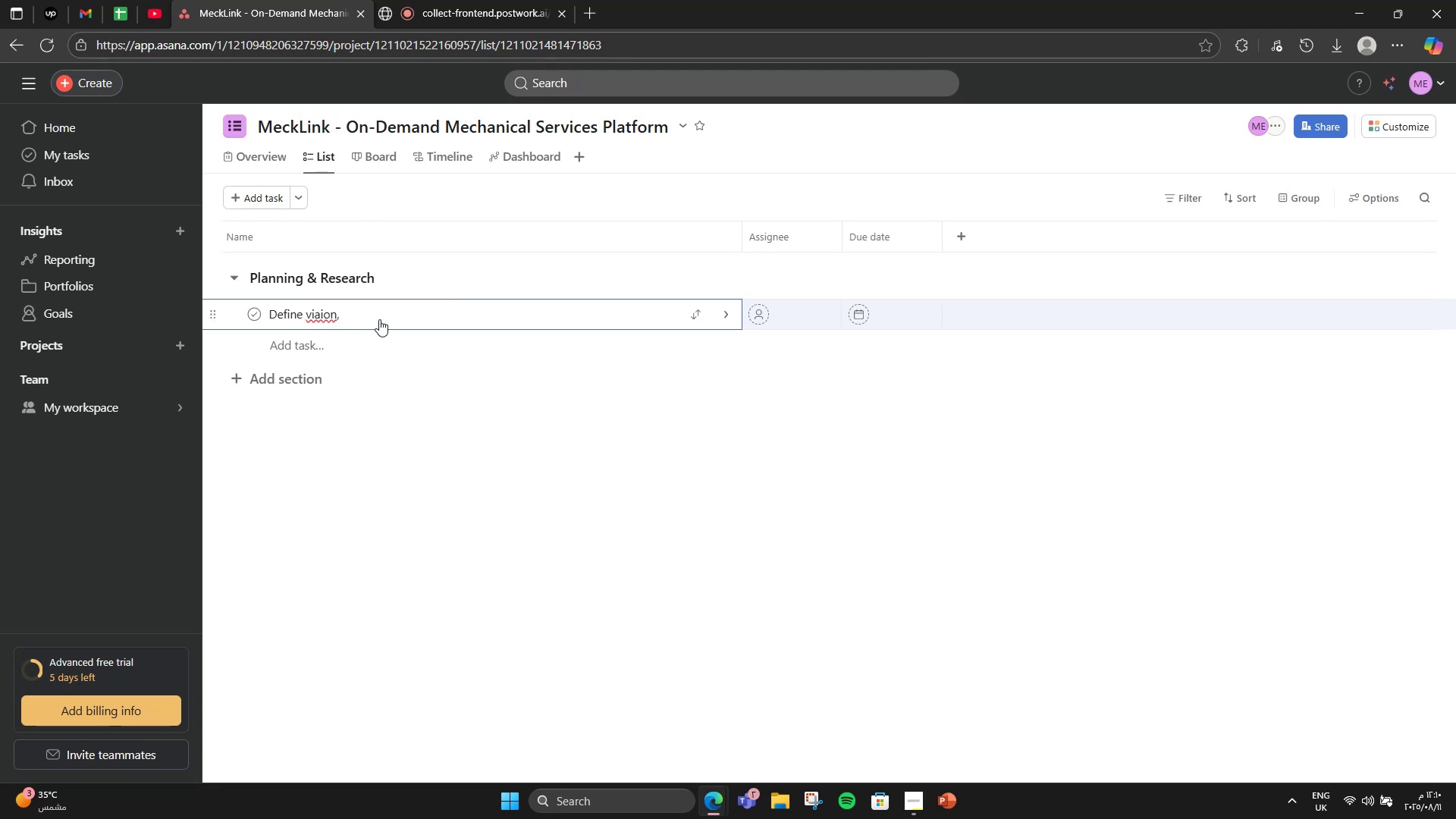 
hold_key(key=ArrowLeft, duration=0.61)
 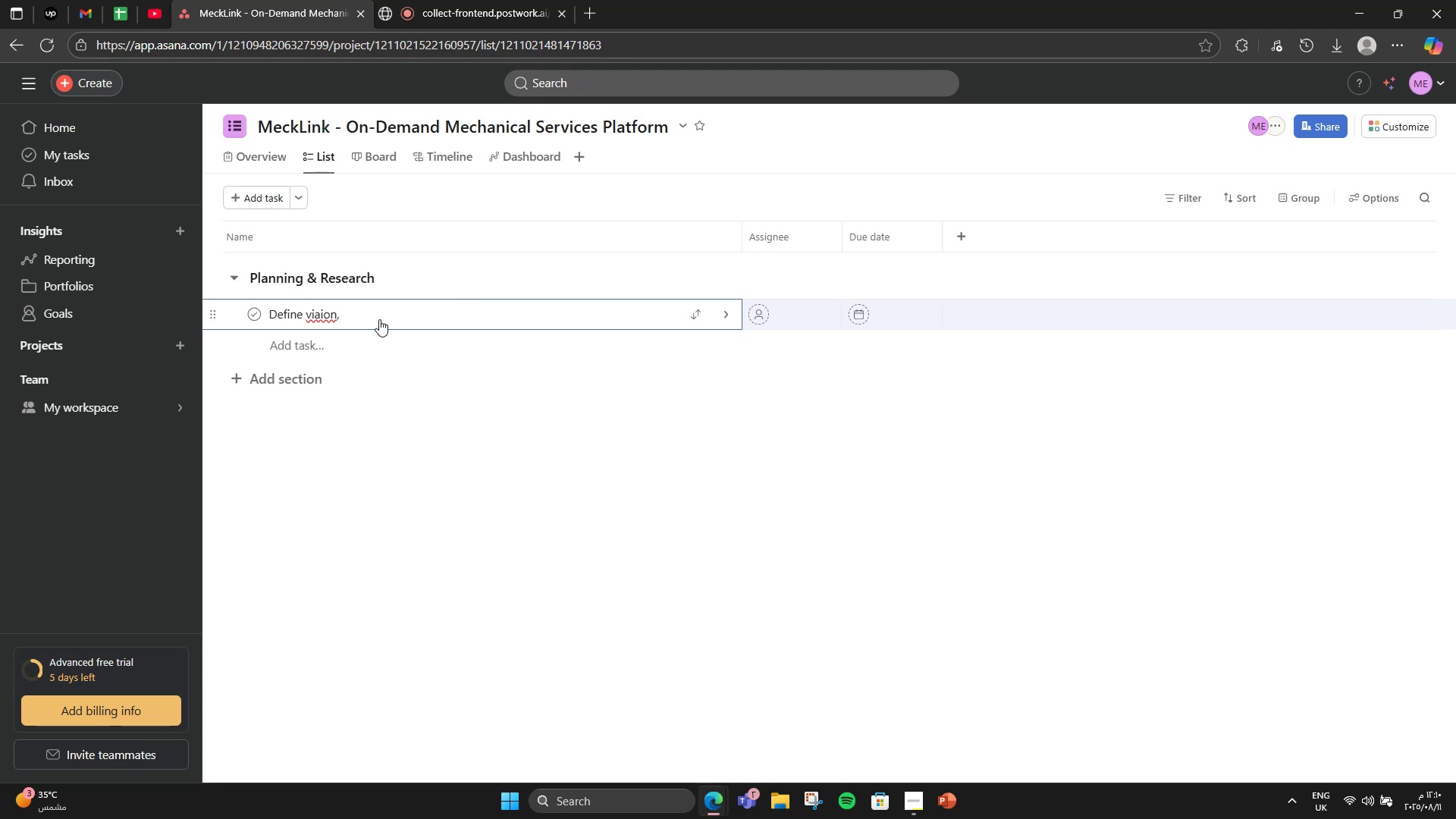 
key(Backspace)
type(s missiom)
key(Backspace)
type(n )
key(Backspace)
type(, and target market)
 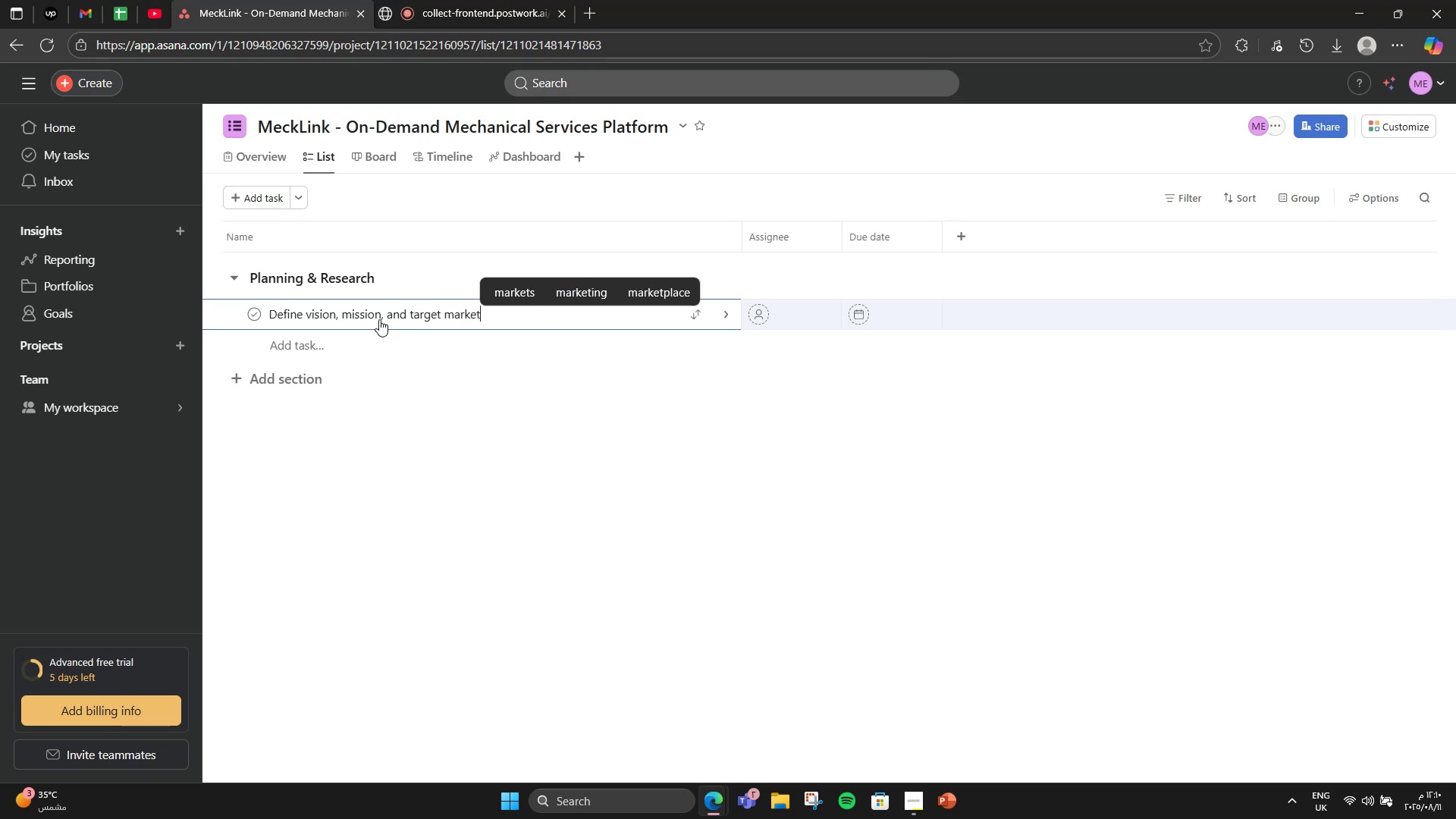 
hold_key(key=ArrowRight, duration=0.71)
 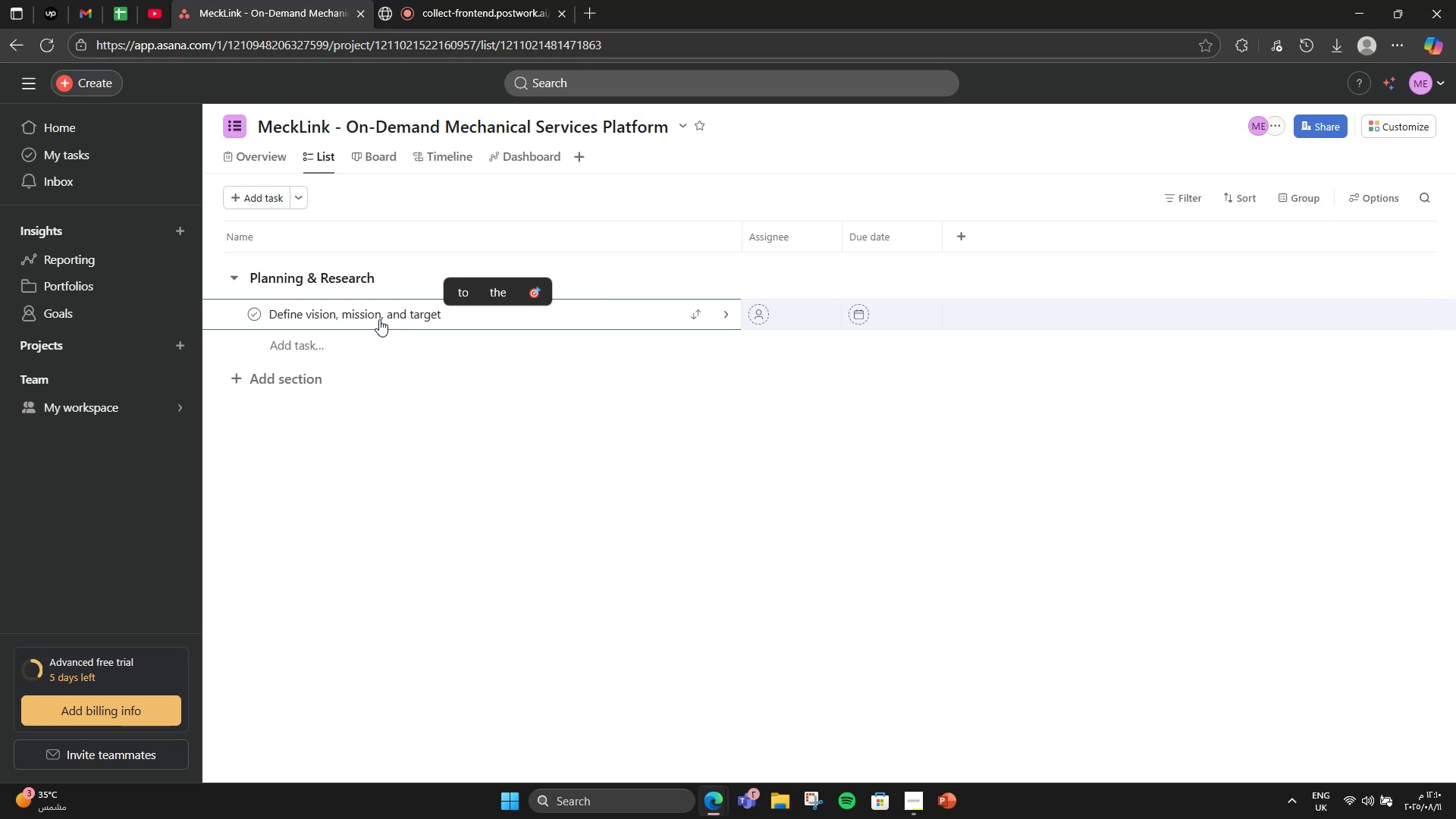 
left_click([334, 345])
 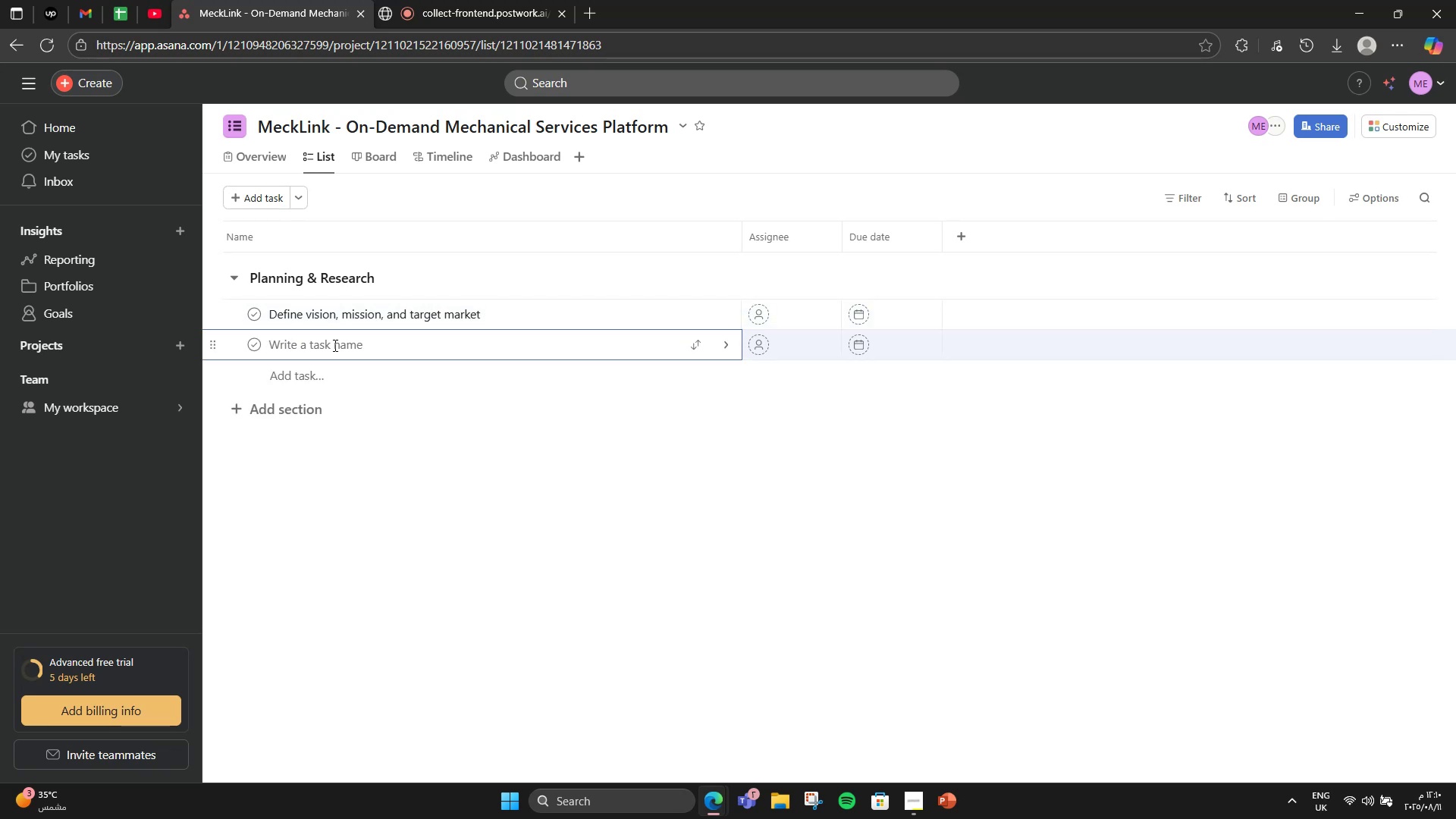 
type(Competitive analysis)
 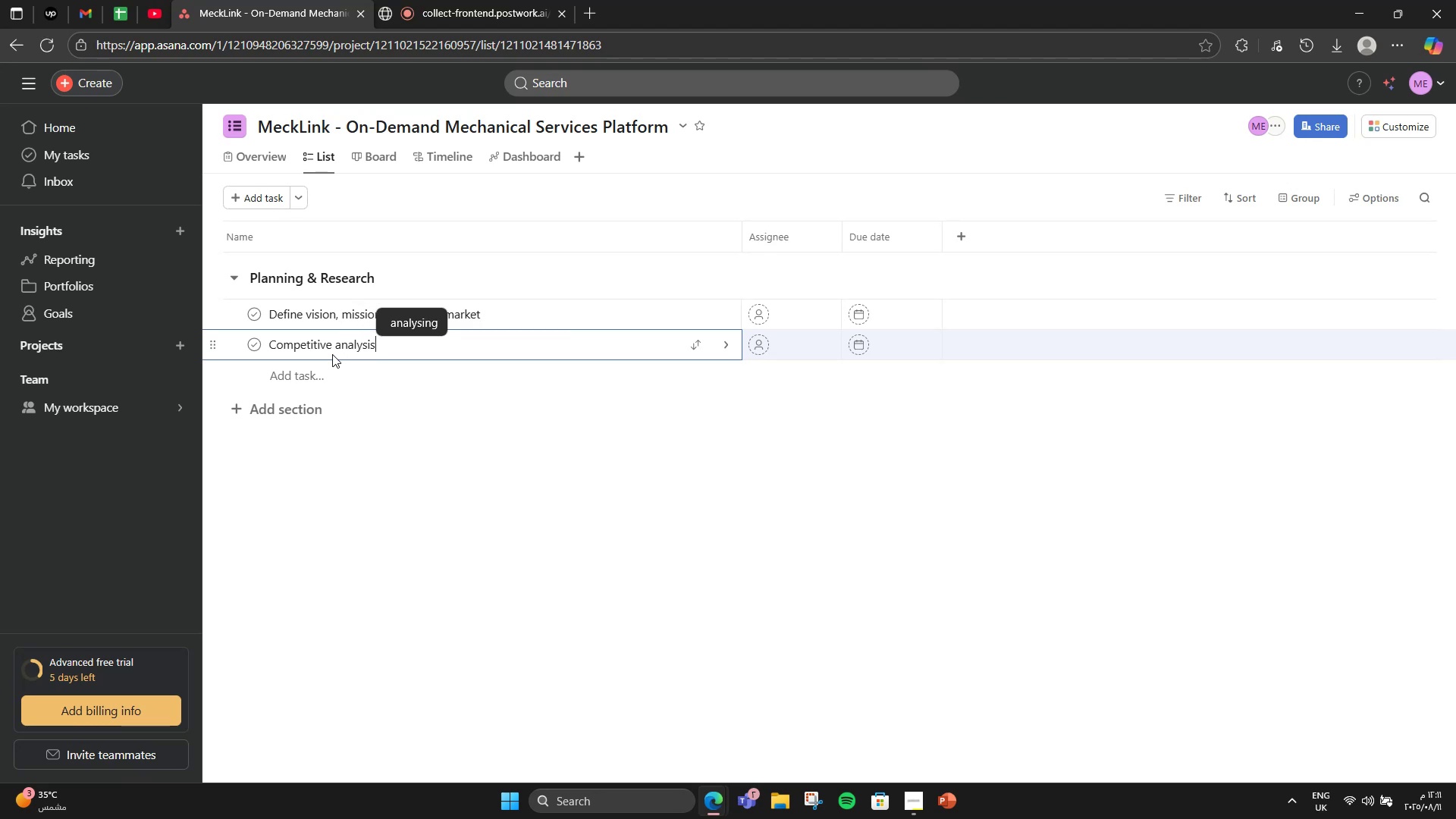 
key(Enter)
 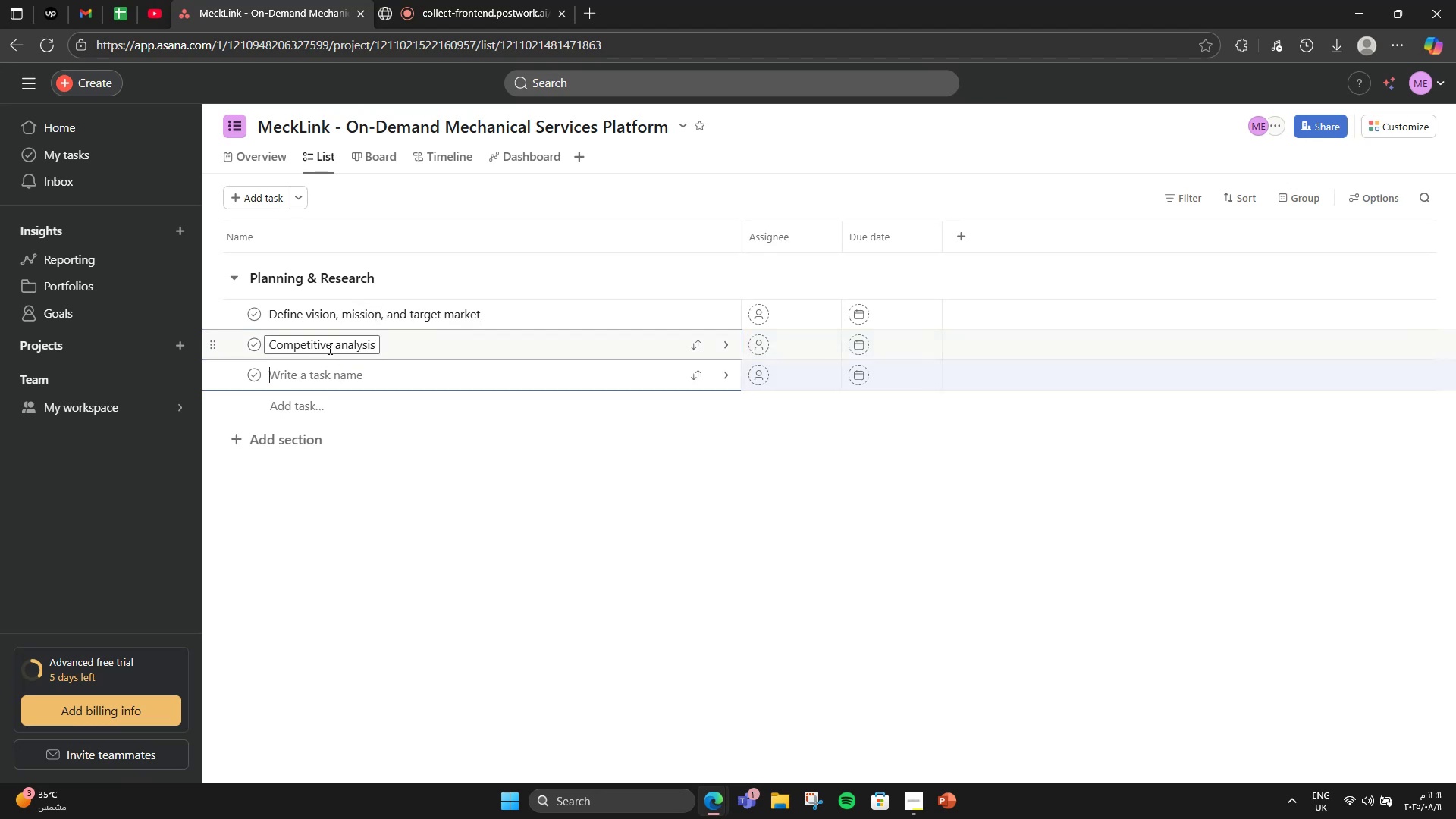 
type(Identify service categories)
 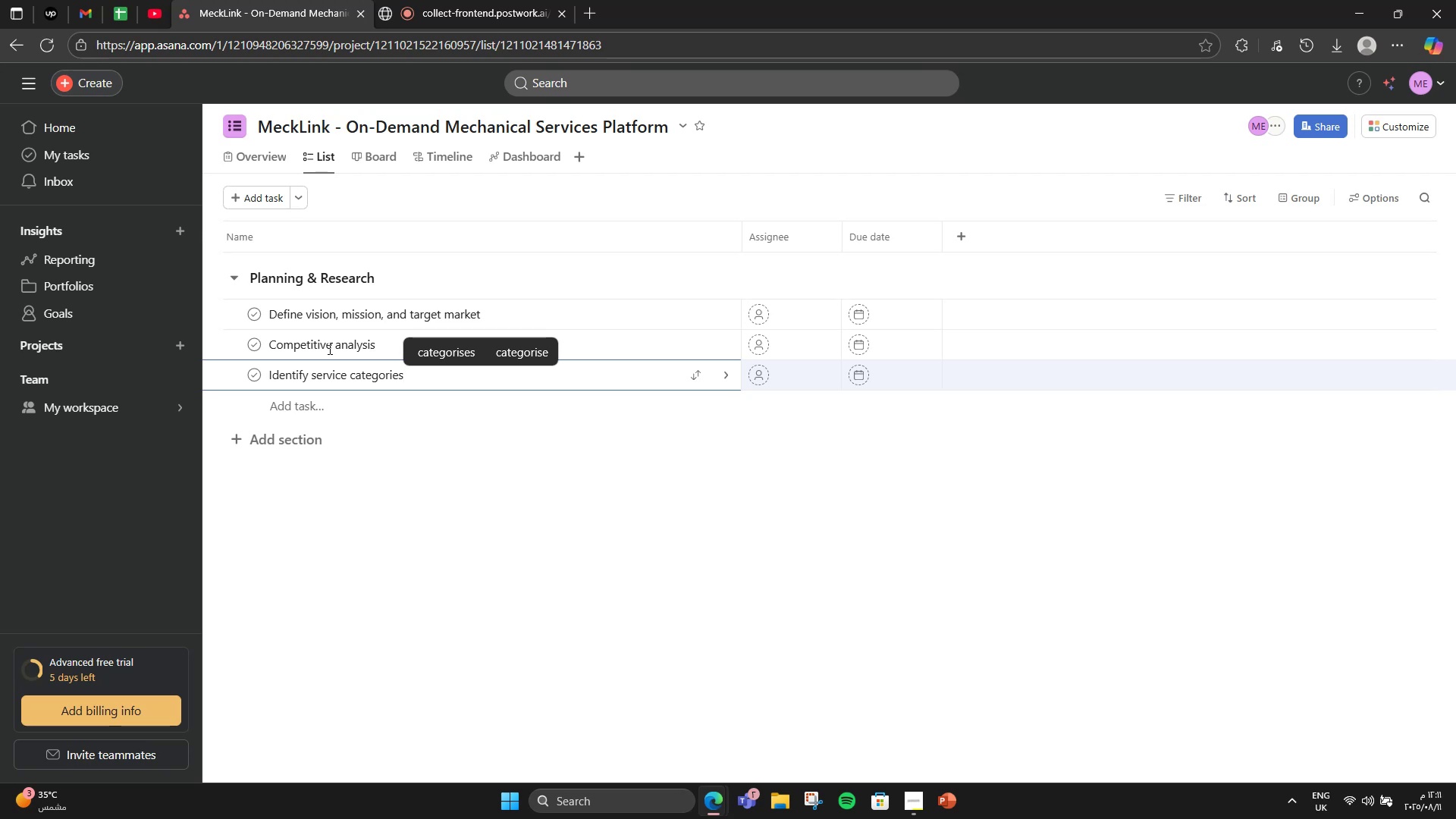 
wait(5.57)
 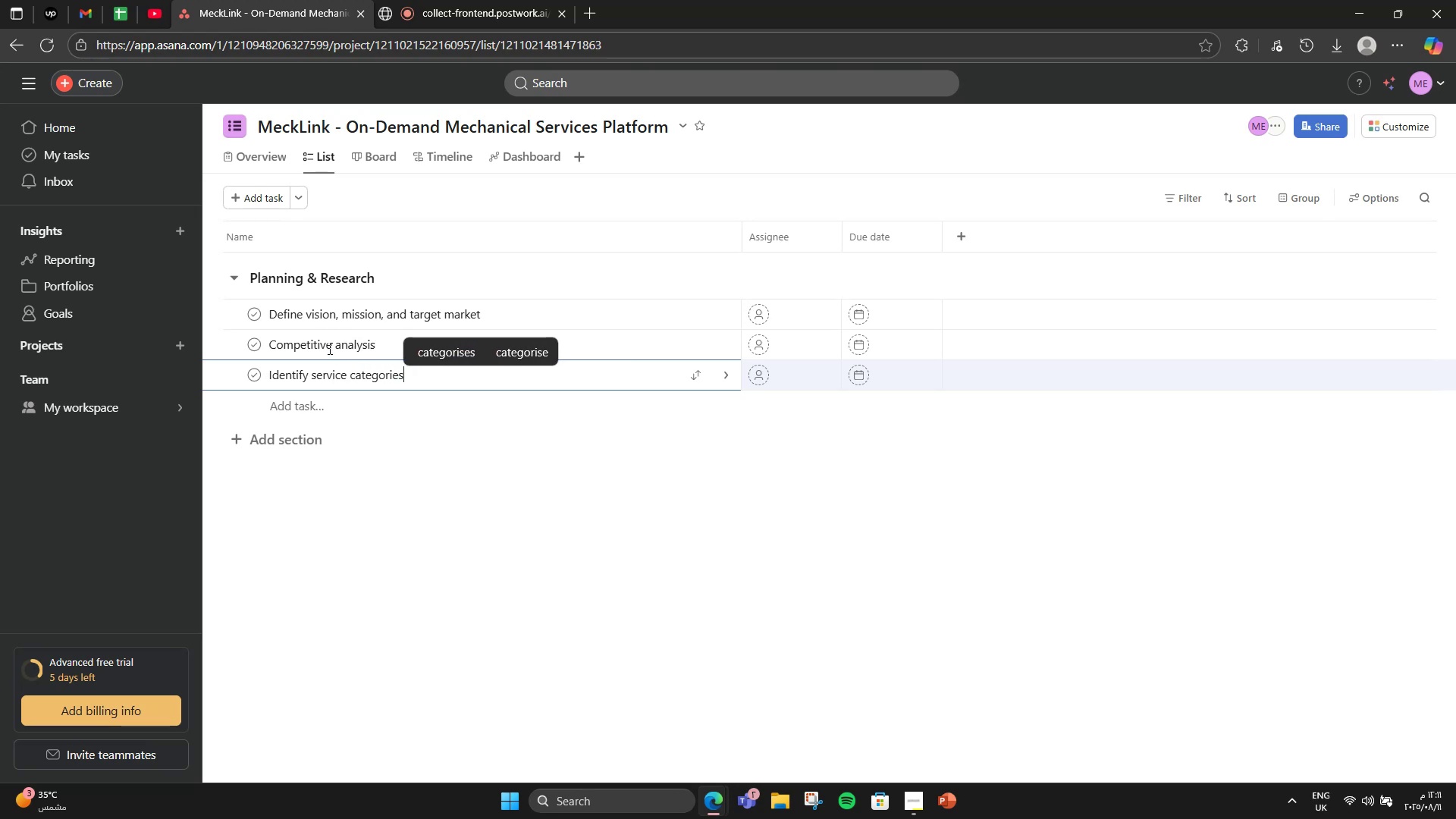 
left_click([505, 313])
 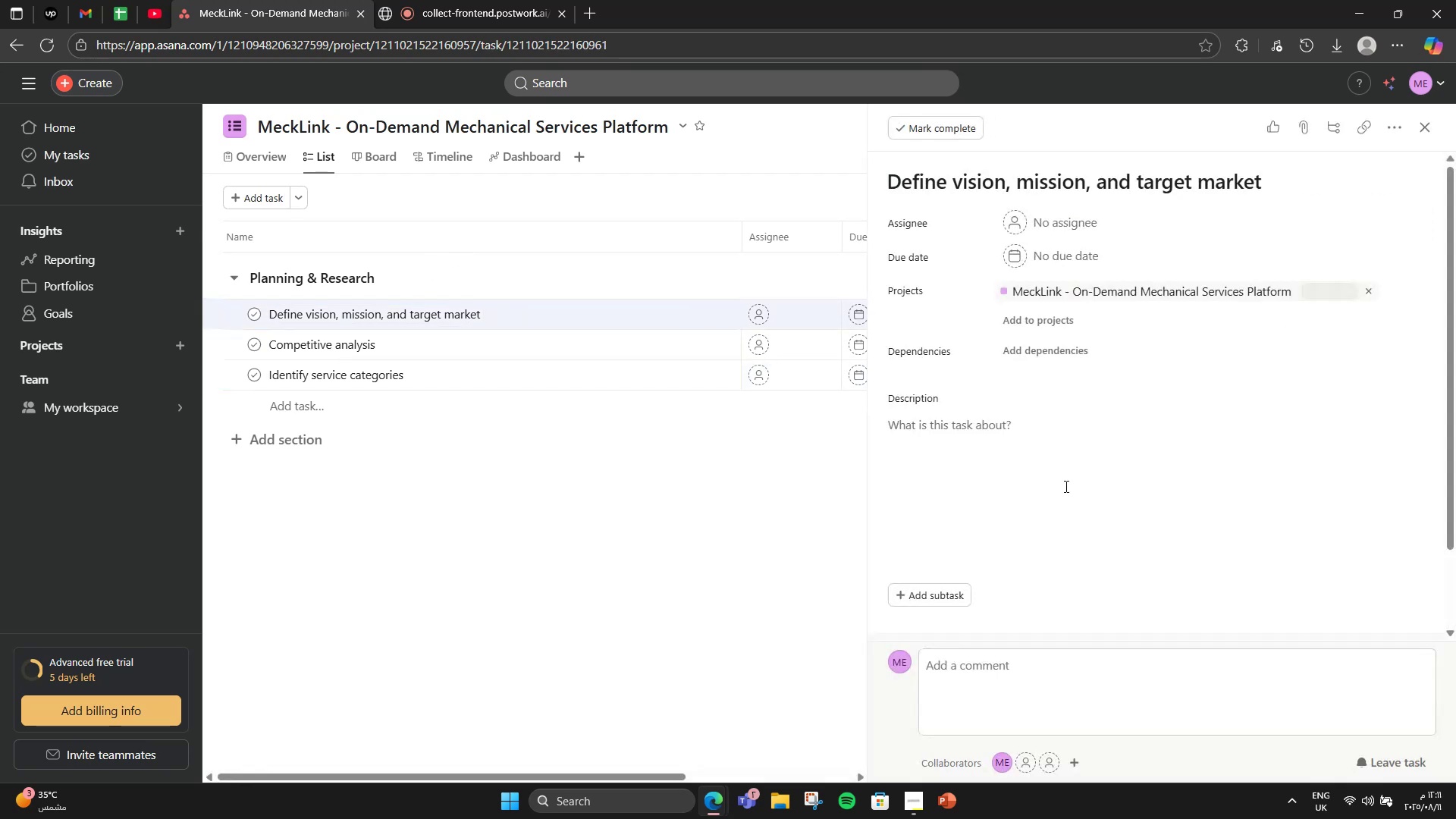 
left_click([1065, 486])
 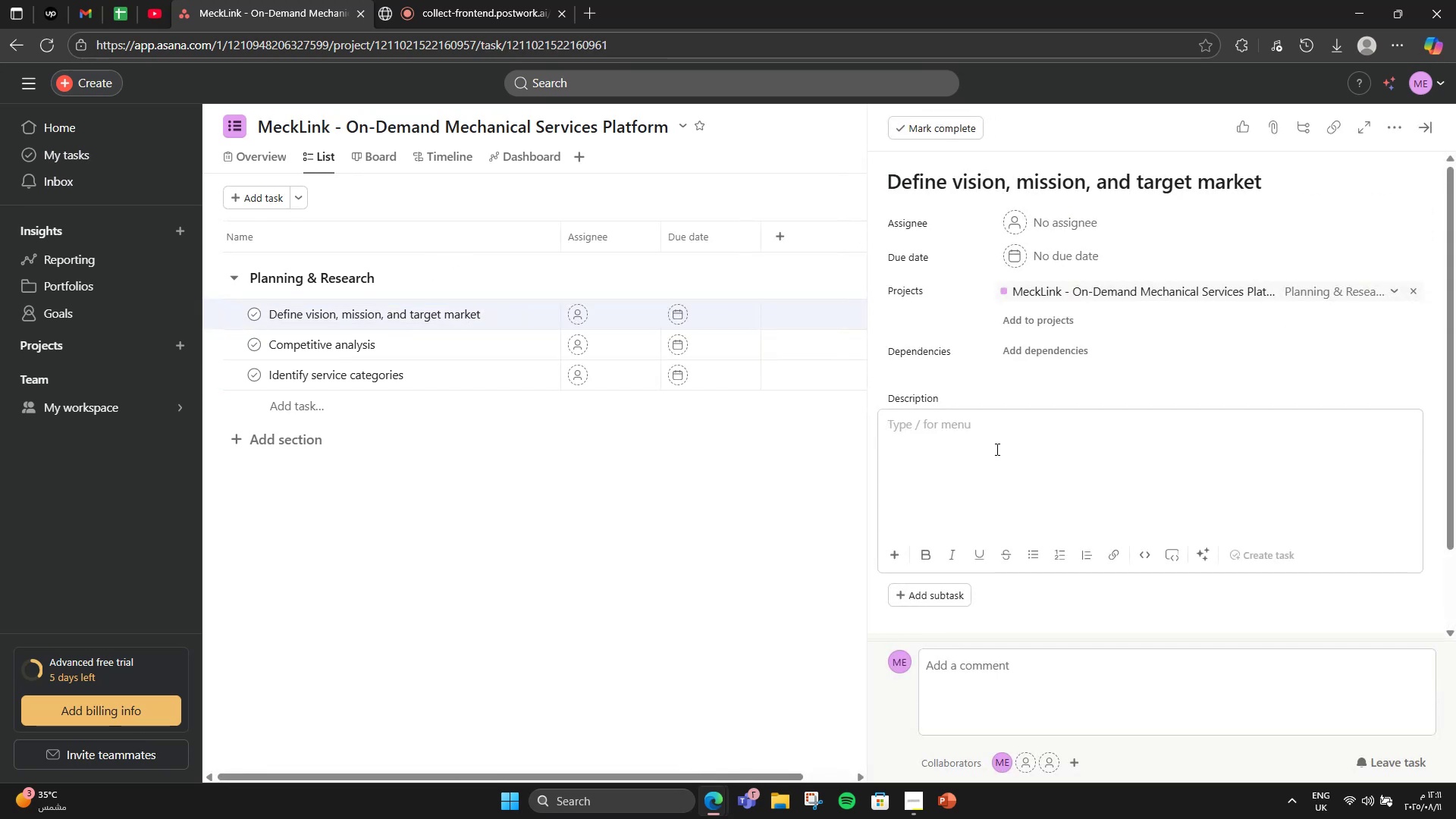 
type(Establish spp)
key(Backspace)
key(Backspace)
key(Backspace)
type(app`s purpose, scope, and key audience.)
 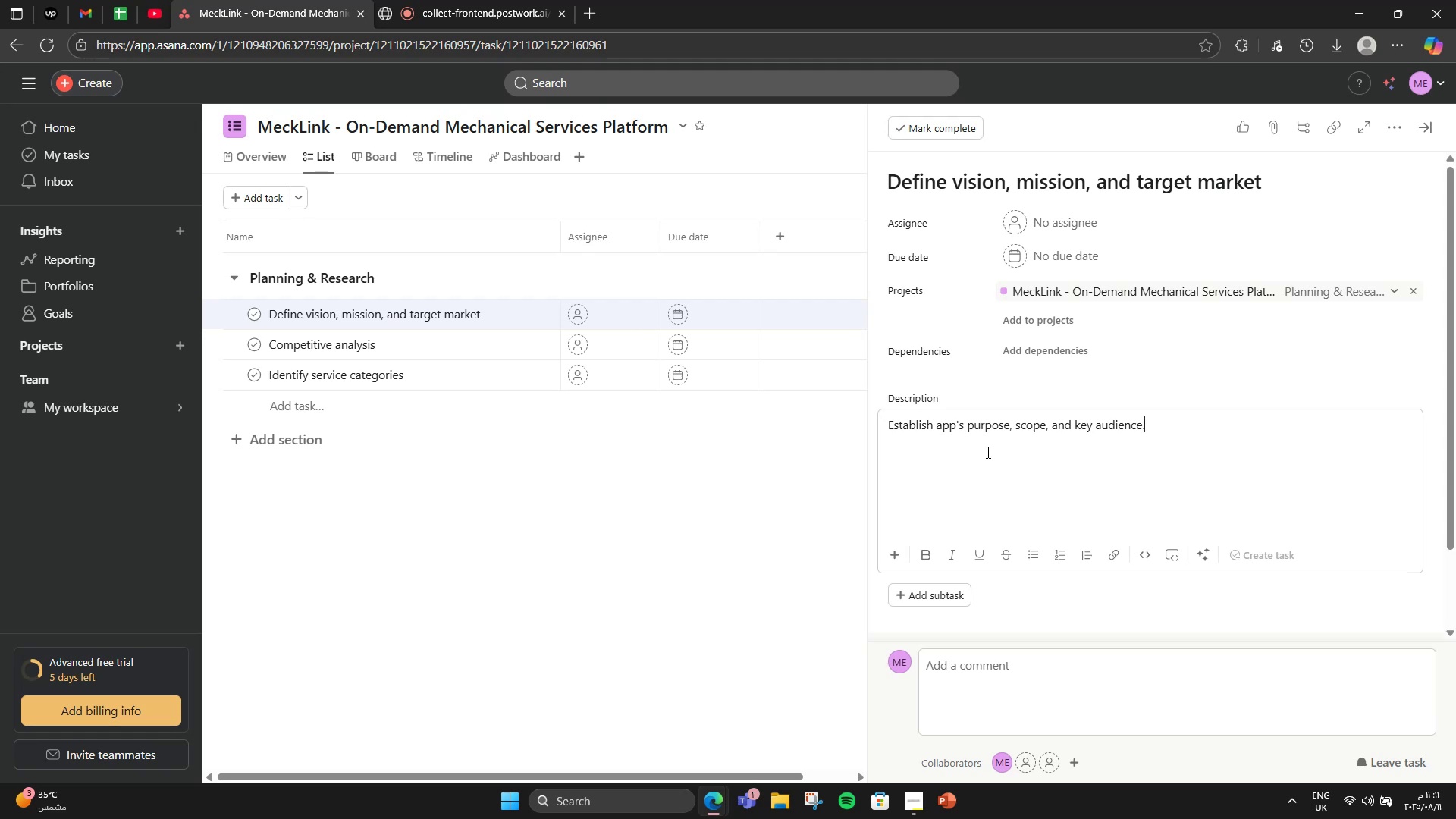 
wait(6.27)
 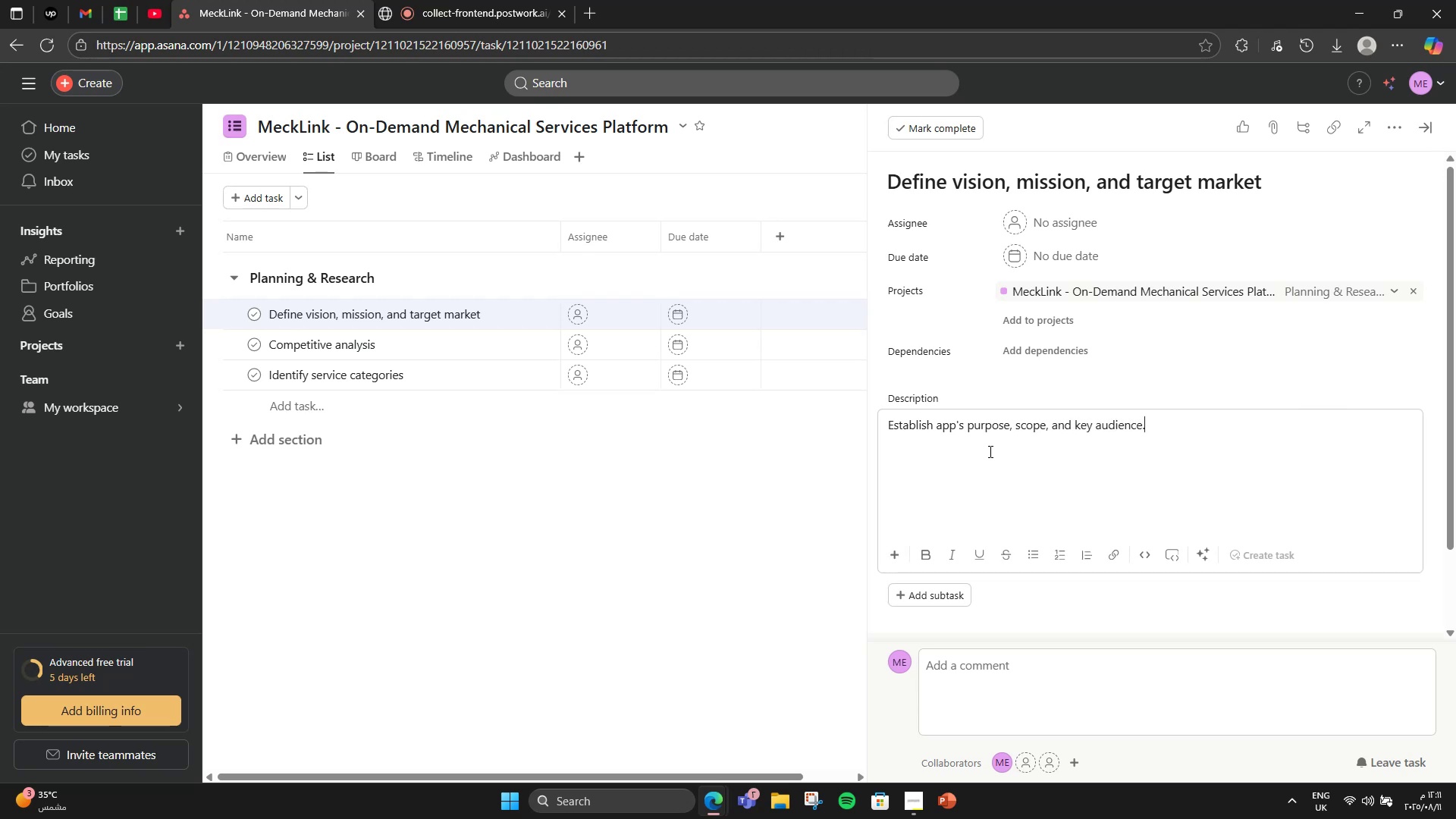 
left_click([482, 347])
 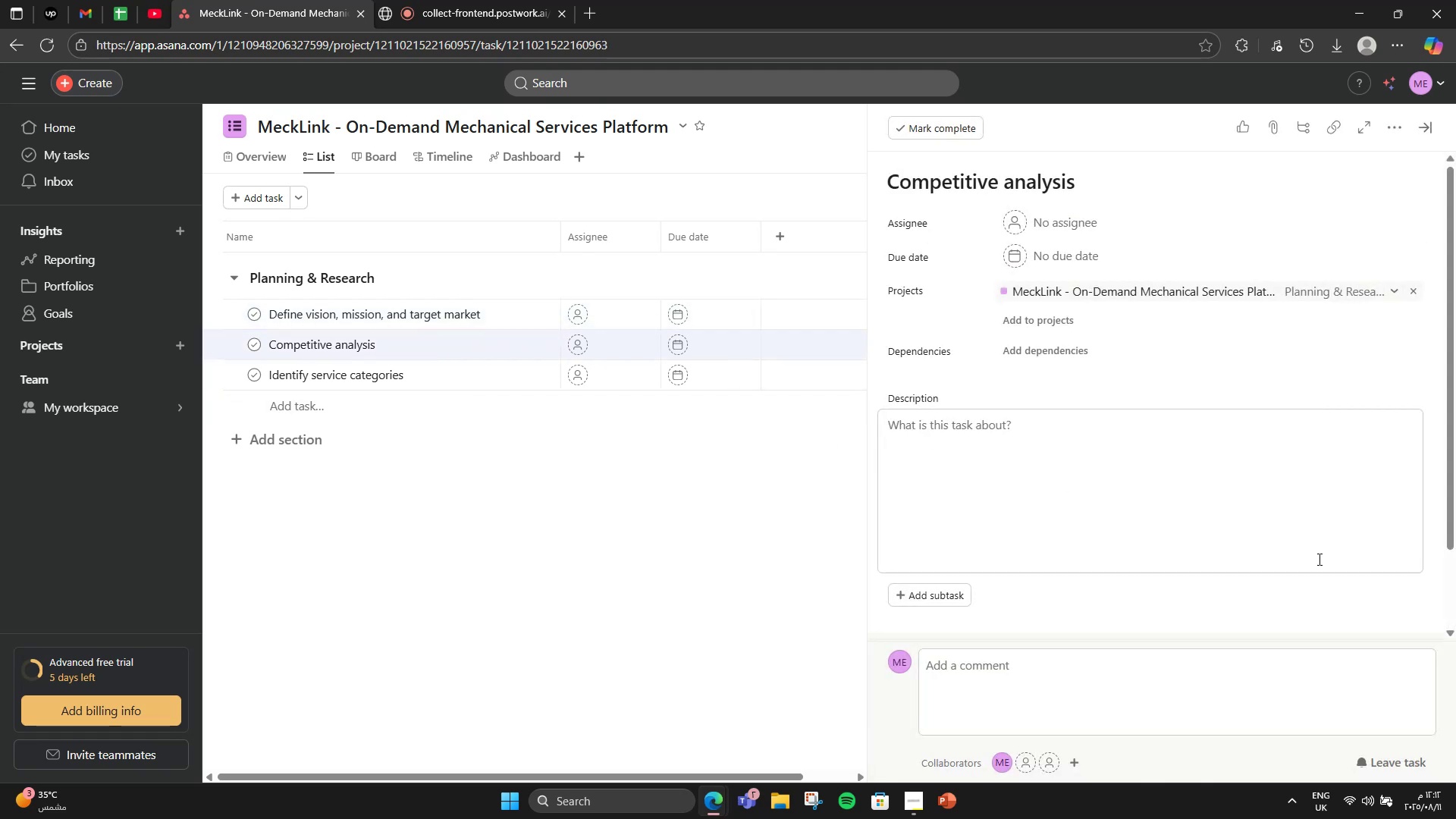 
left_click([1318, 559])
 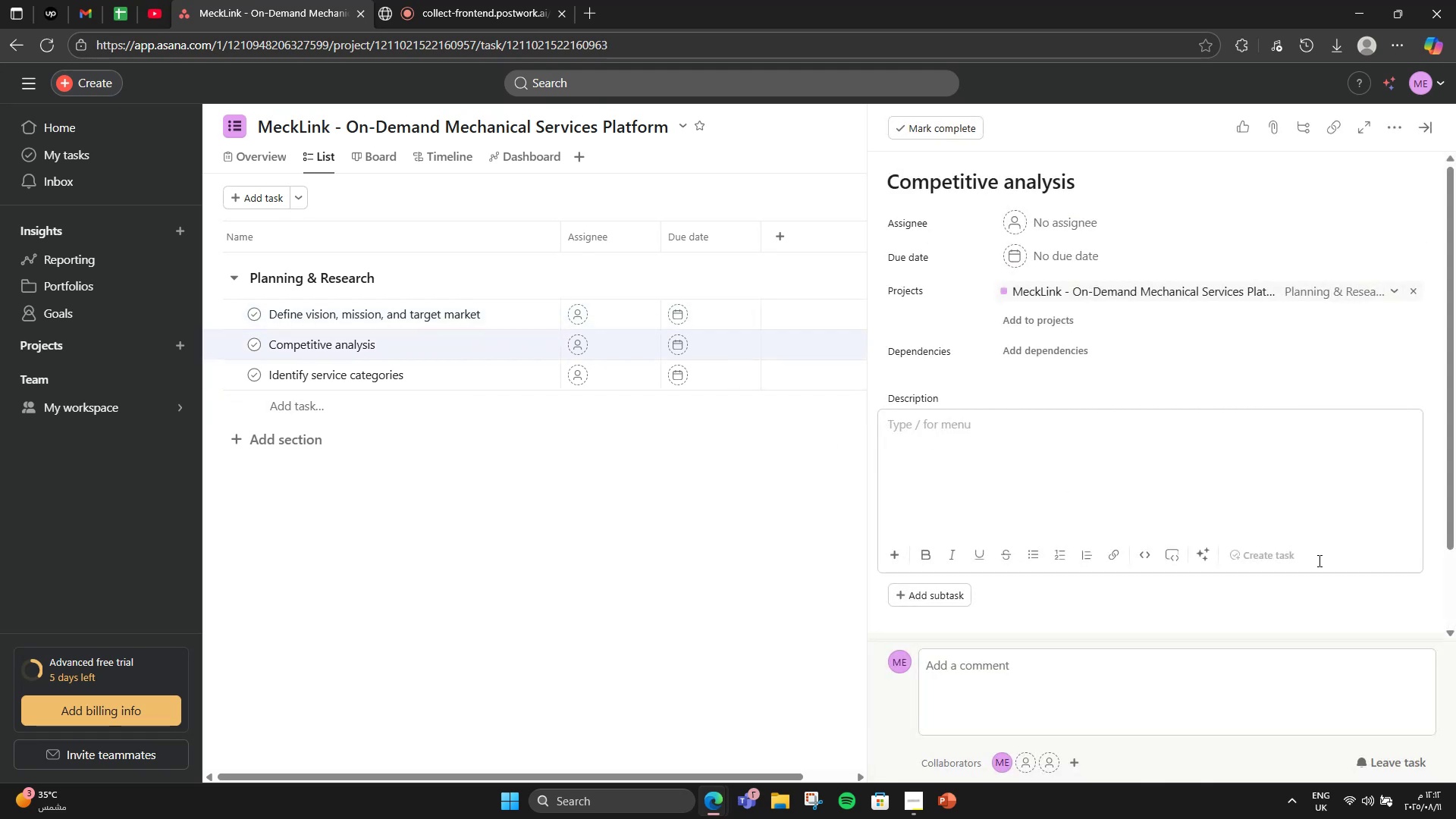 
wait(5.02)
 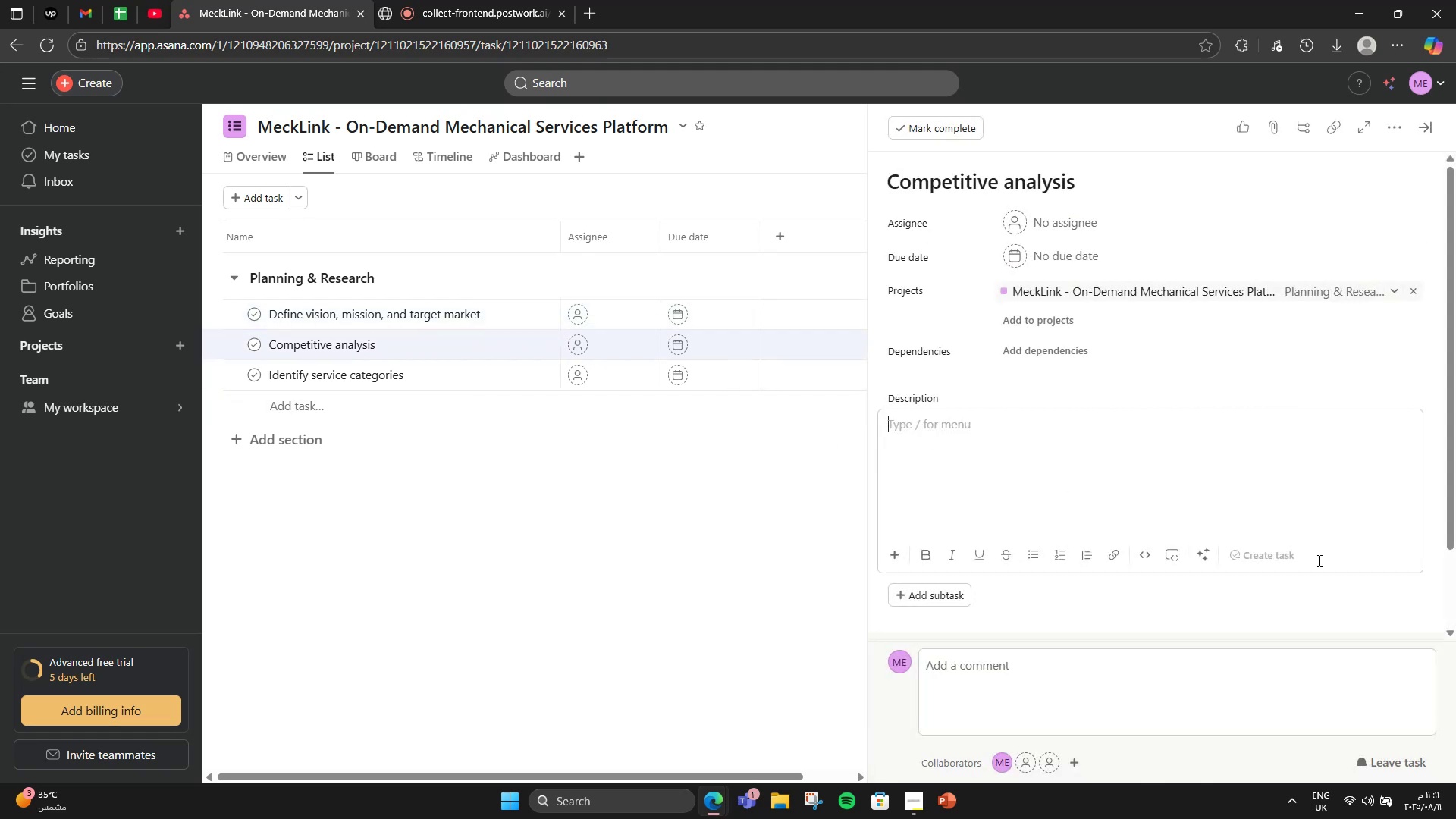 
type(Identify key competitors, pricing models, ND )
key(Backspace)
key(Backspace)
key(Backspace)
type(and features,)
key(Backspace)
type(.)
 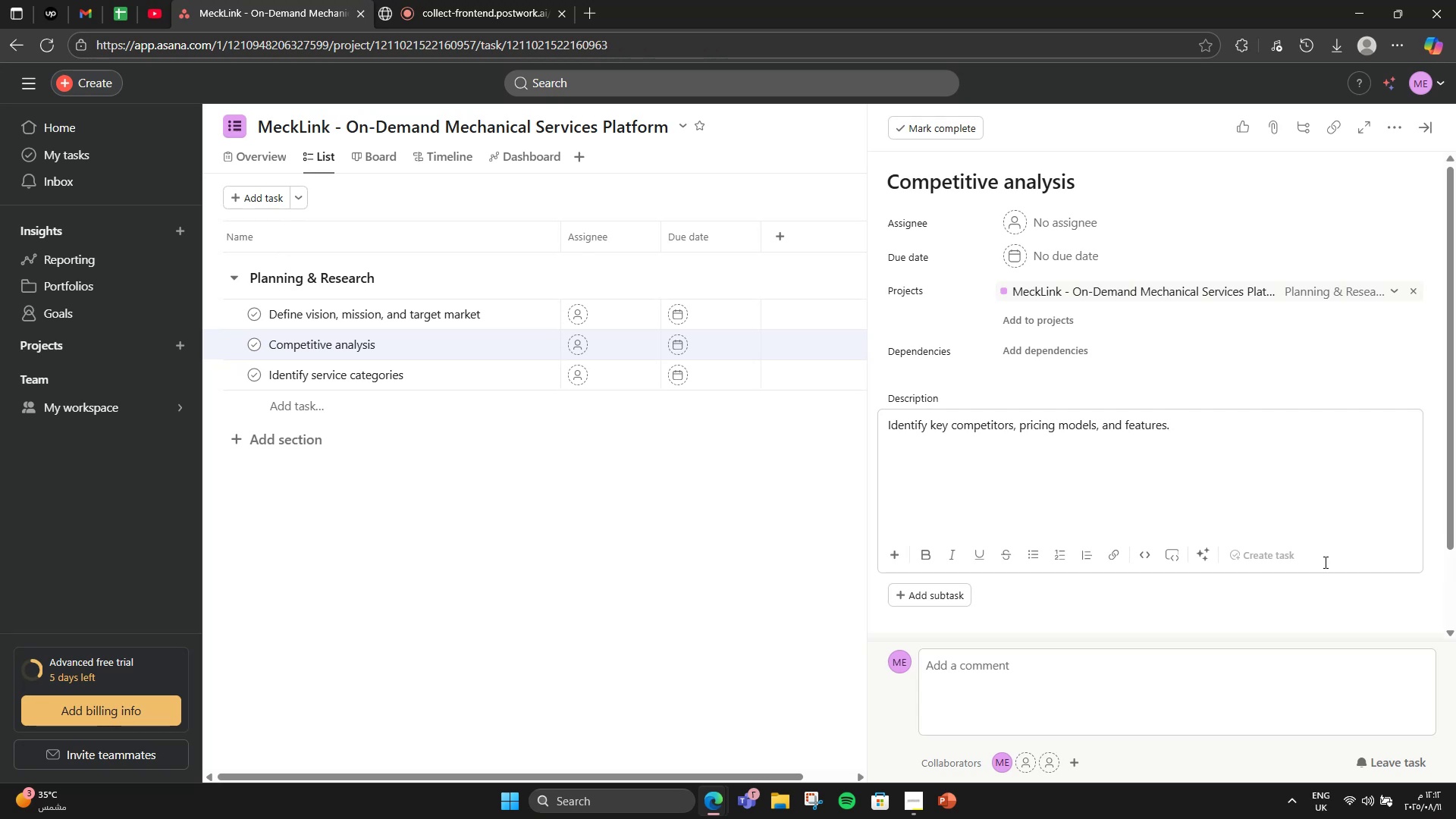 
wait(13.29)
 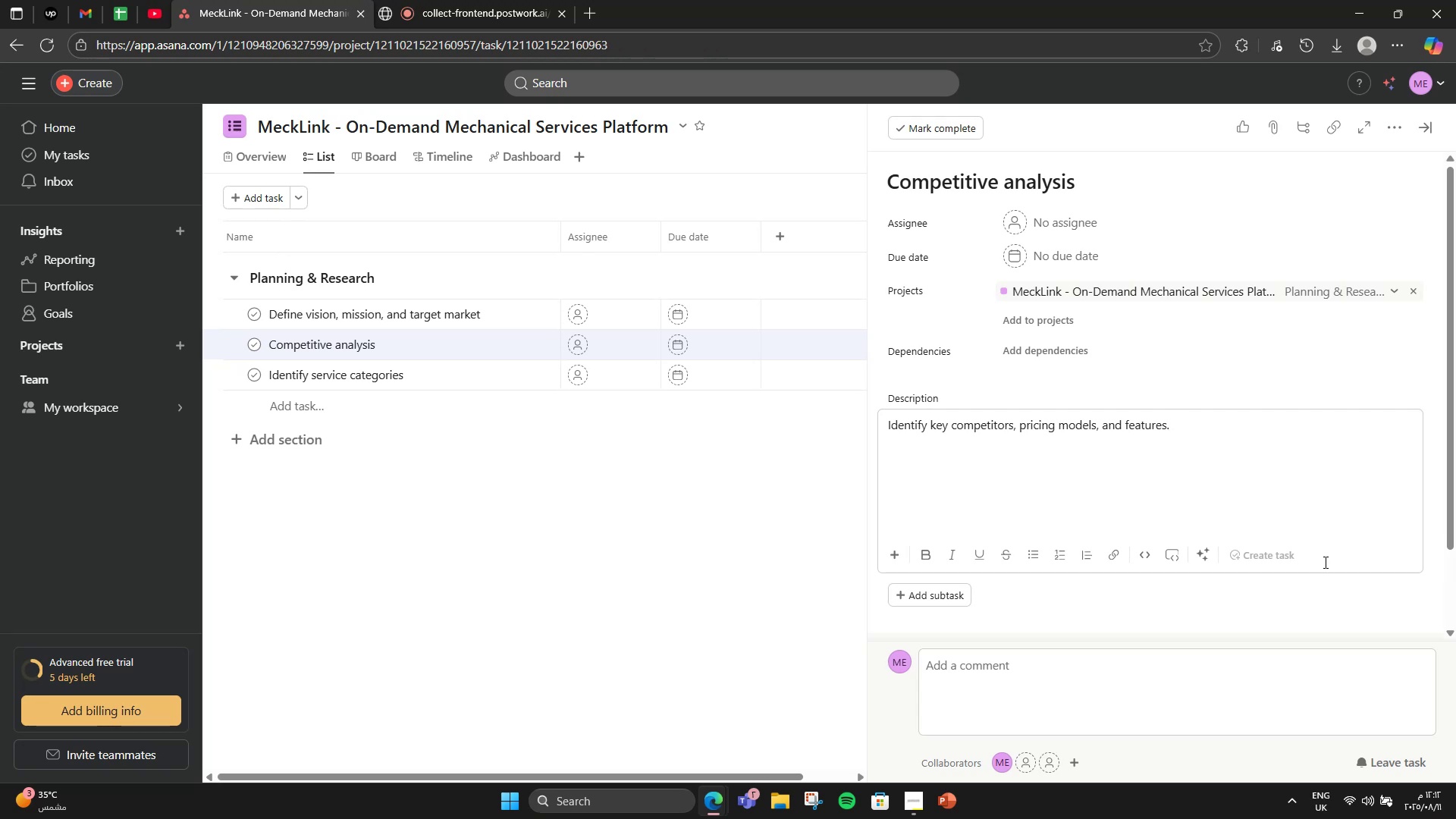 
left_click([477, 364])
 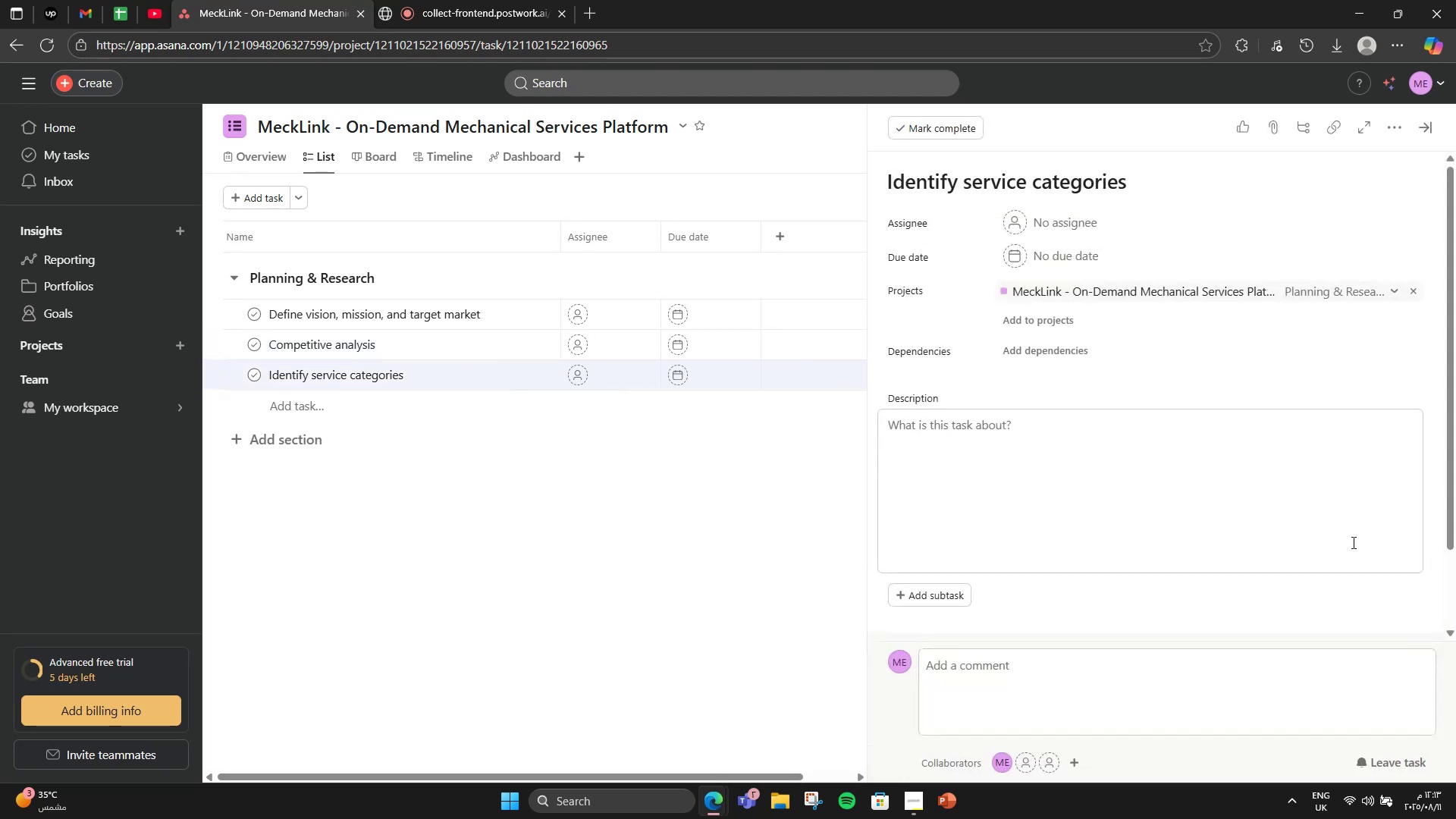 
left_click([1262, 537])
 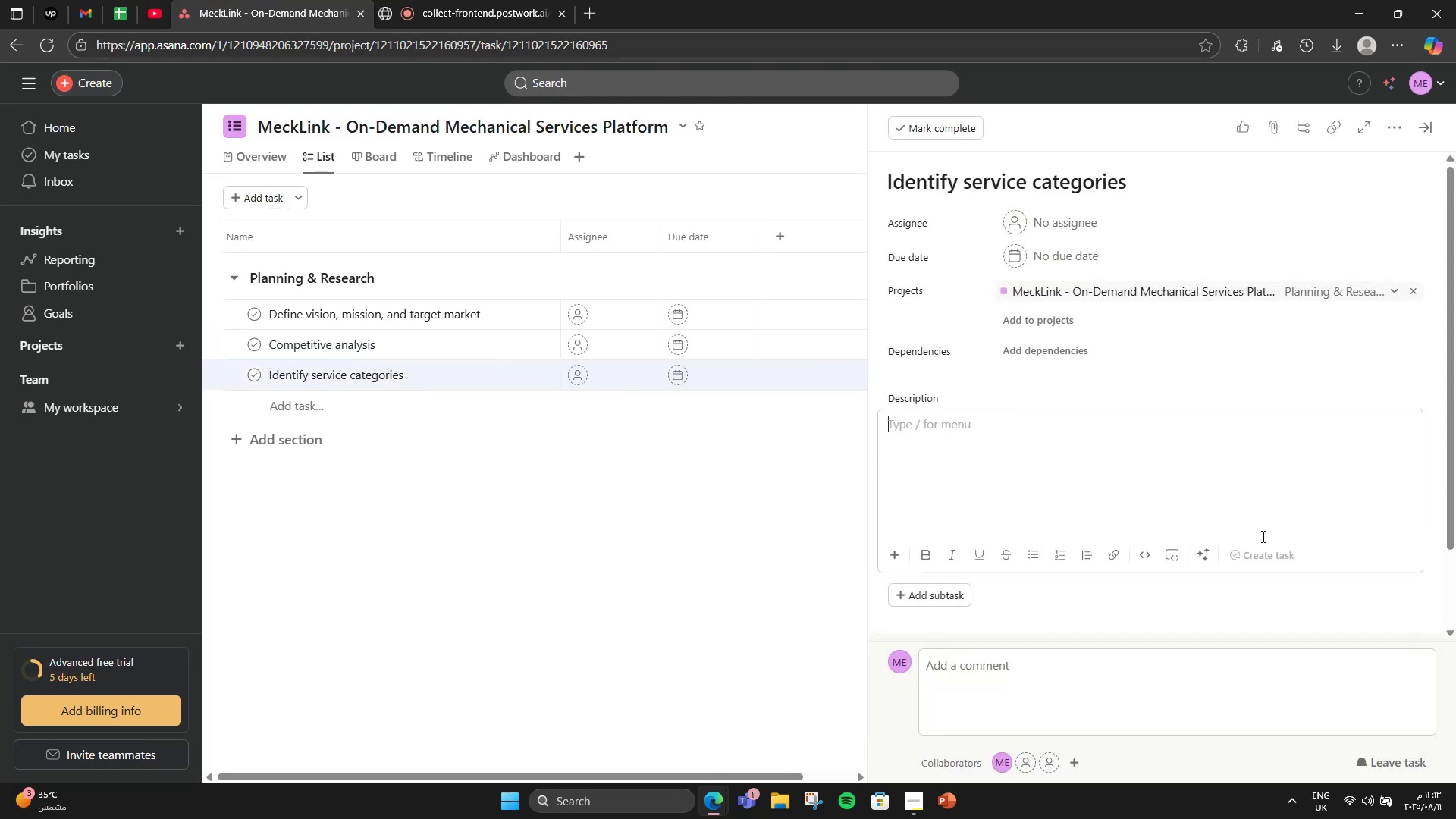 
type(Define mechanicall)
key(Backspace)
type( service types: cars, bikes, induus)
key(Backspace)
key(Backspace)
type(strial, emergency)
 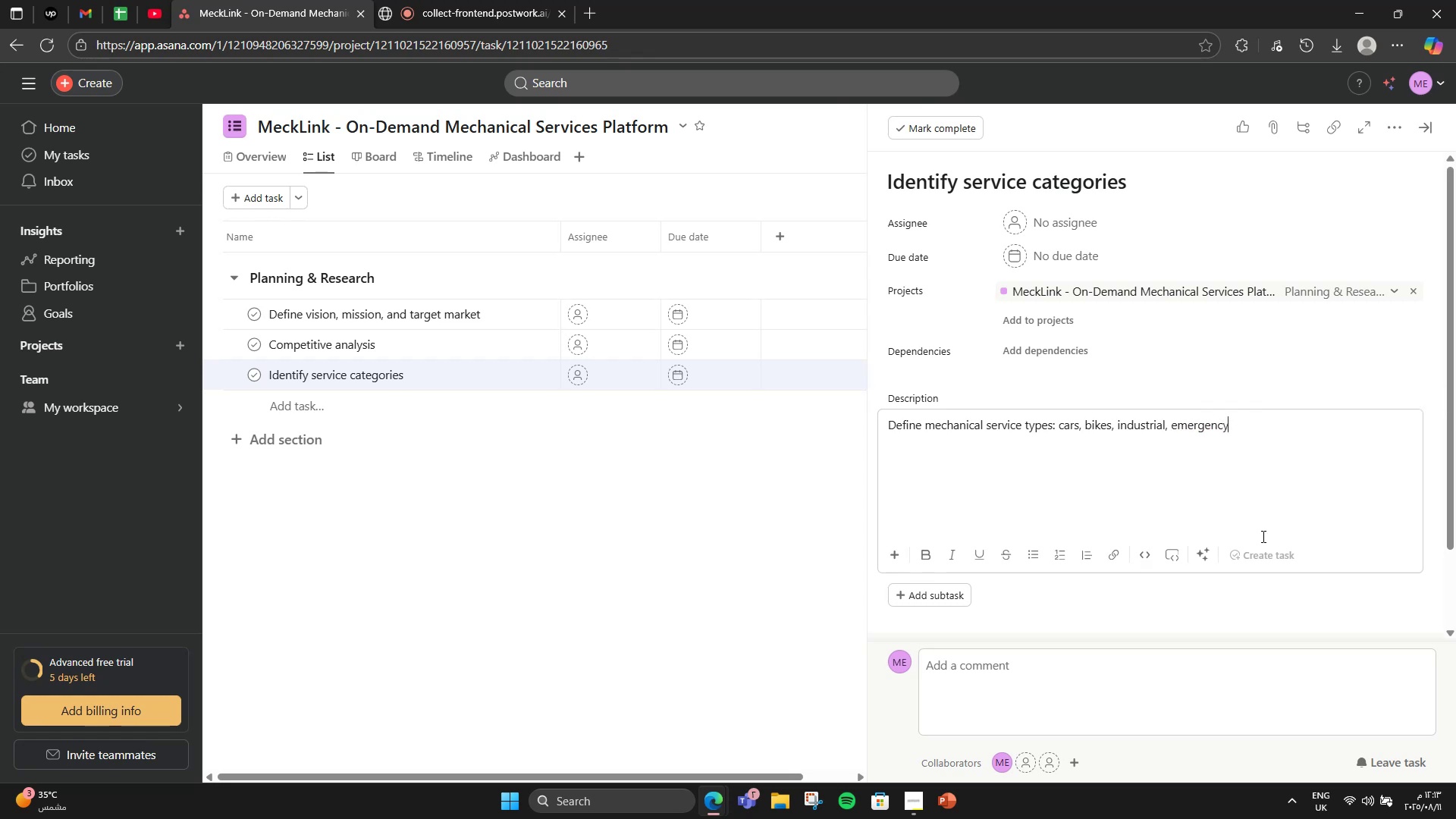 
wait(7.9)
 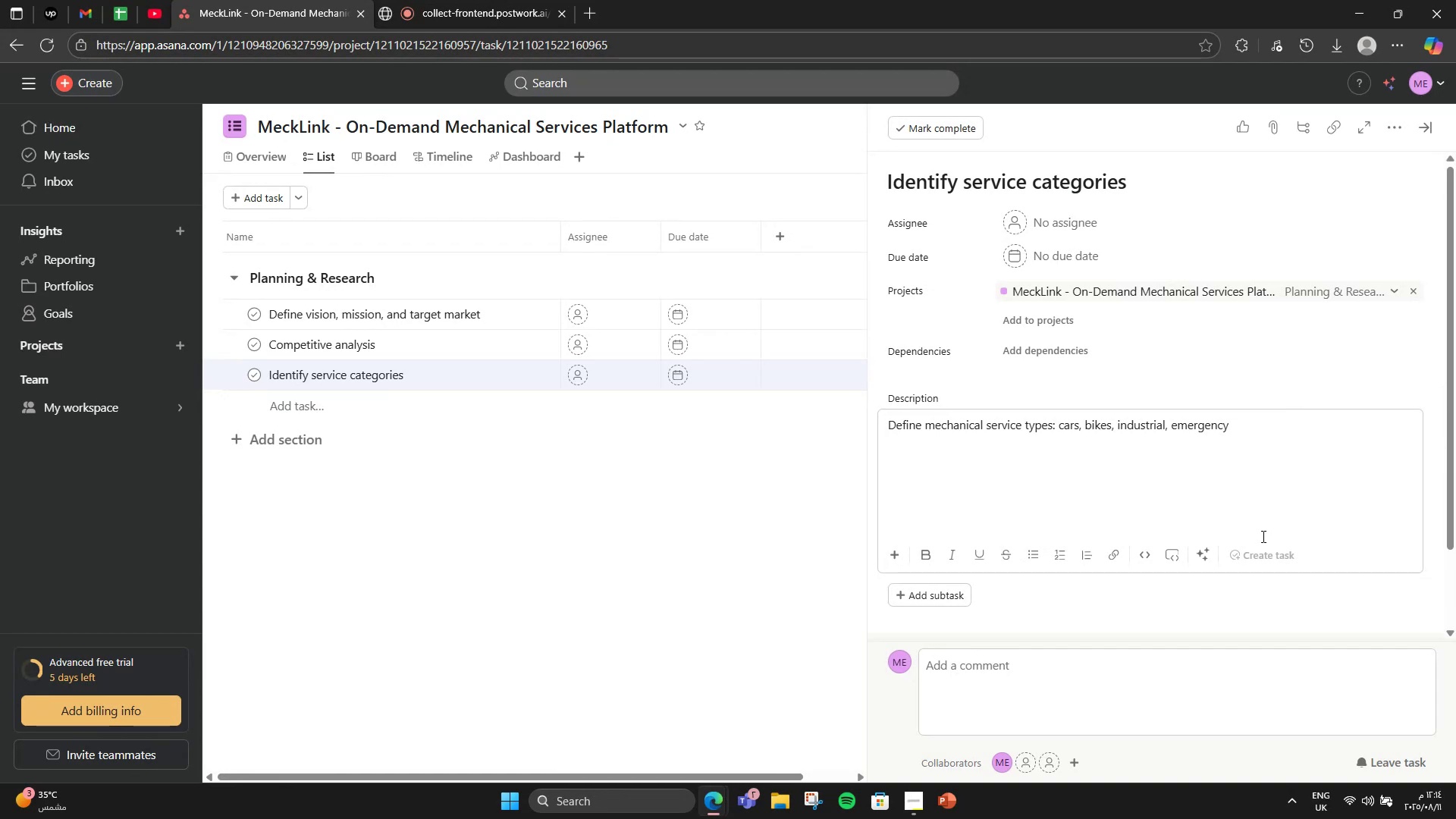 
left_click([1432, 116])
 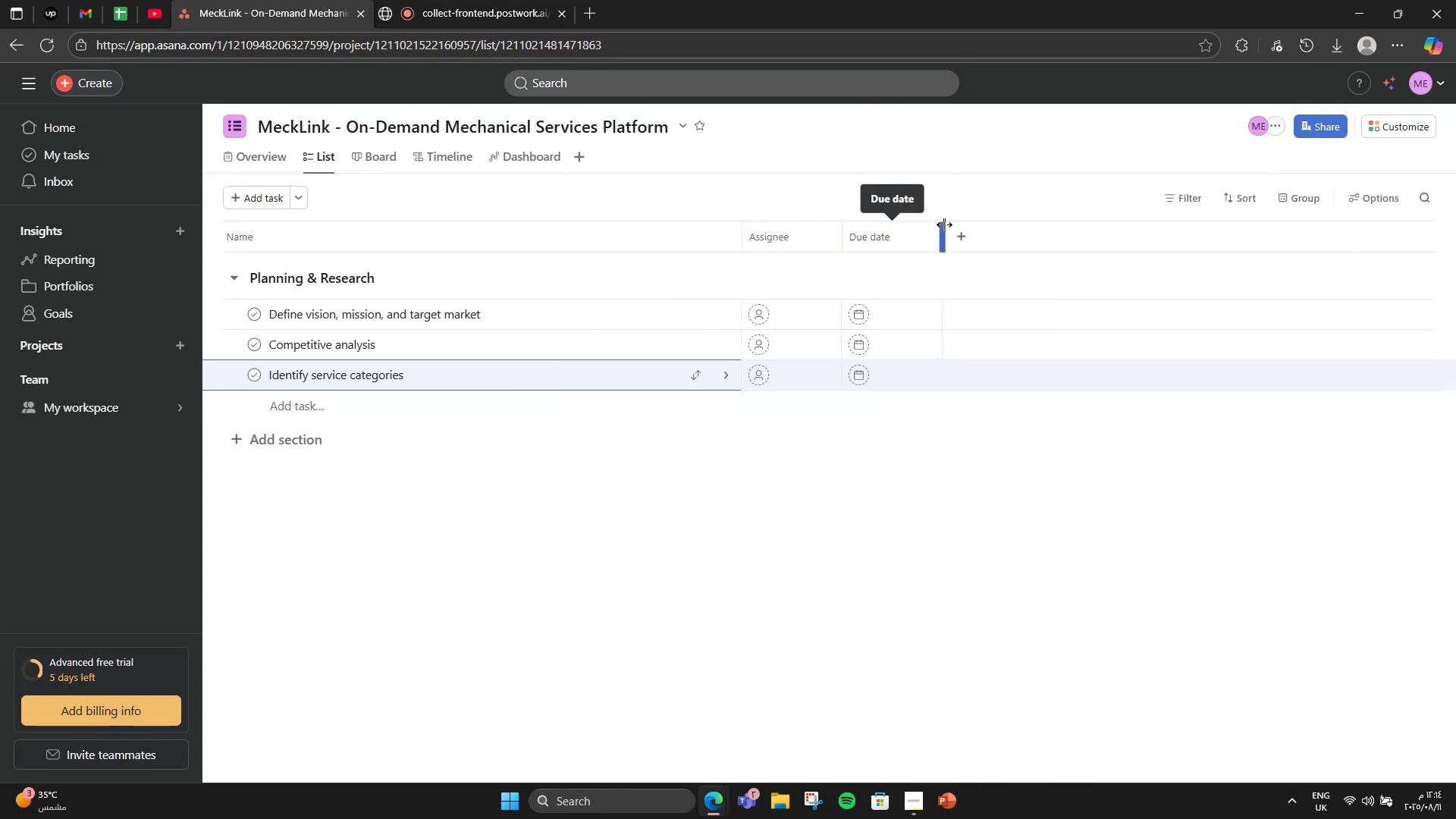 
left_click([952, 228])
 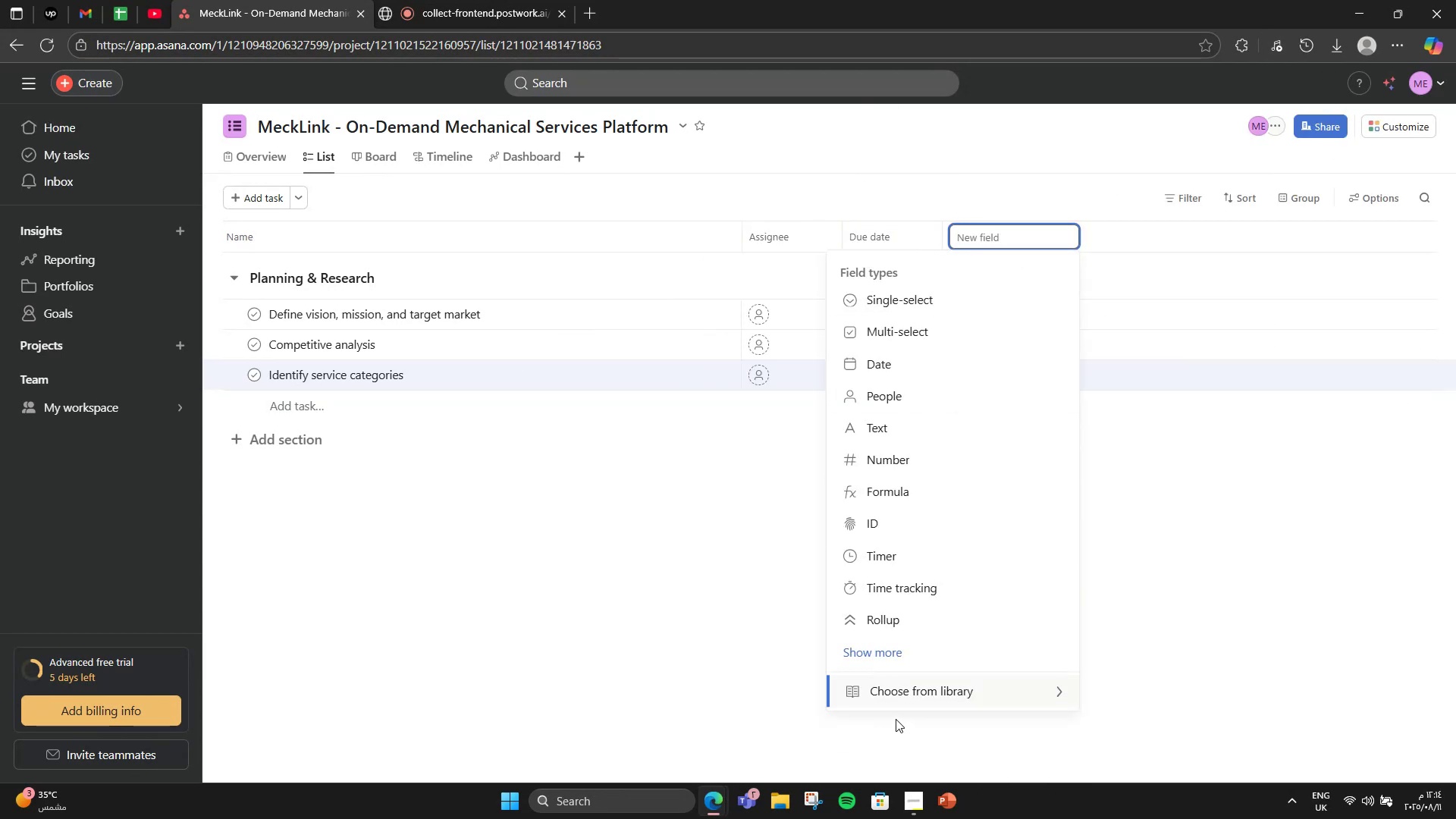 
left_click([901, 700])
 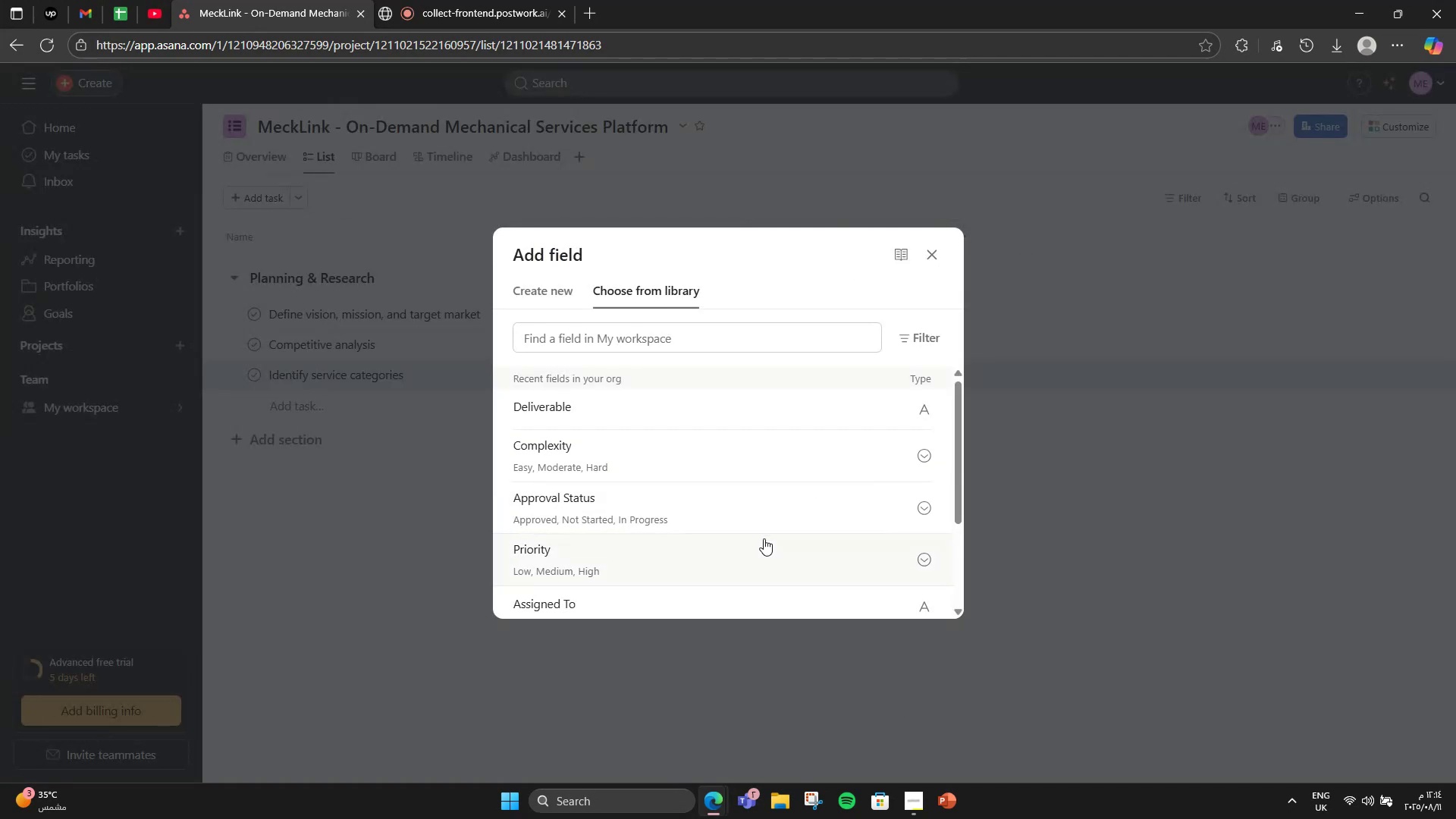 
left_click([763, 538])
 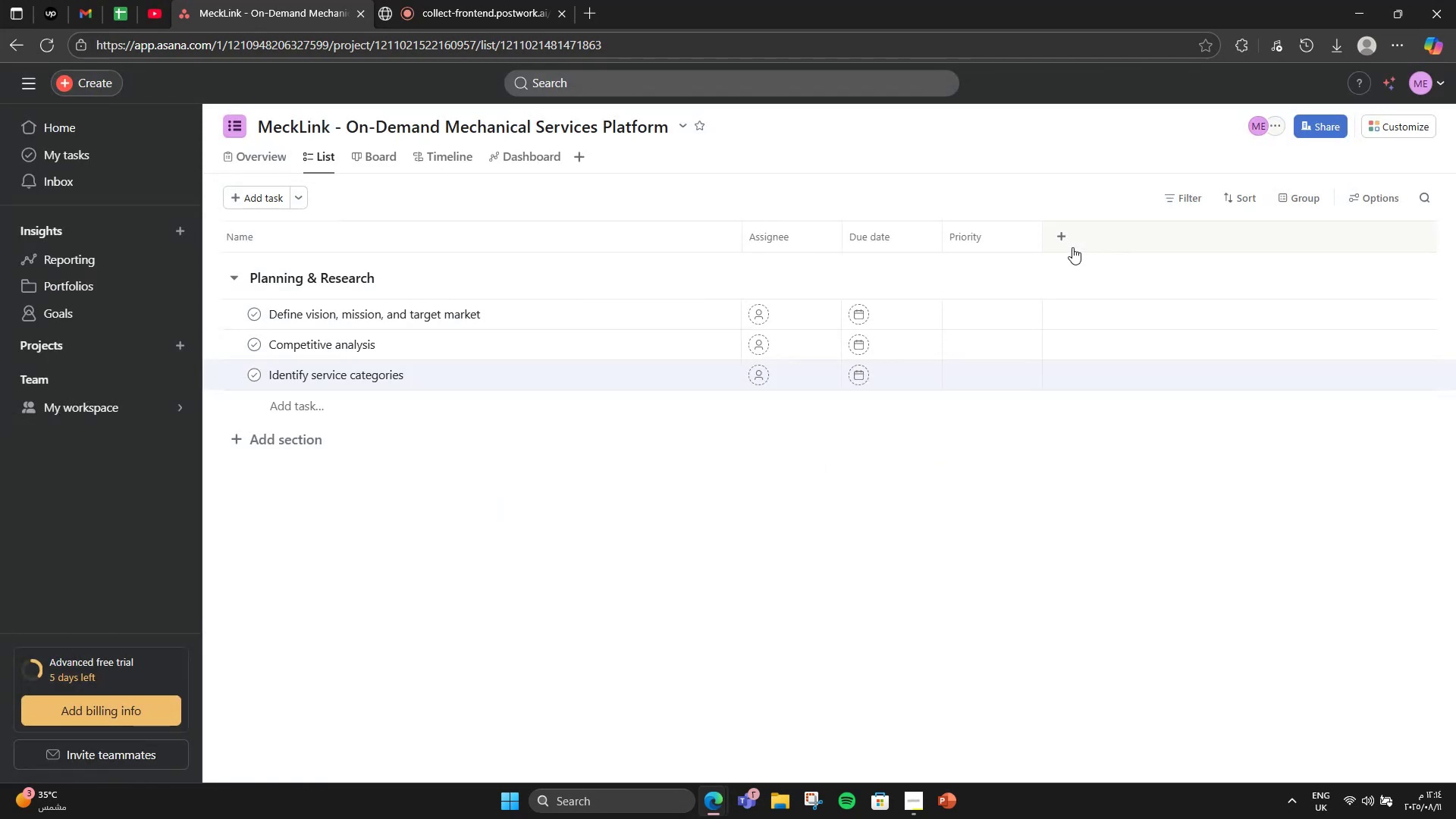 
left_click([1062, 247])
 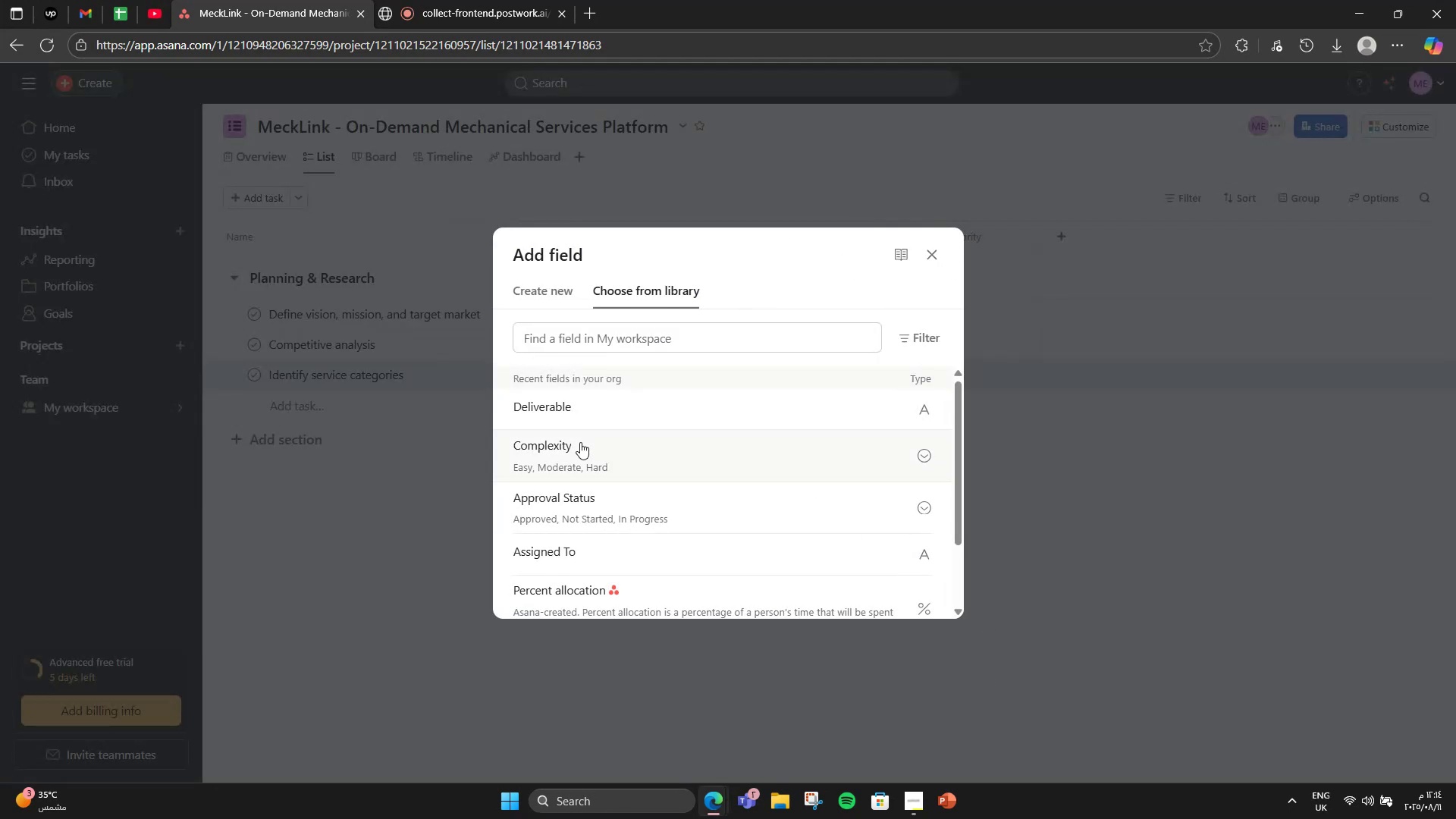 
wait(7.22)
 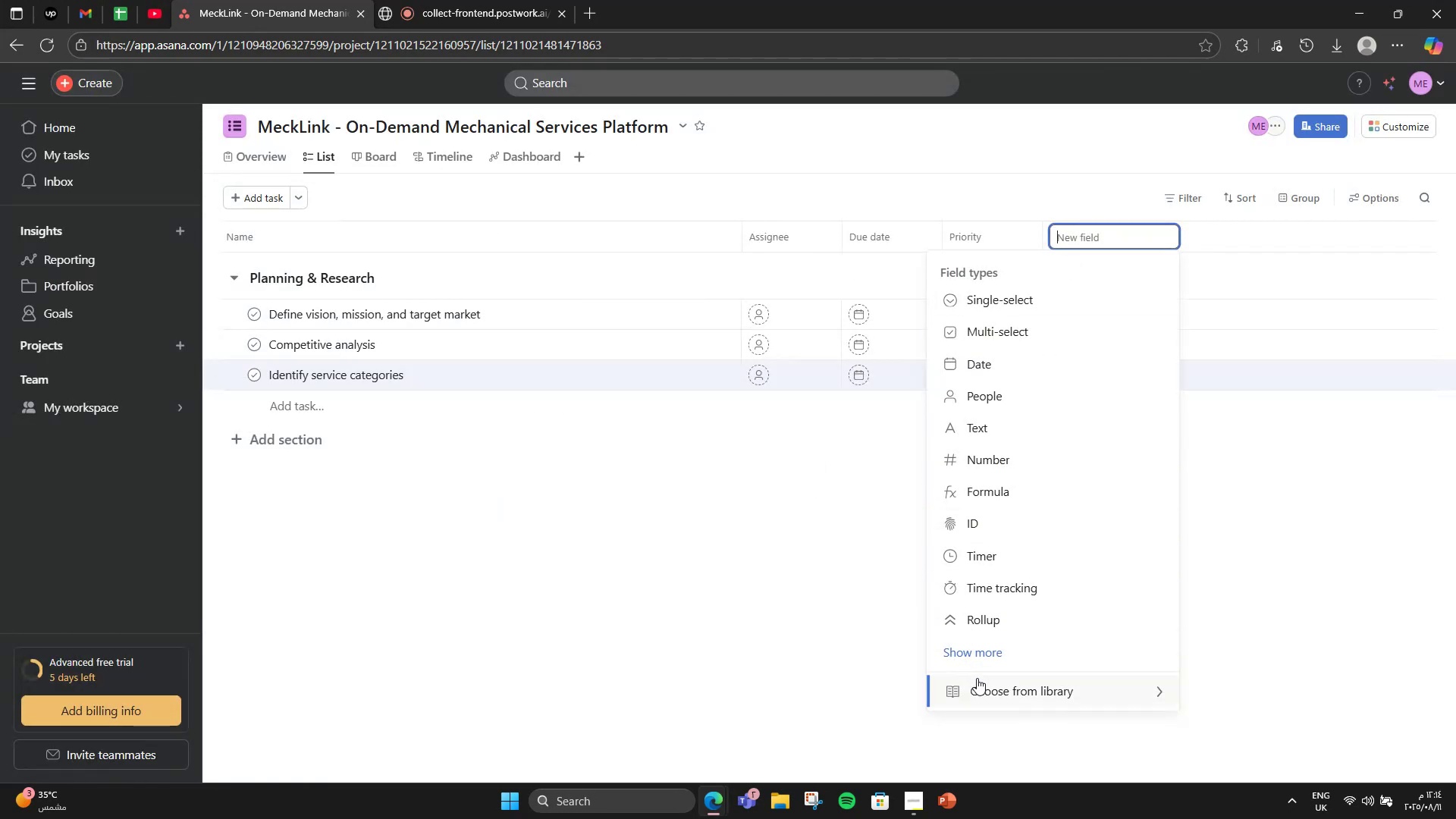 
left_click([787, 445])
 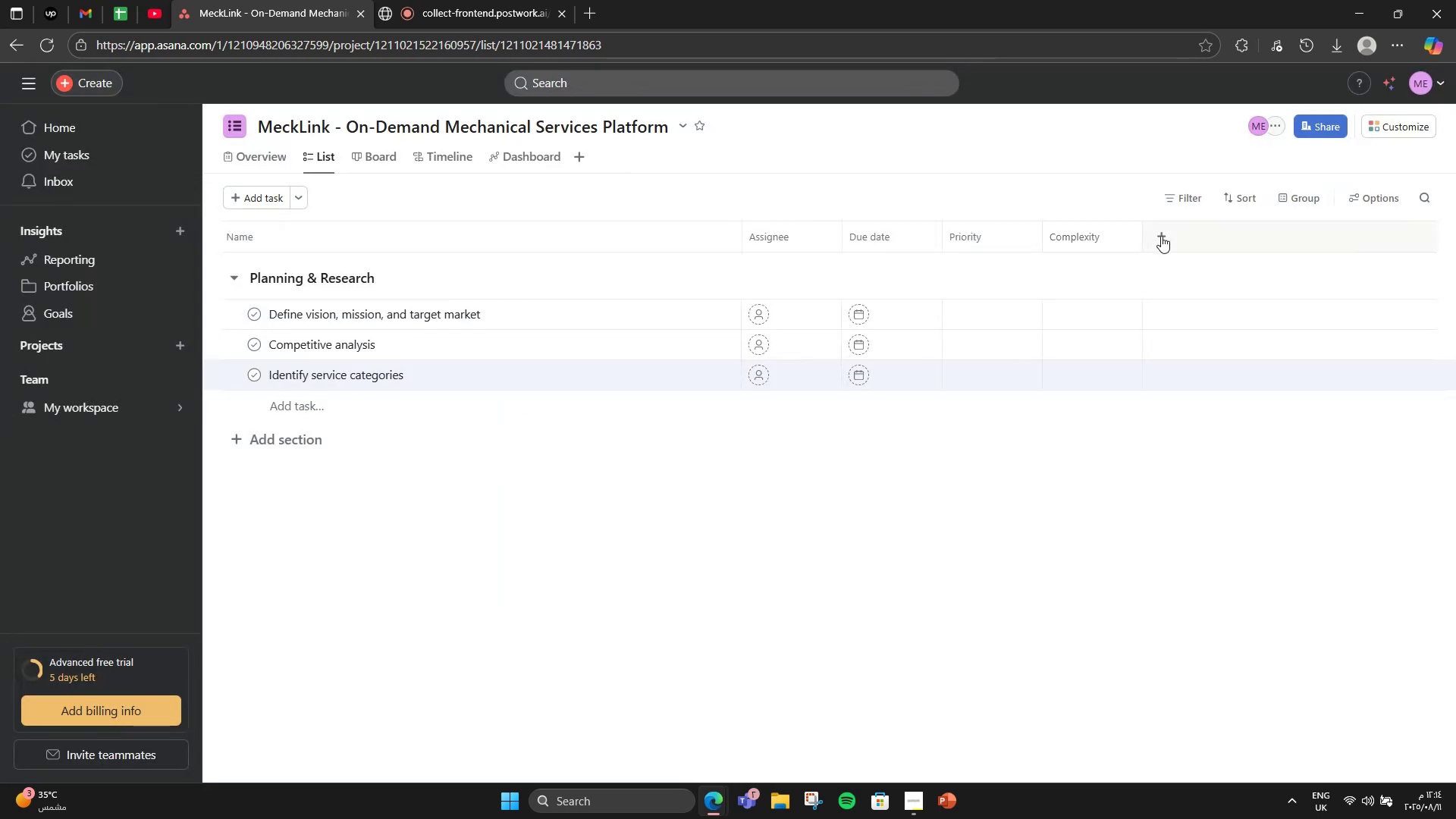 
left_click([1165, 237])
 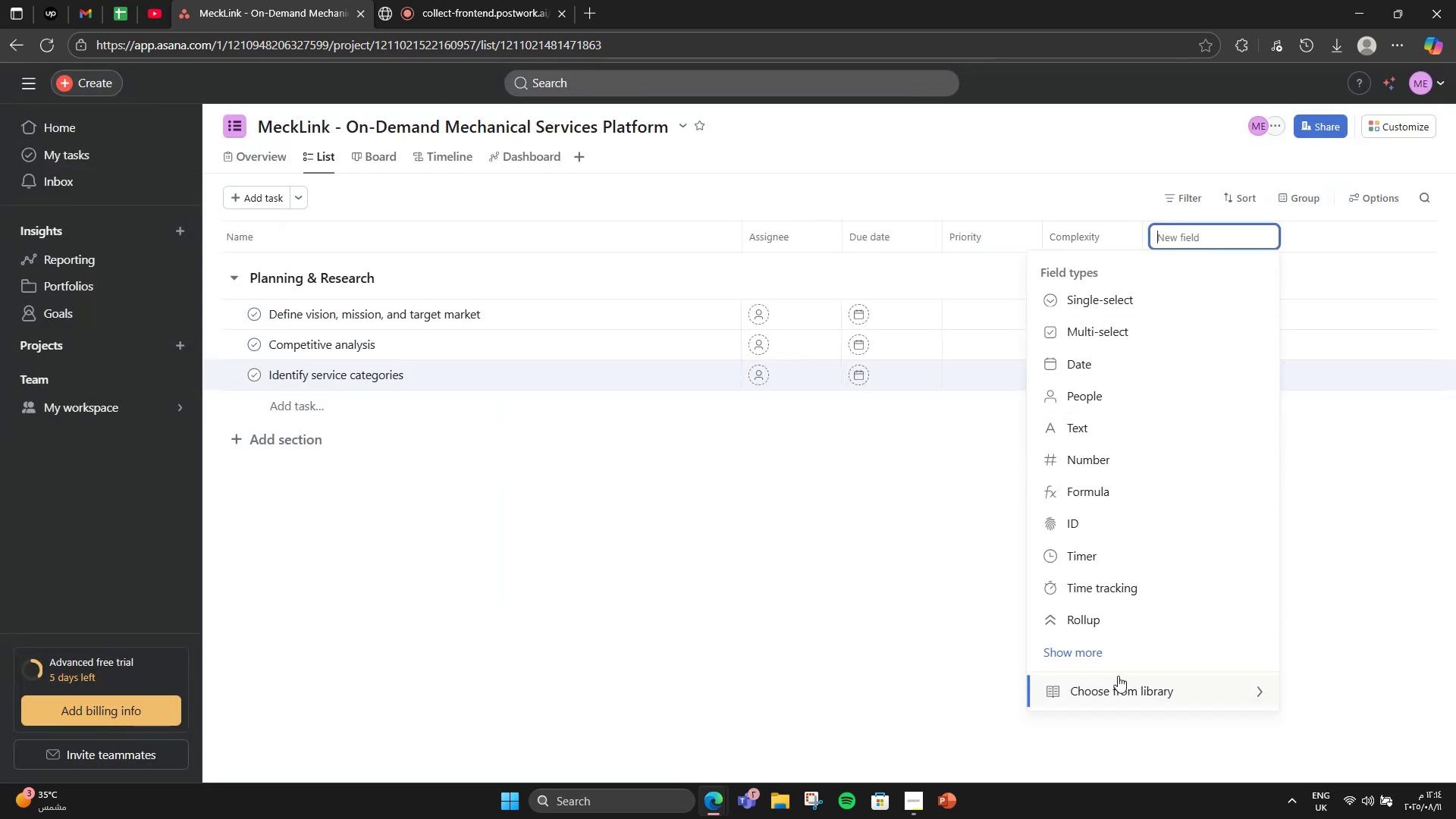 
left_click([1116, 681])
 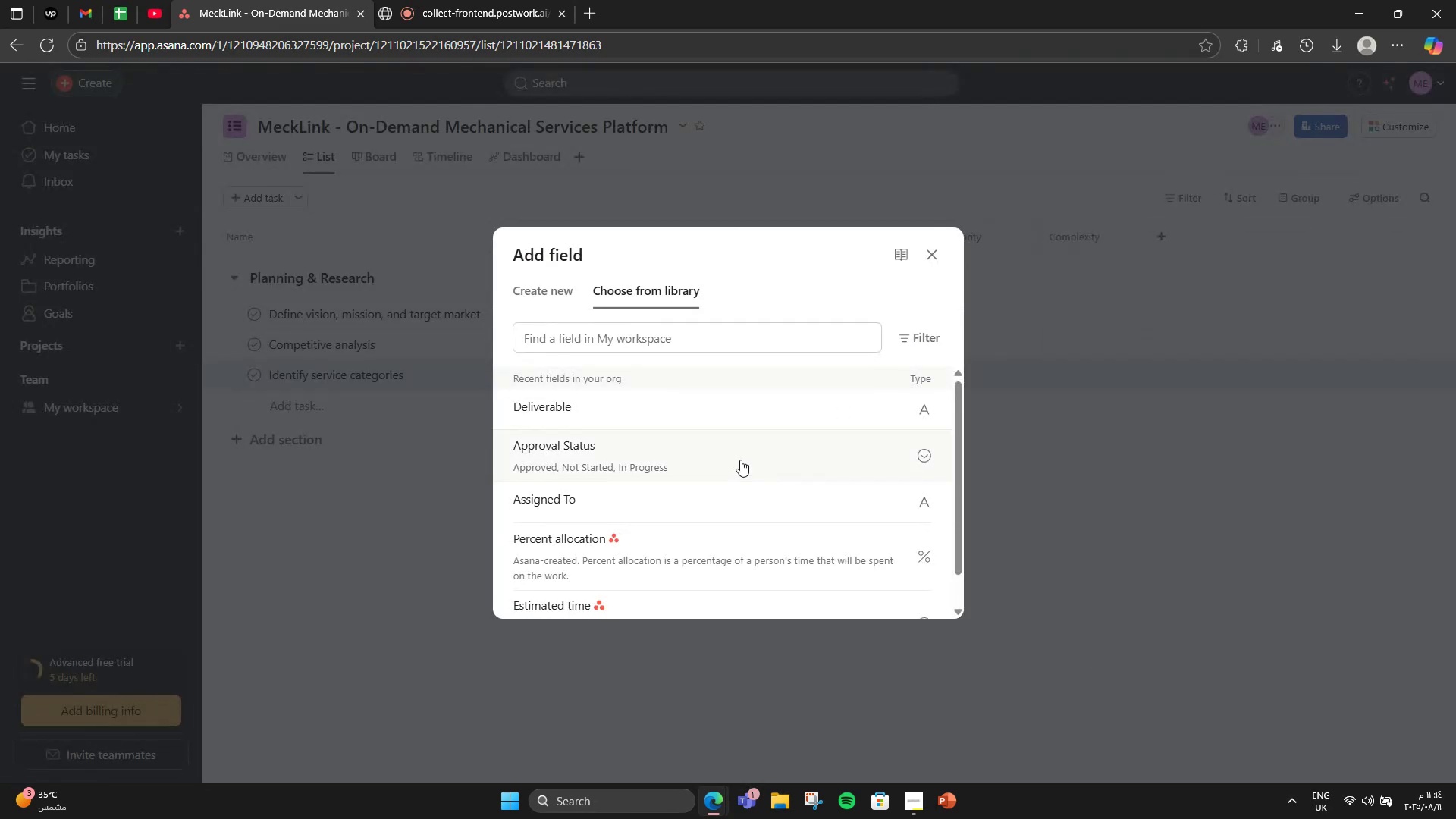 
scroll: coordinate [740, 460], scroll_direction: up, amount: 2.0
 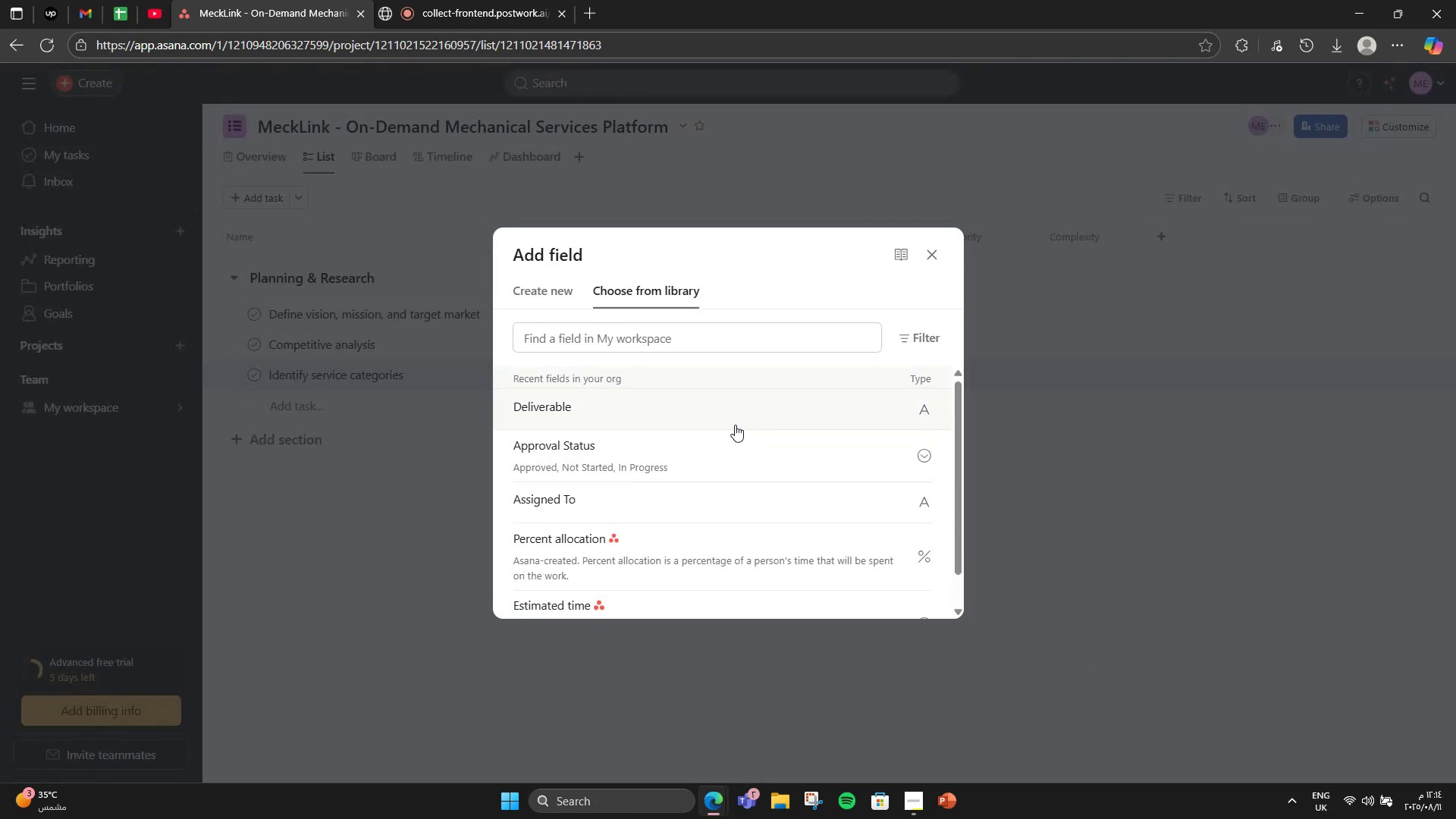 
wait(8.97)
 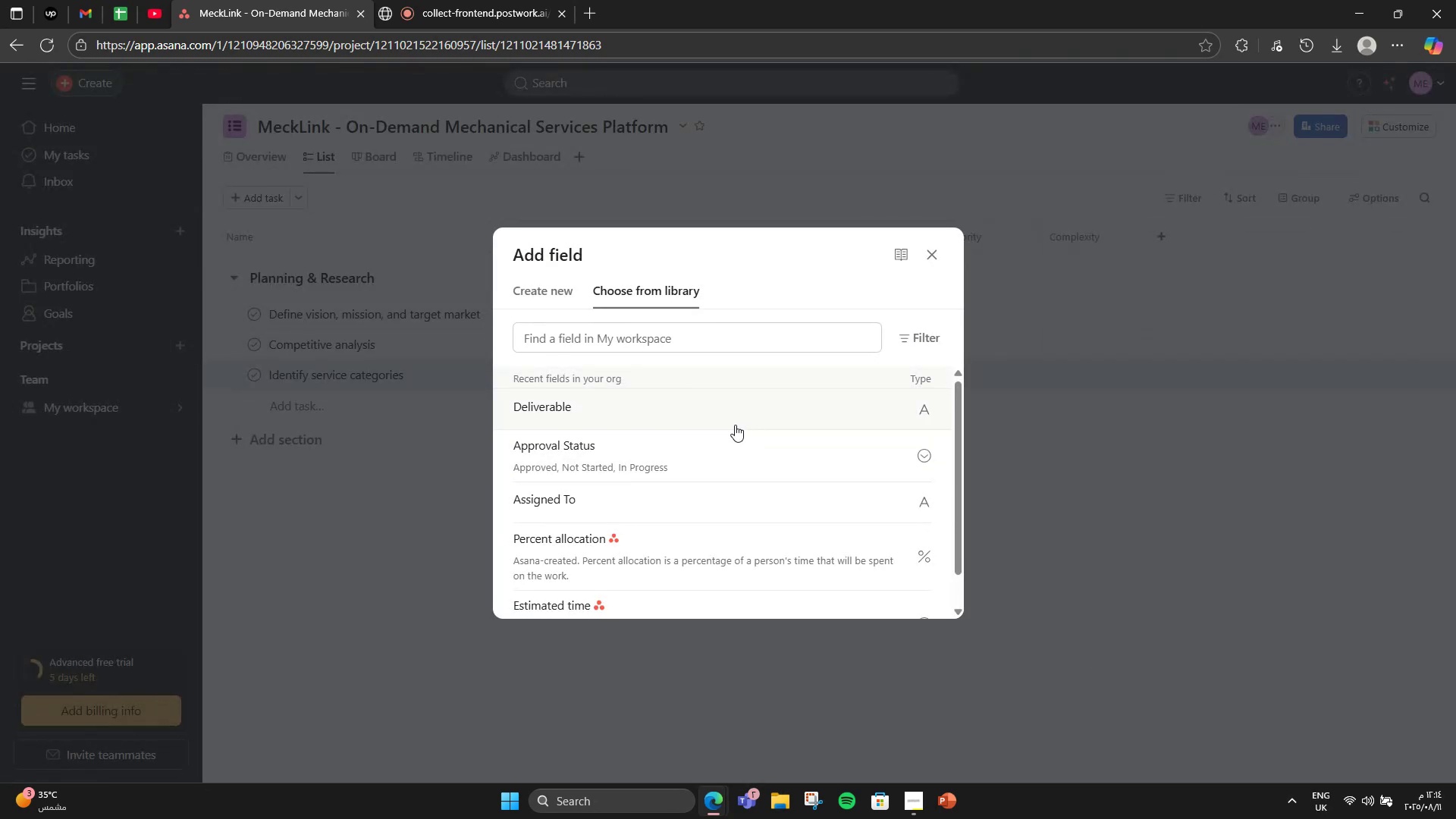 
left_click([671, 598])
 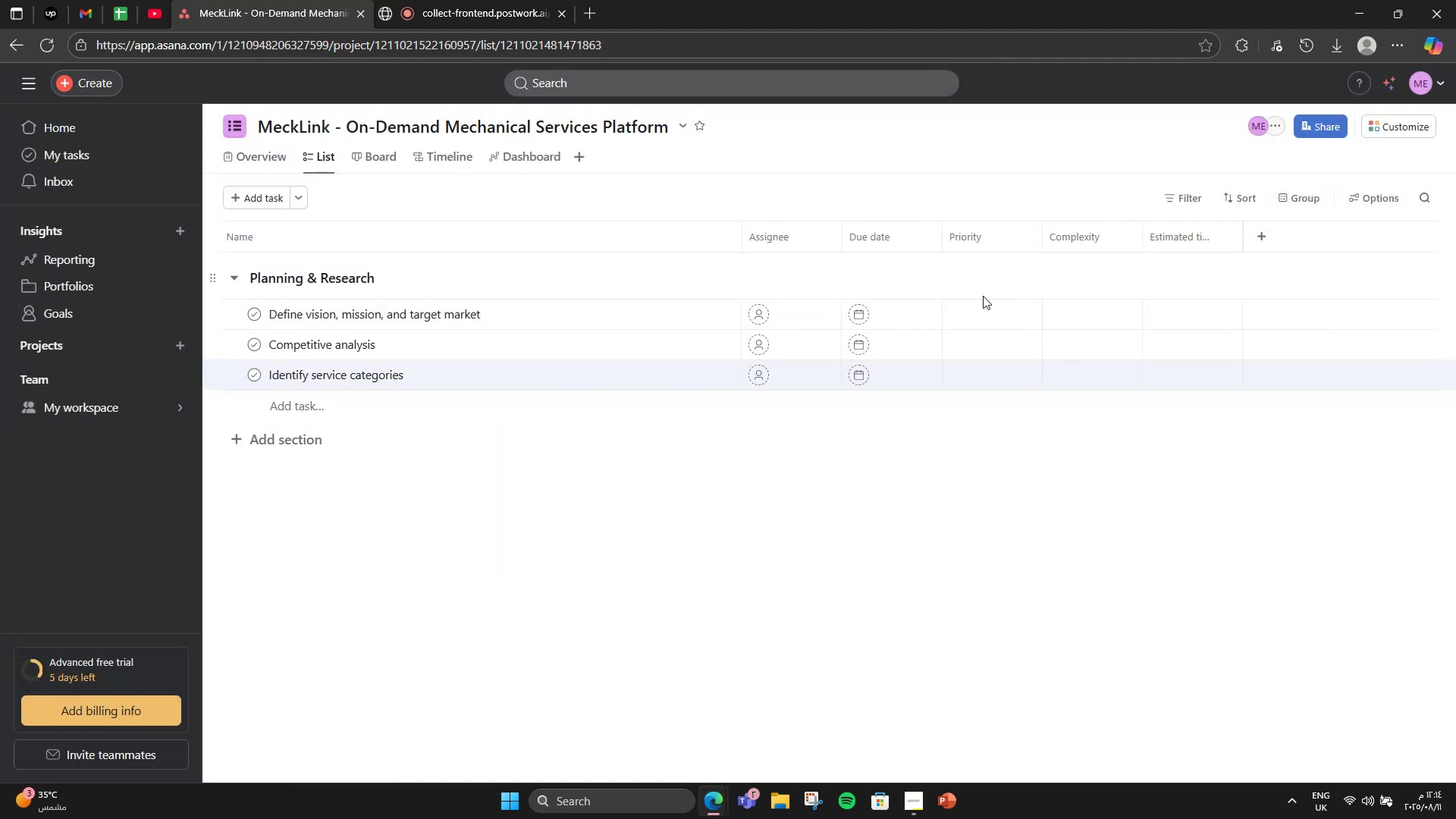 
left_click([1279, 241])
 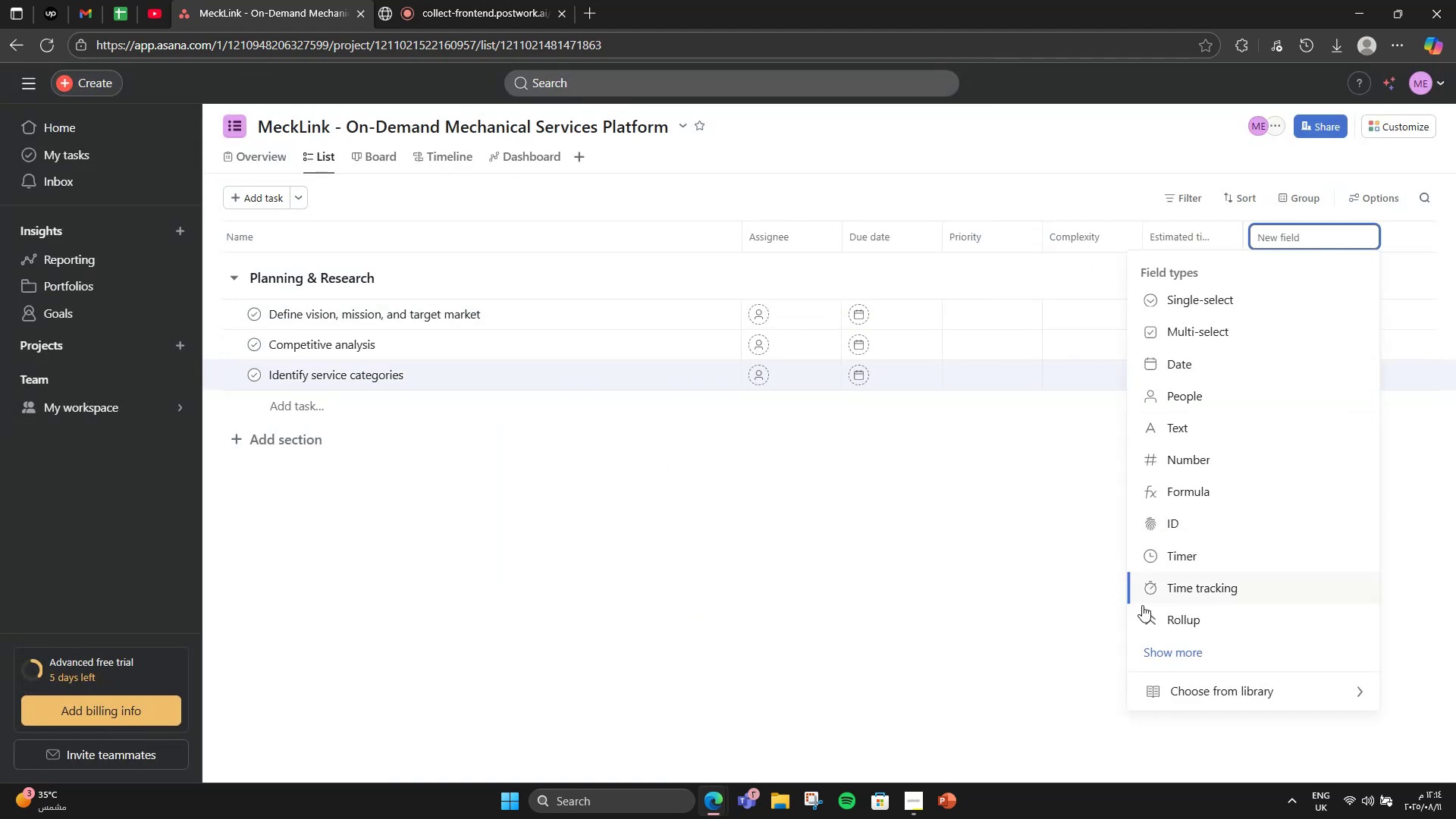 
left_click([1191, 699])
 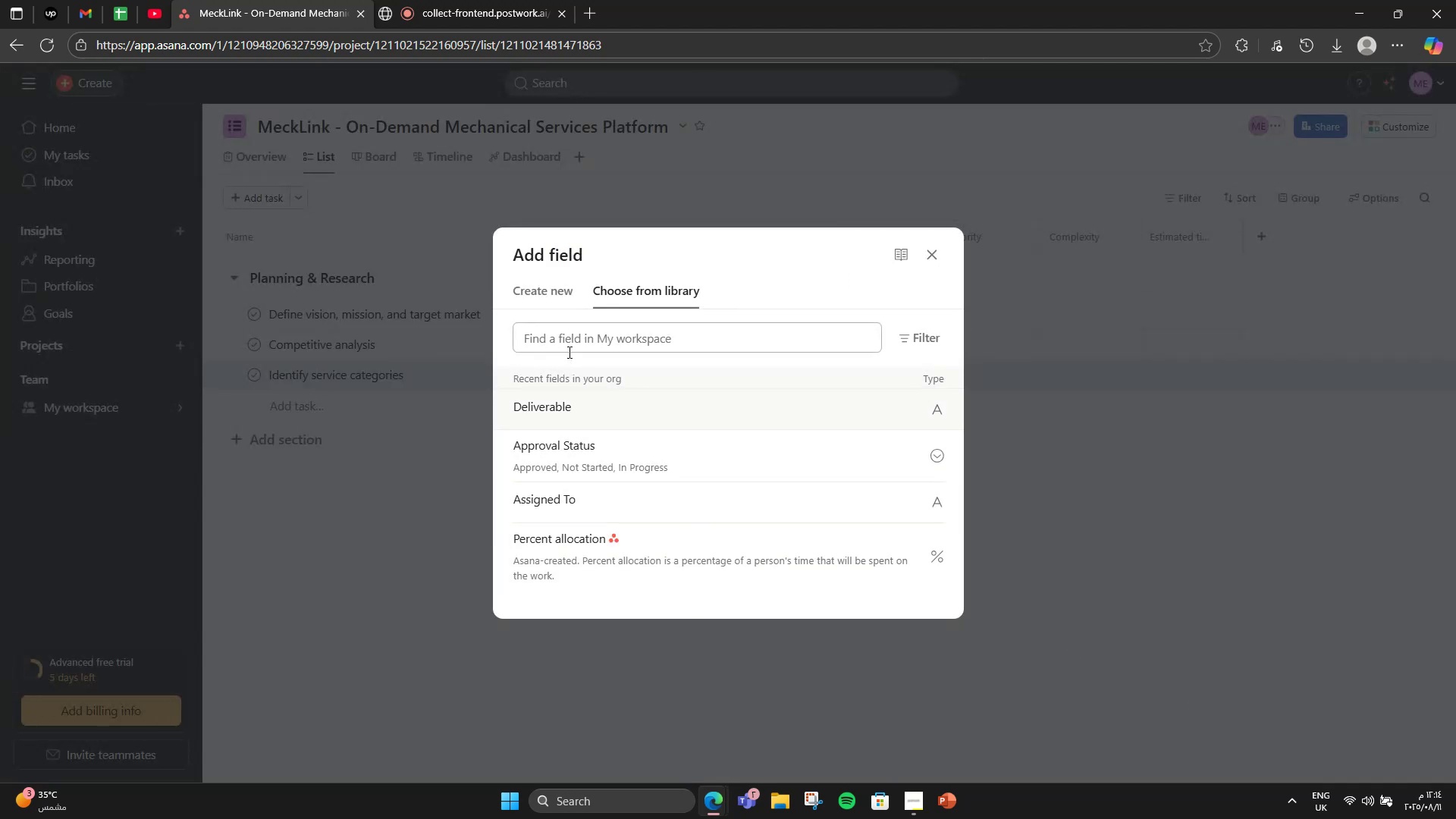 
left_click([547, 306])
 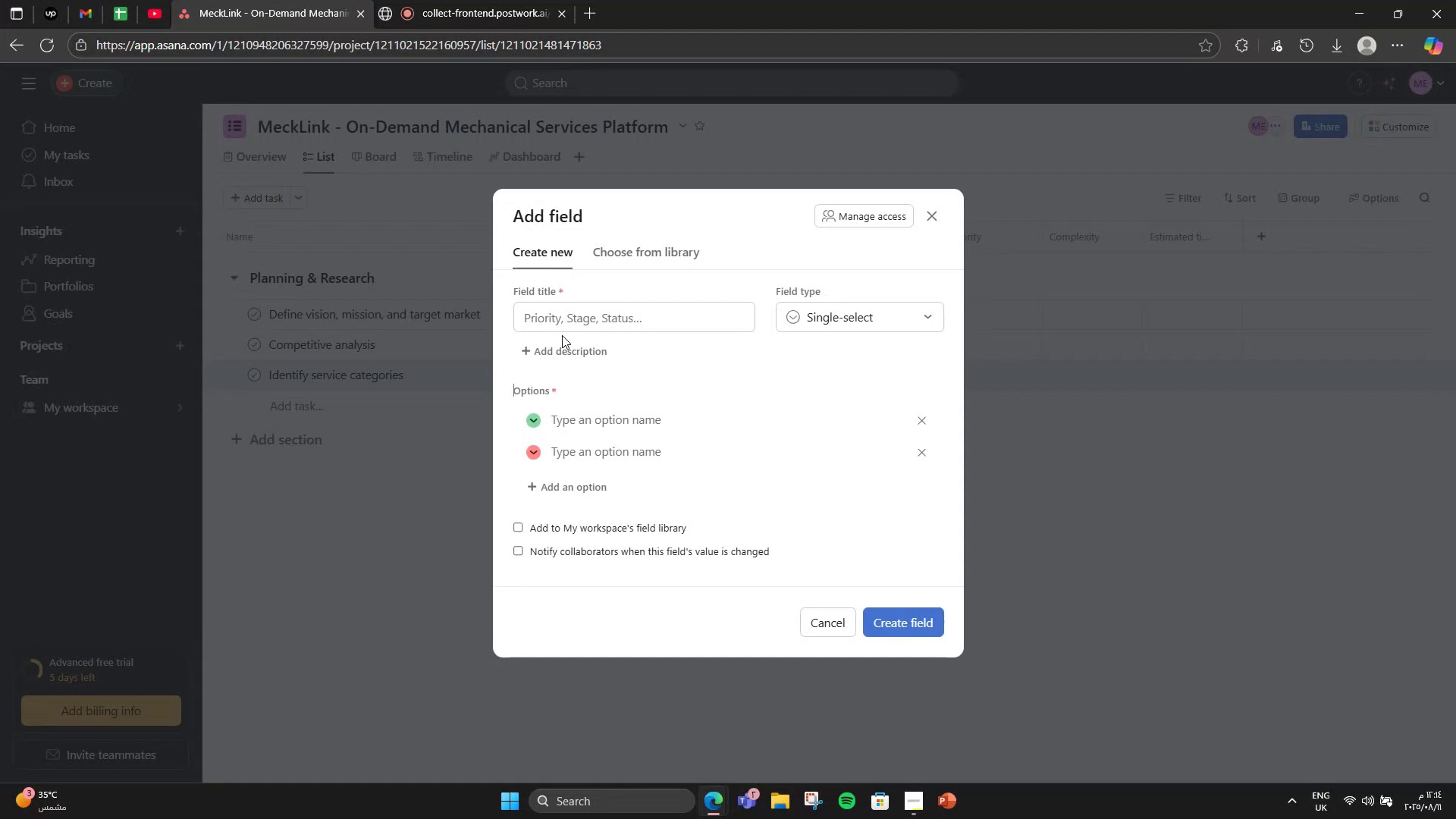 
double_click([568, 330])
 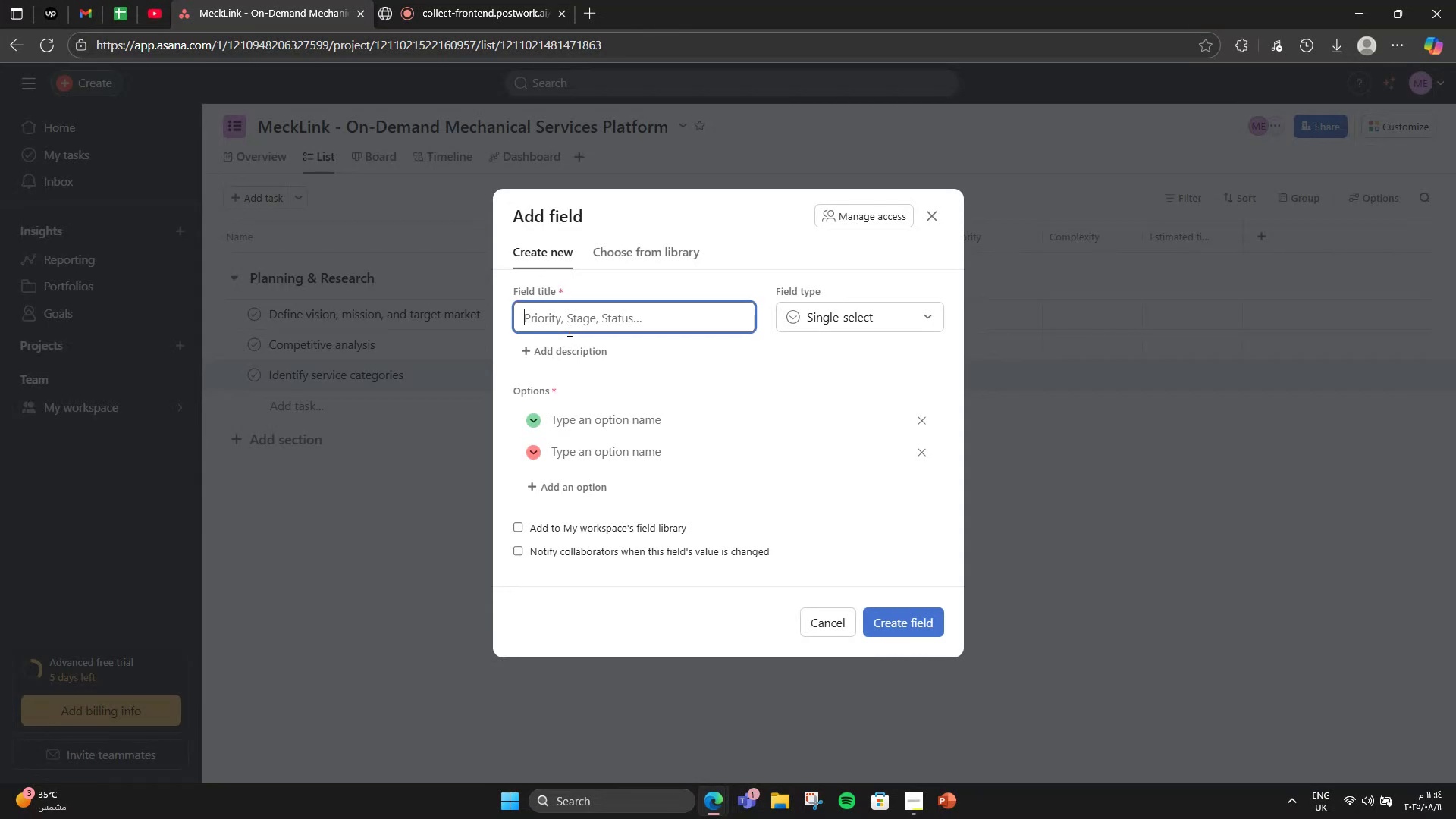 
type(Assigned )
 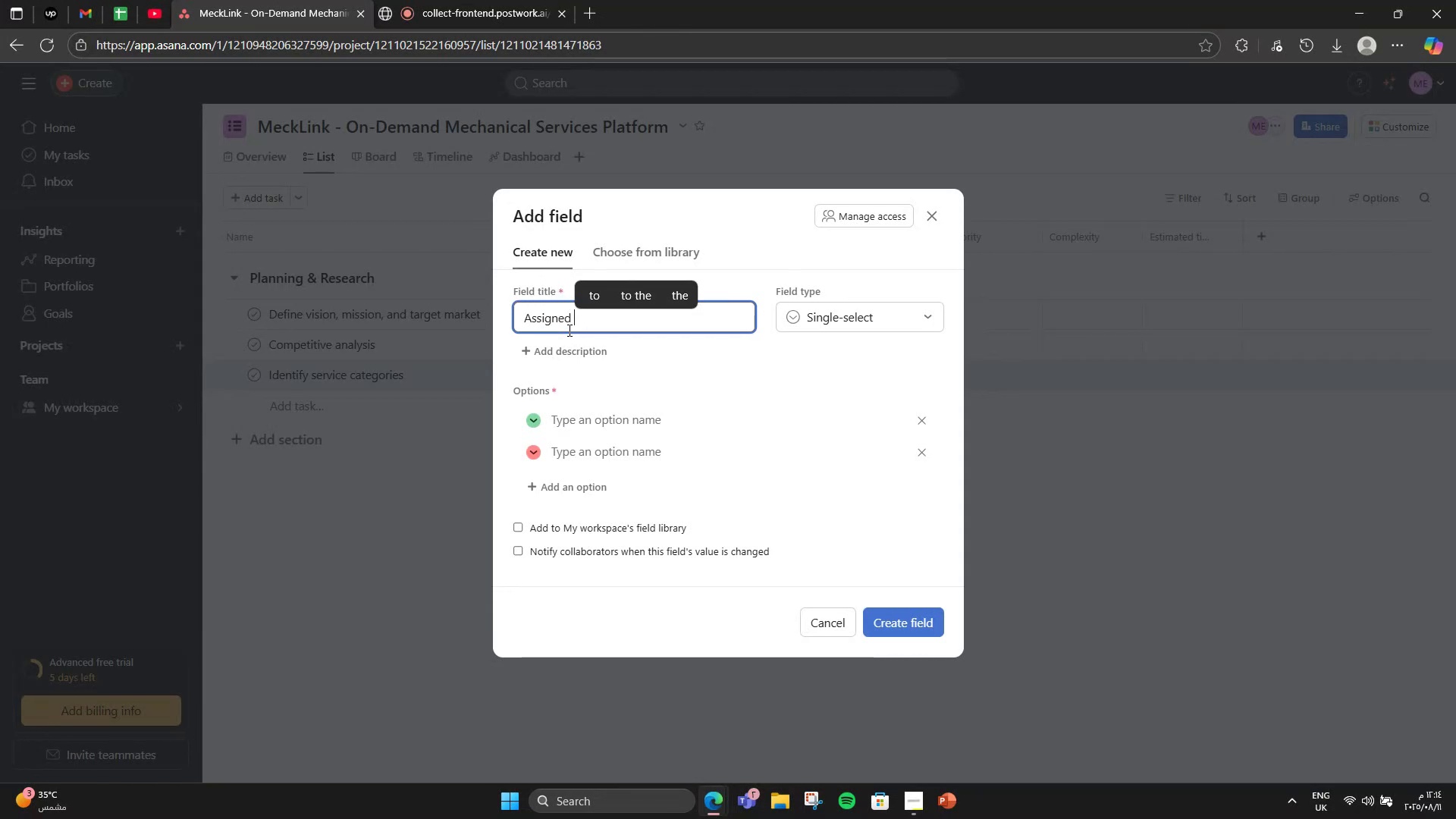 
key(CapsLock)
 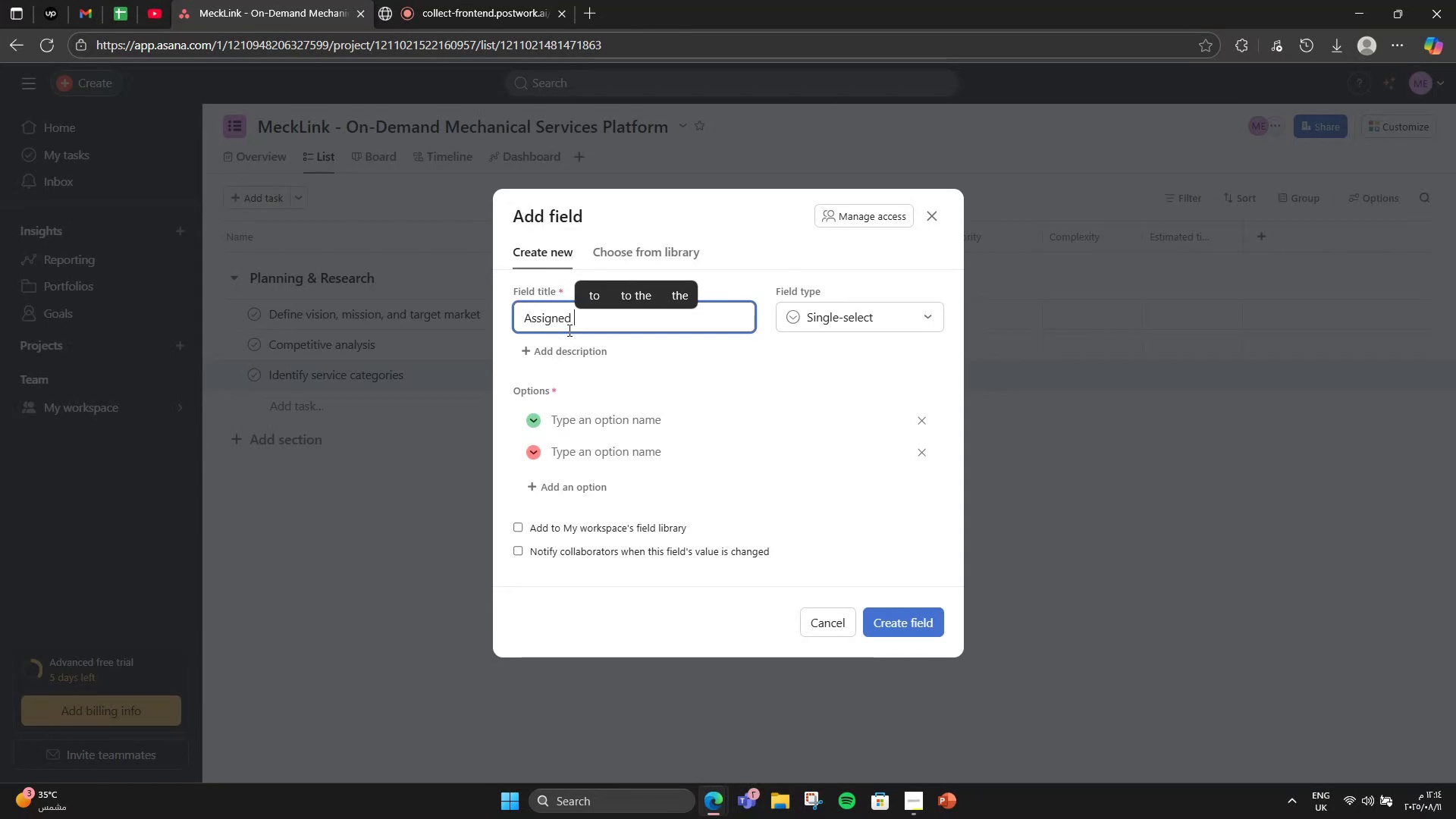 
key(T)
 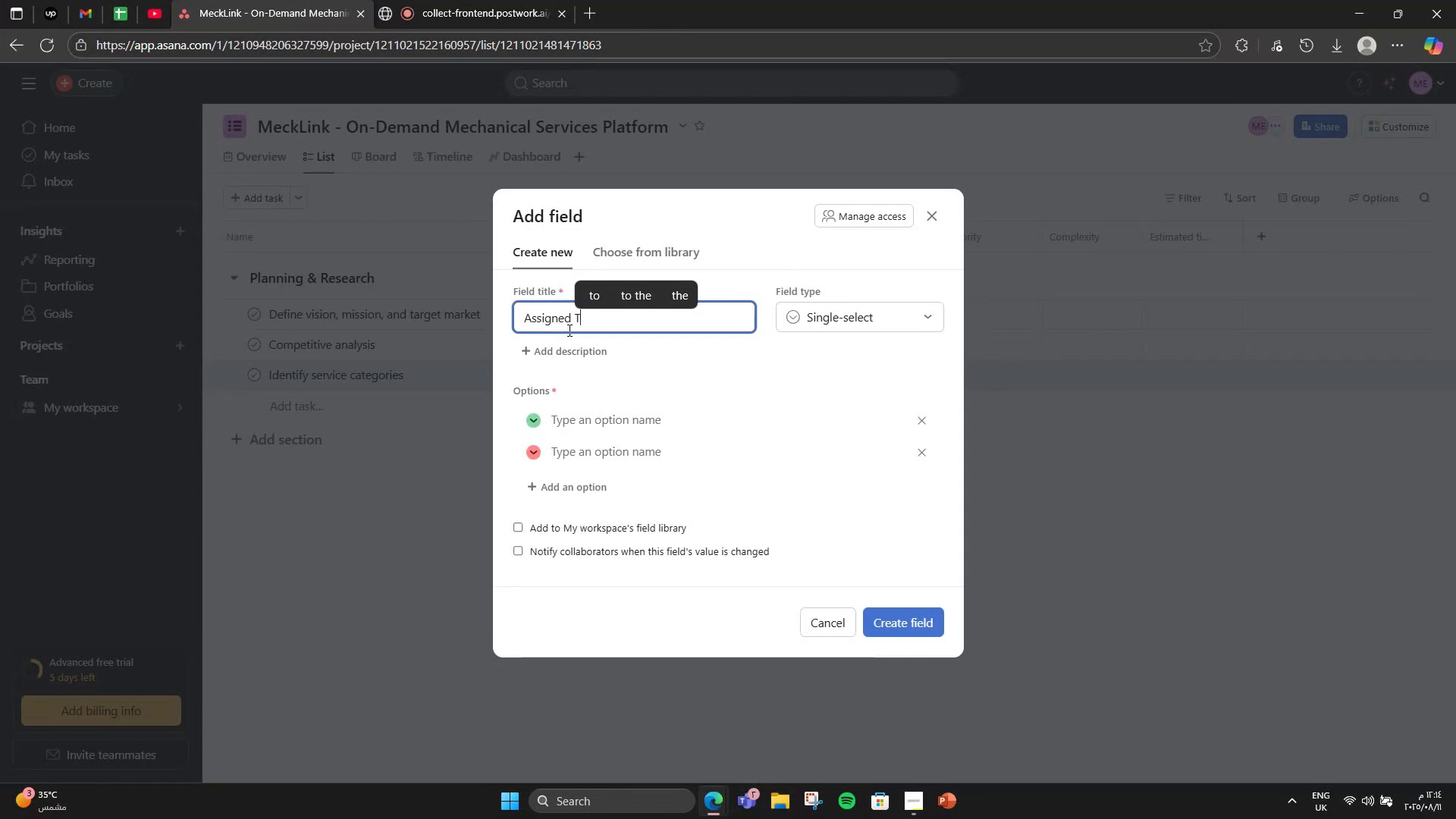 
key(CapsLock)
 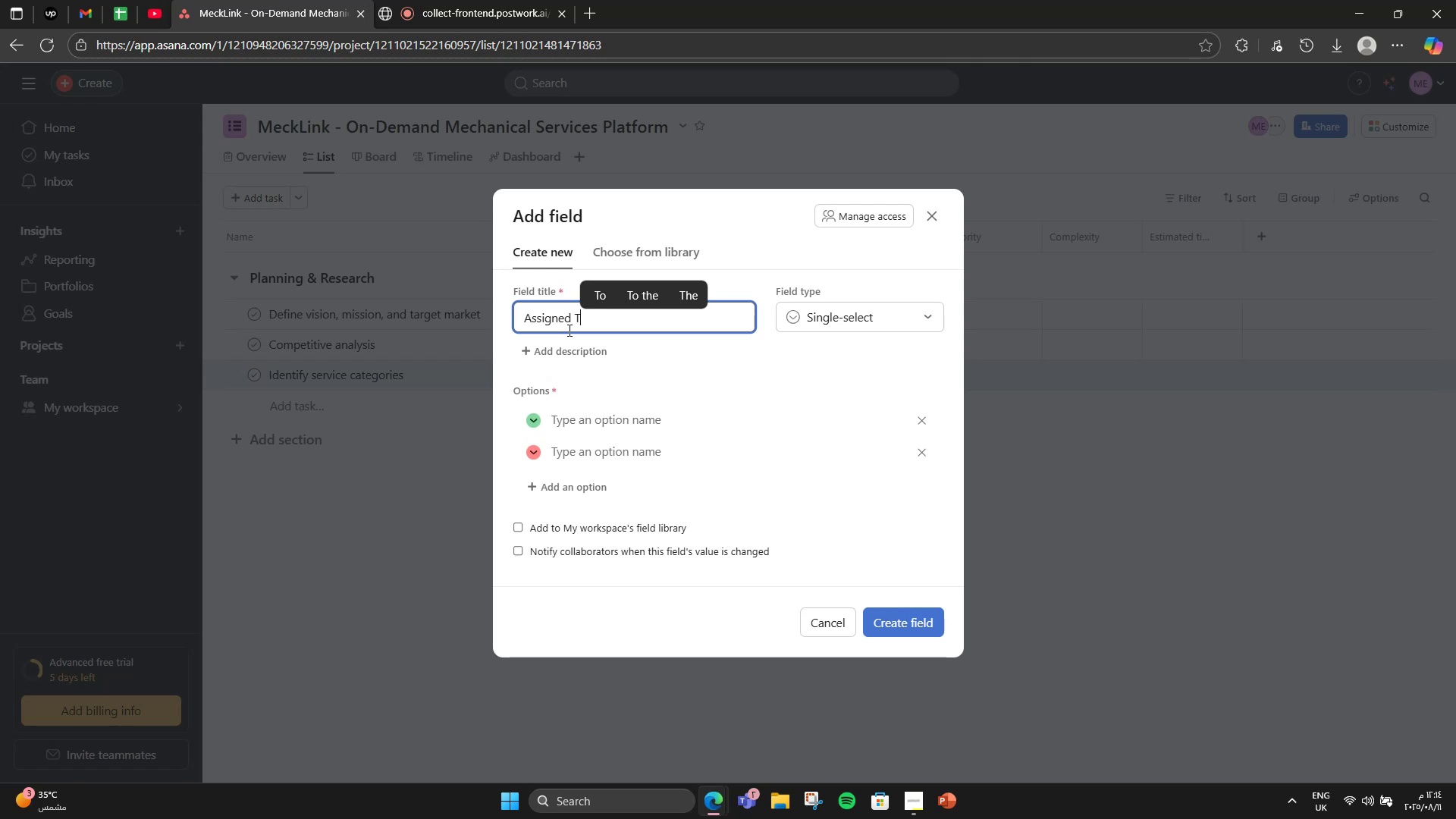 
key(O)
 